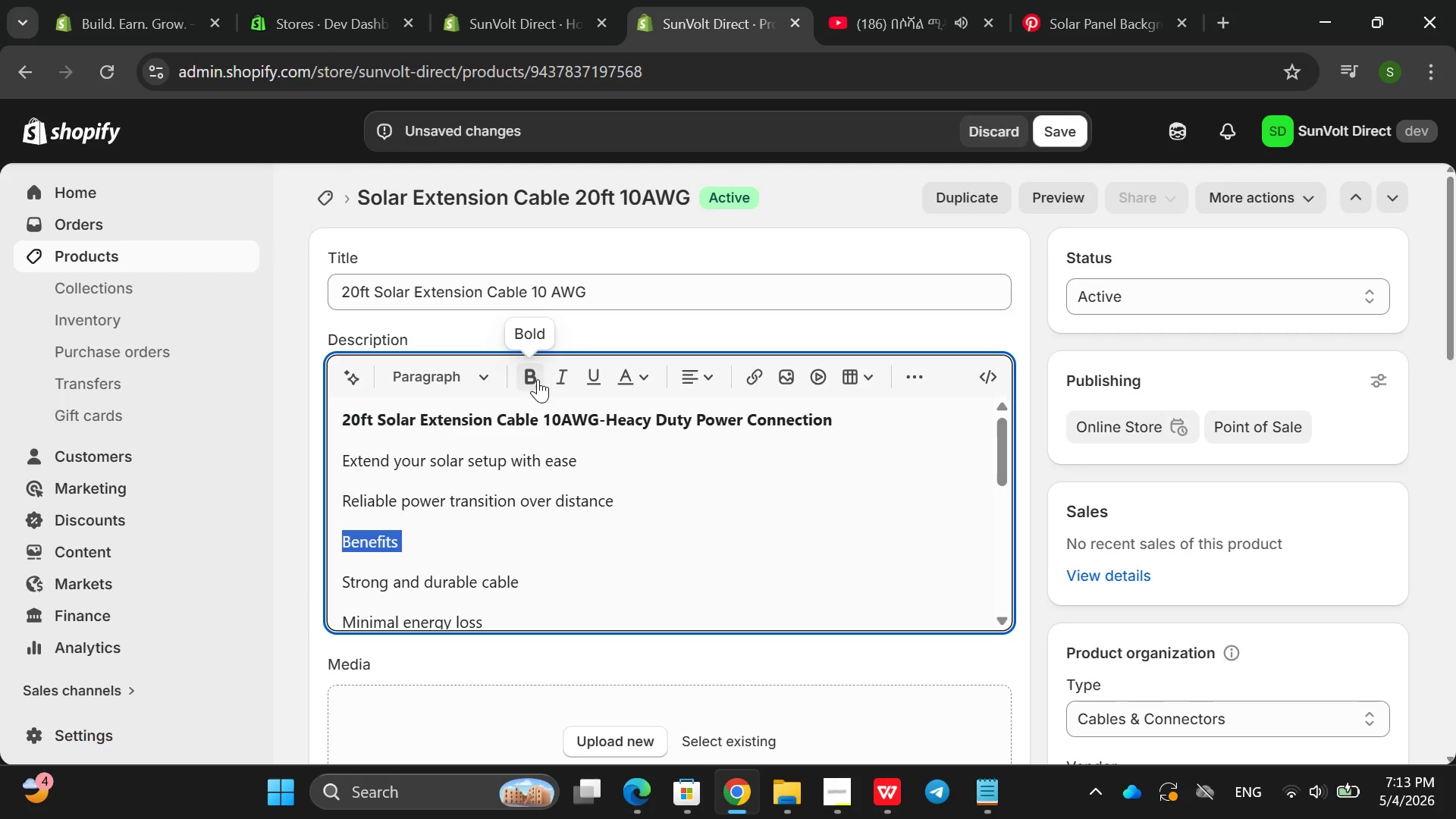 
left_click([532, 379])
 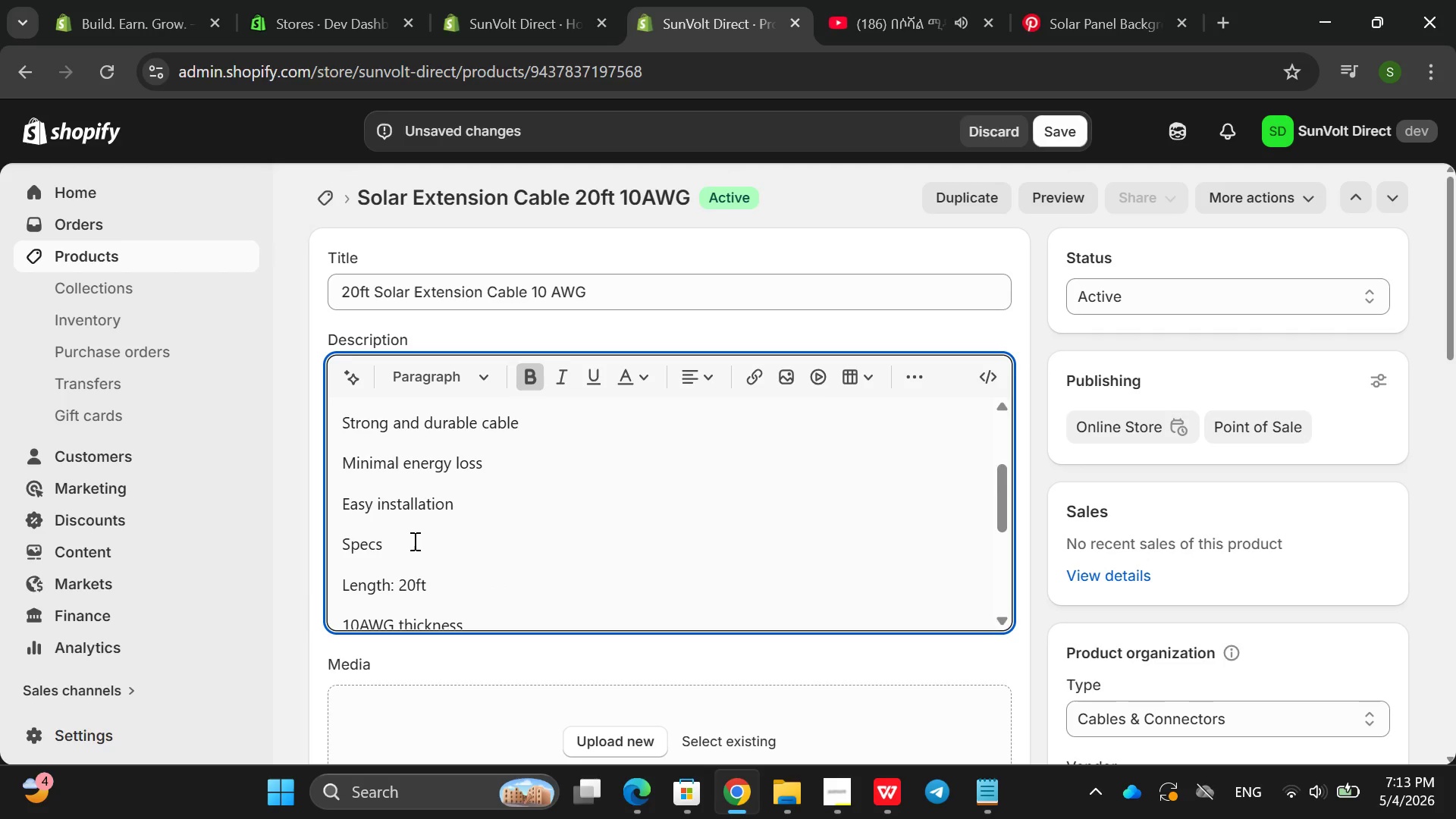 
double_click([405, 543])
 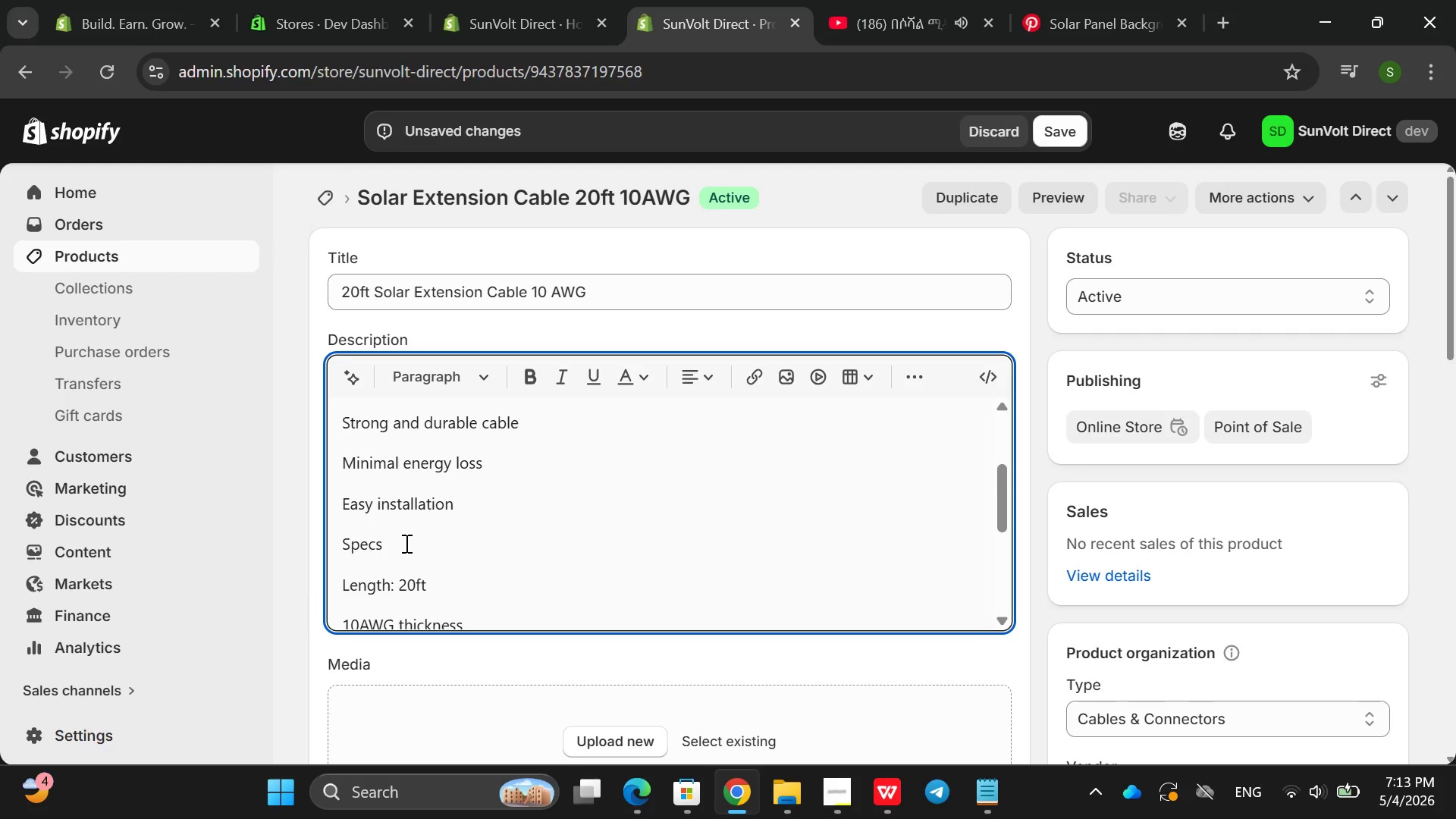 
triple_click([405, 543])
 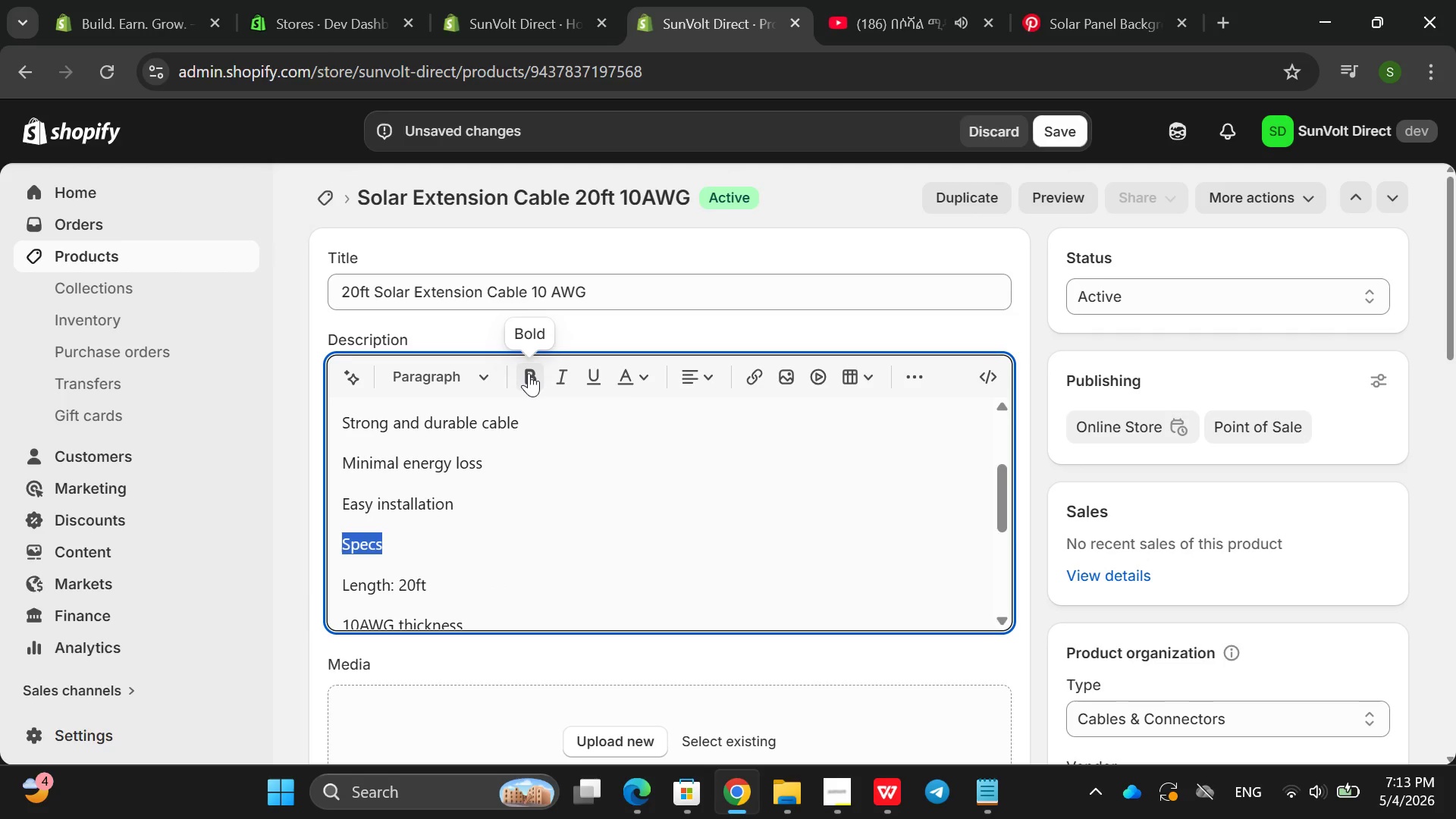 
left_click([529, 373])
 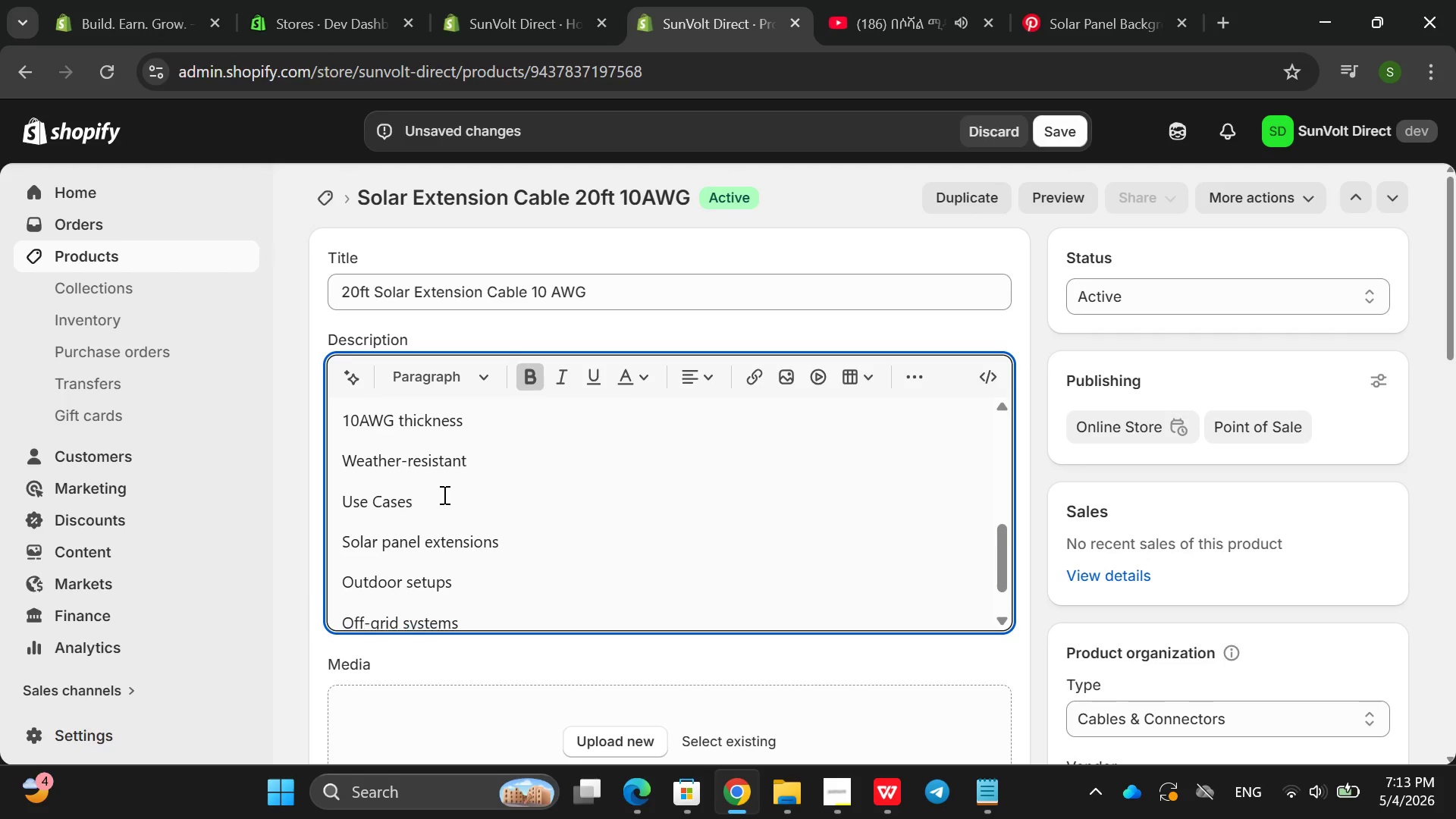 
double_click([434, 494])
 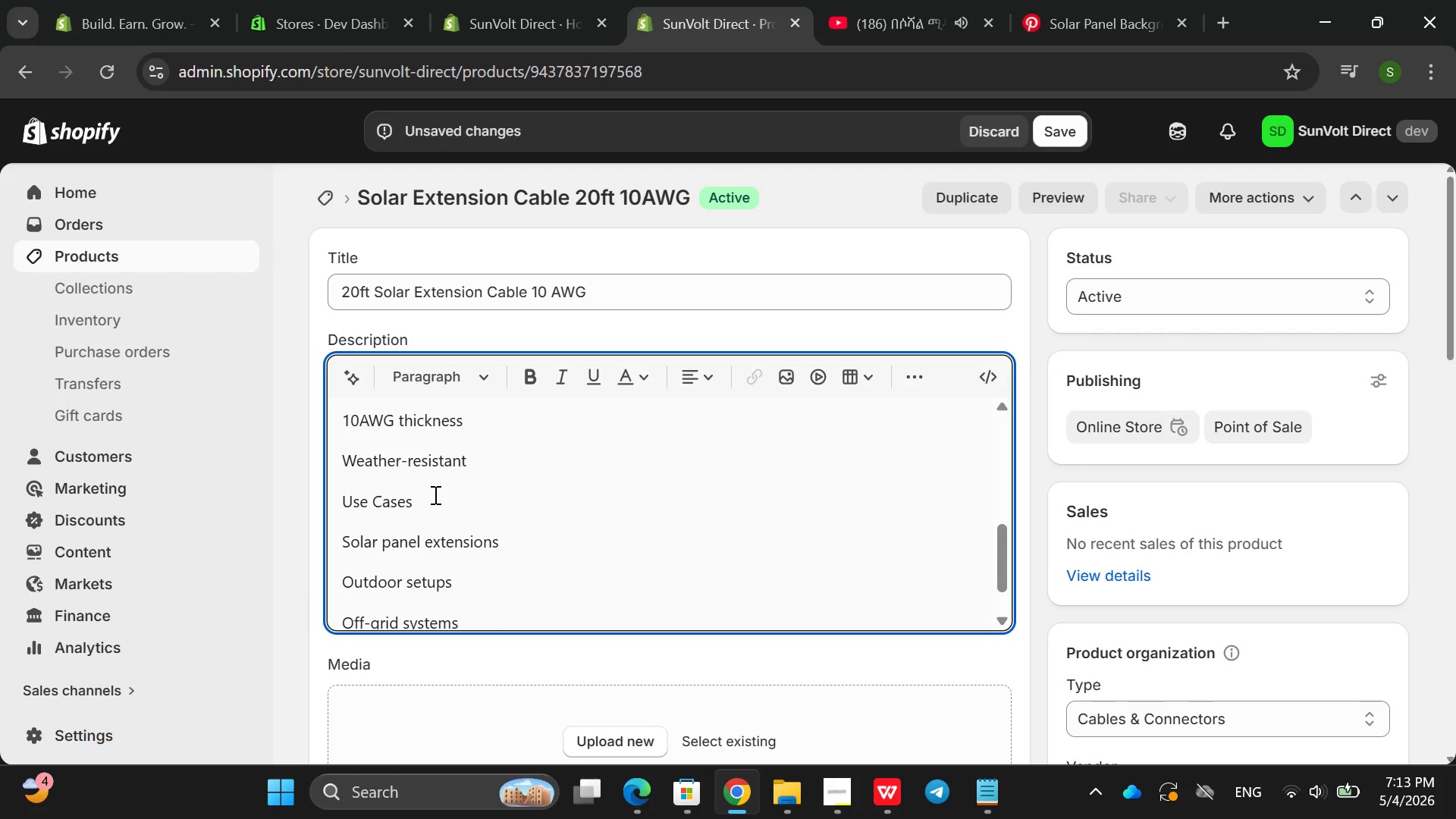 
triple_click([434, 494])
 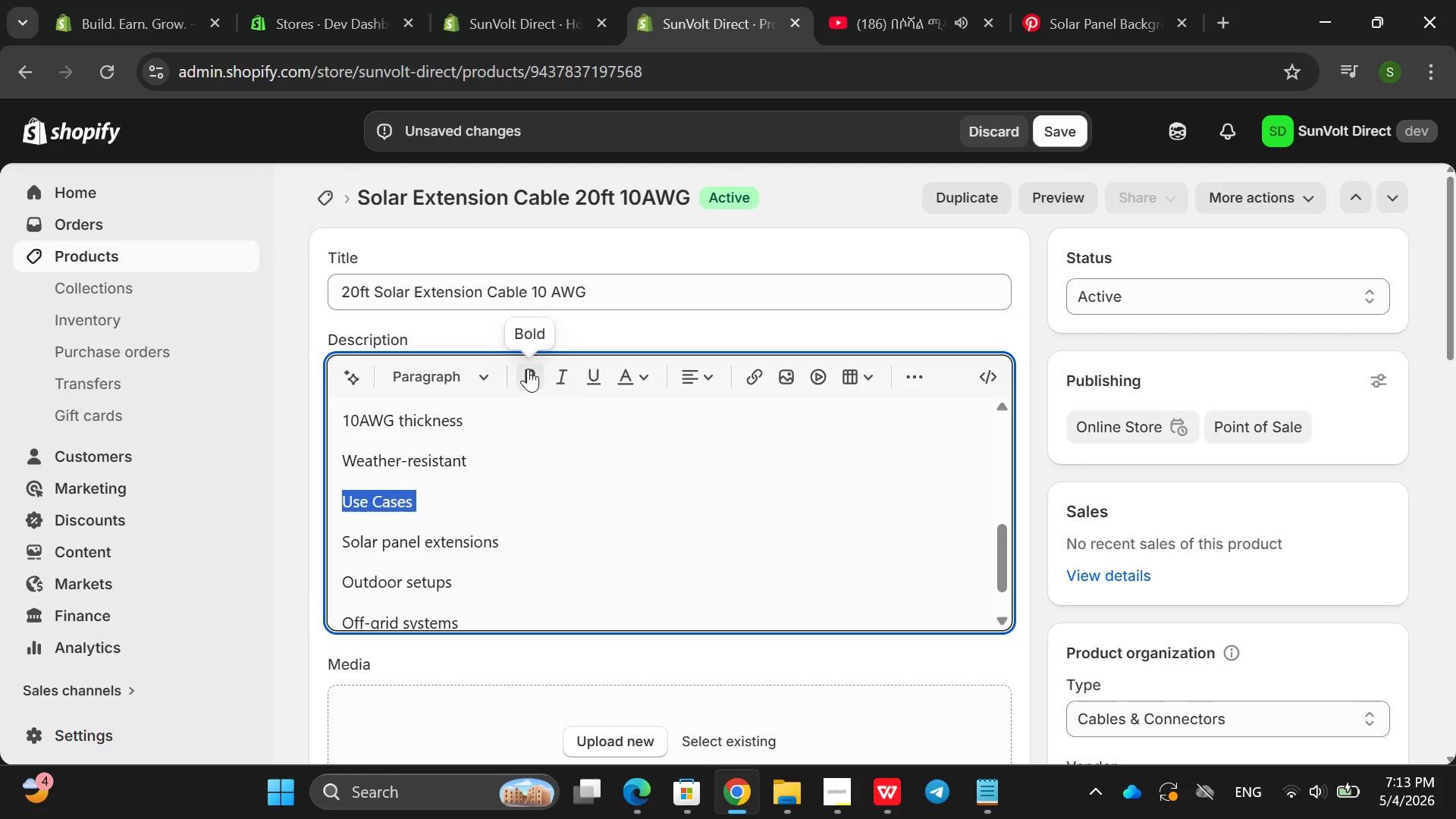 
left_click([528, 369])
 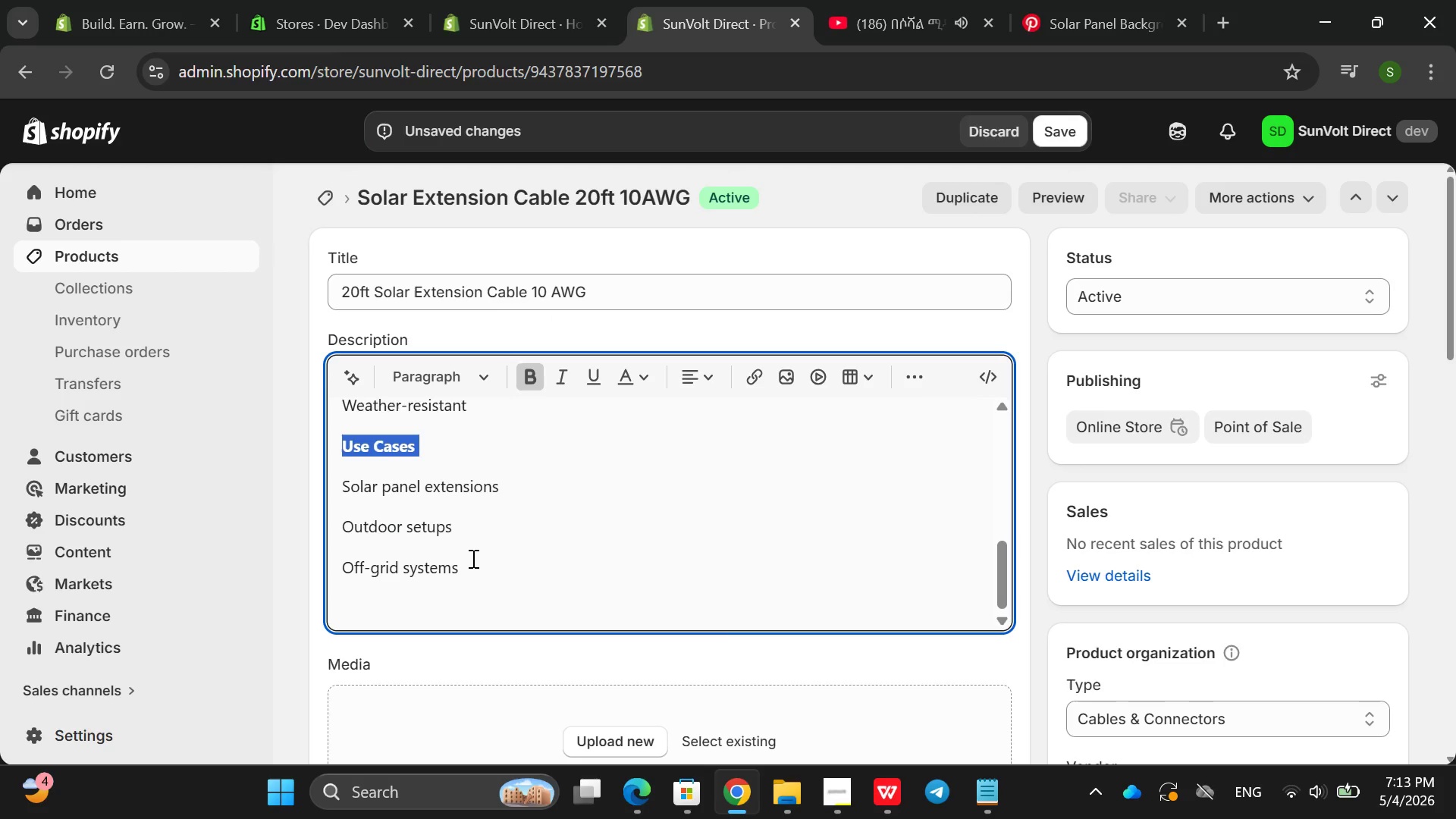 
left_click_drag(start_coordinate=[477, 574], to_coordinate=[328, 473])
 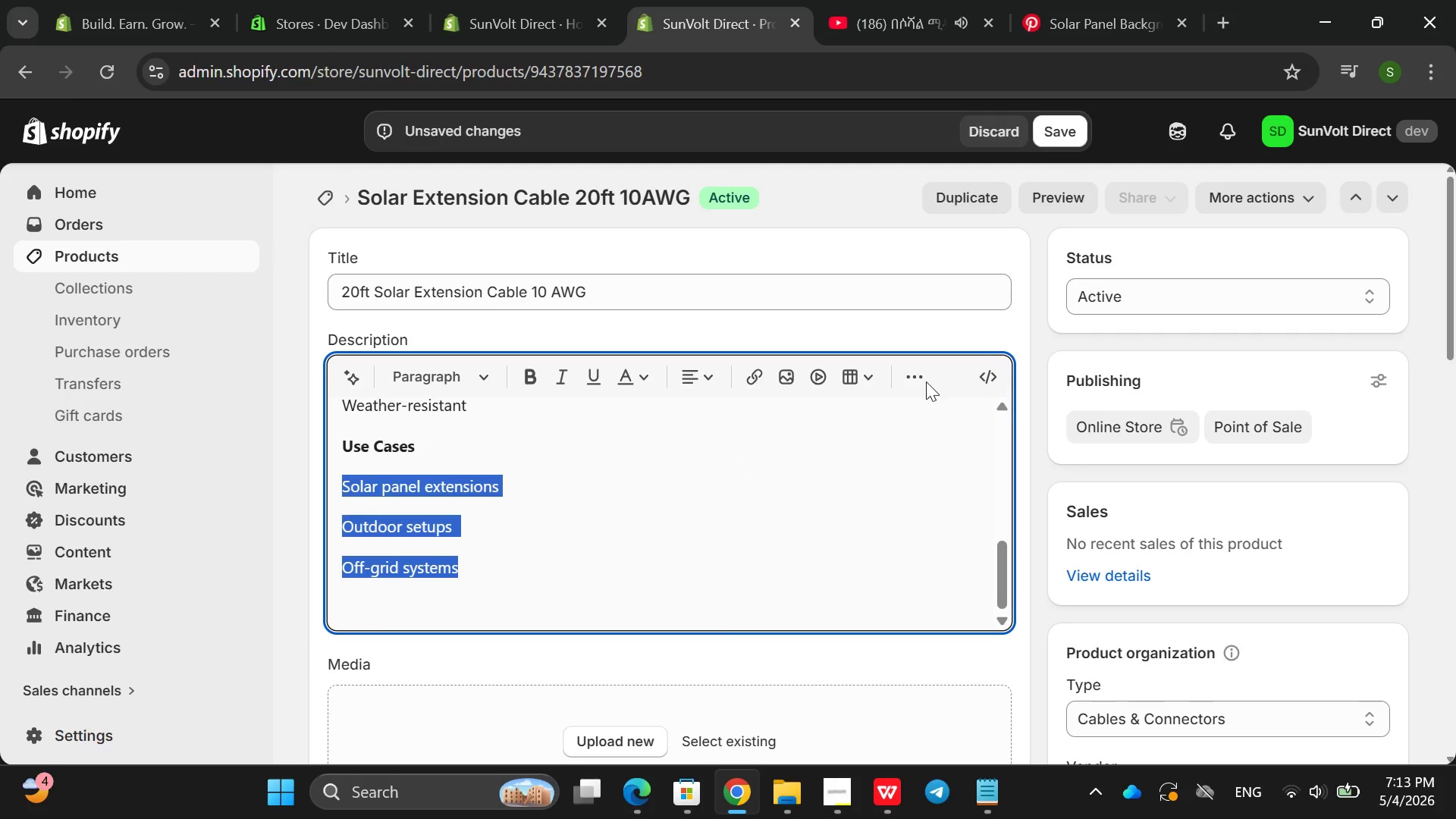 
left_click([924, 375])
 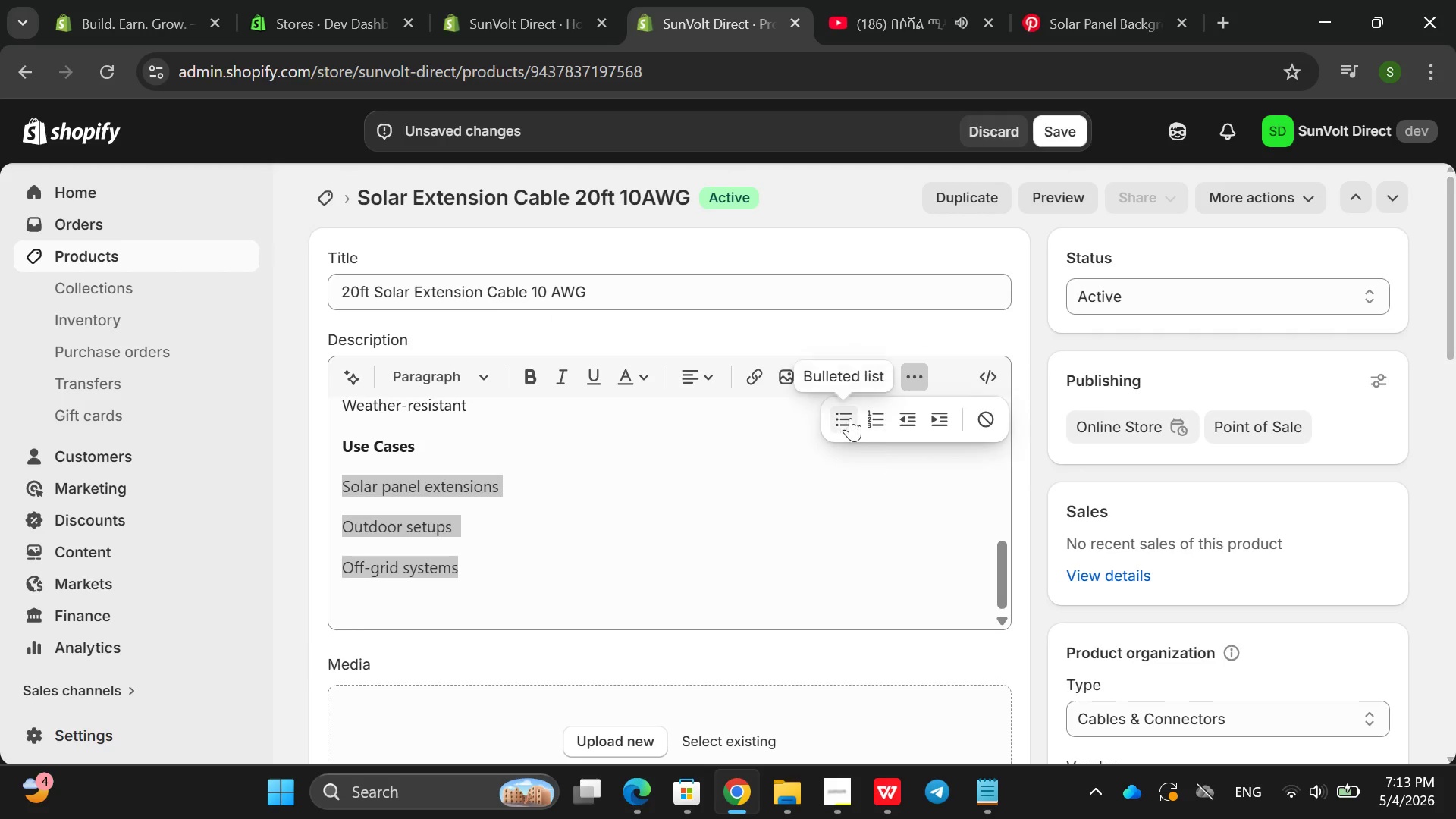 
left_click([850, 418])
 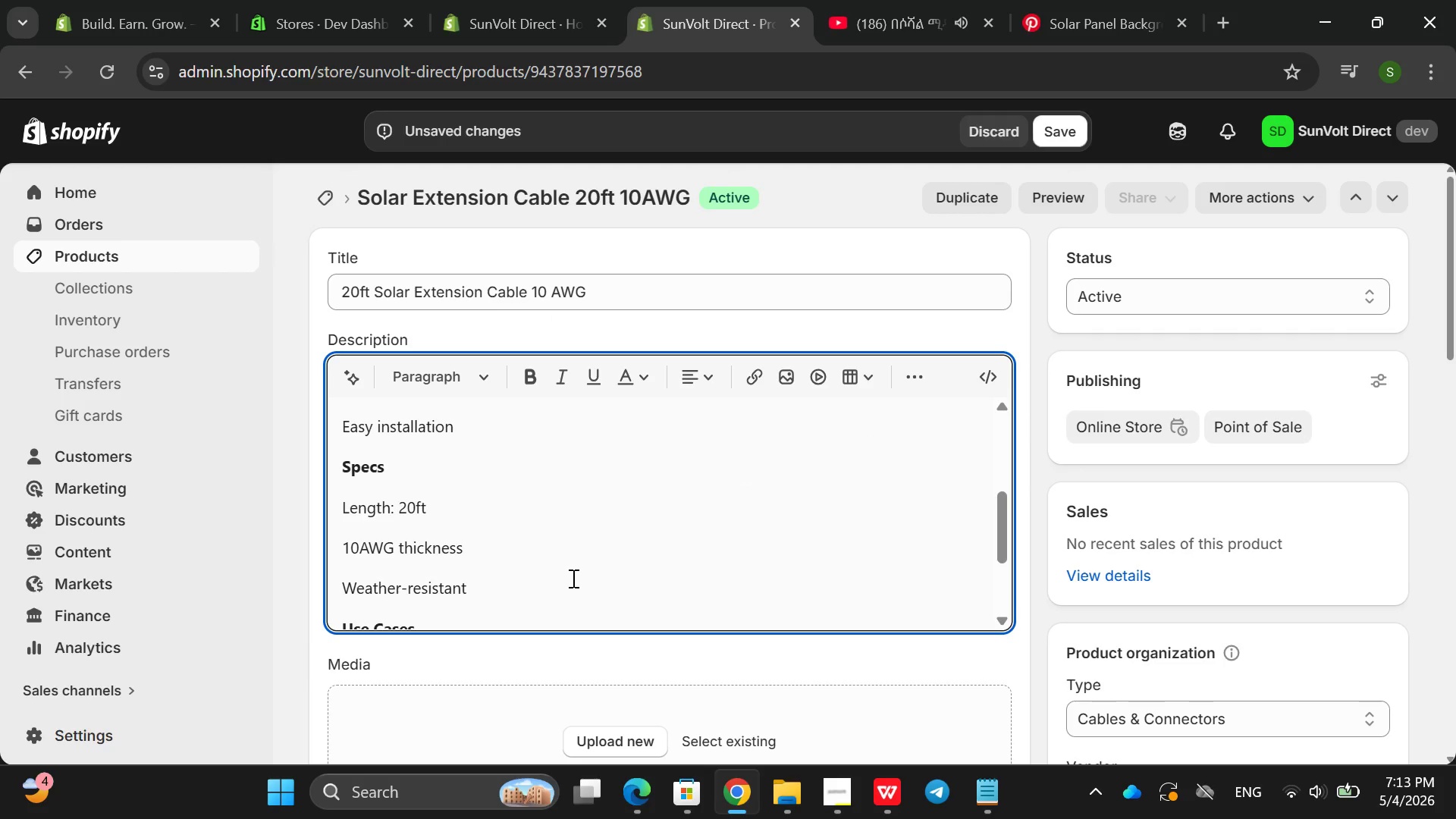 
left_click_drag(start_coordinate=[543, 577], to_coordinate=[309, 498])
 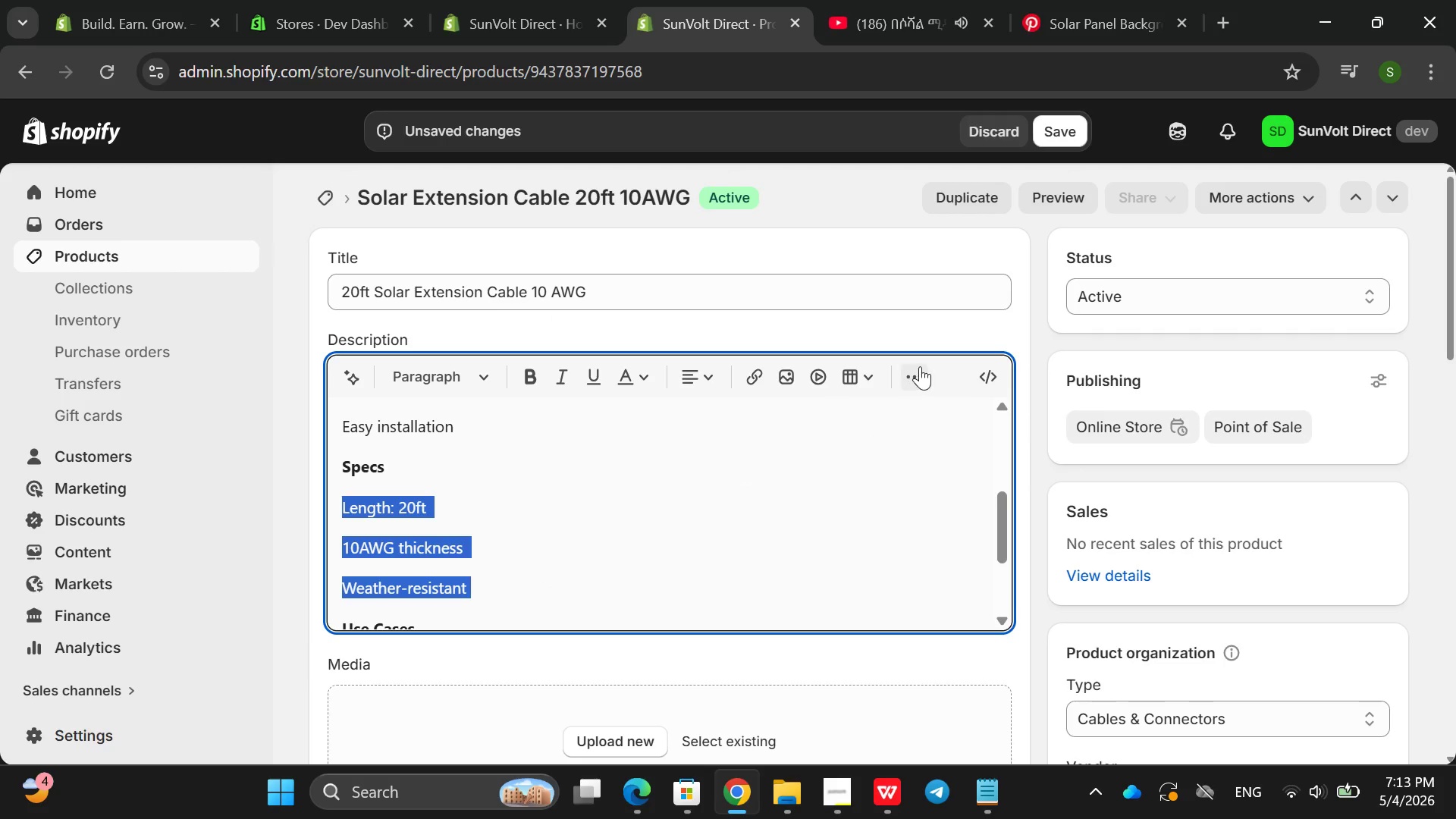 
left_click([920, 366])
 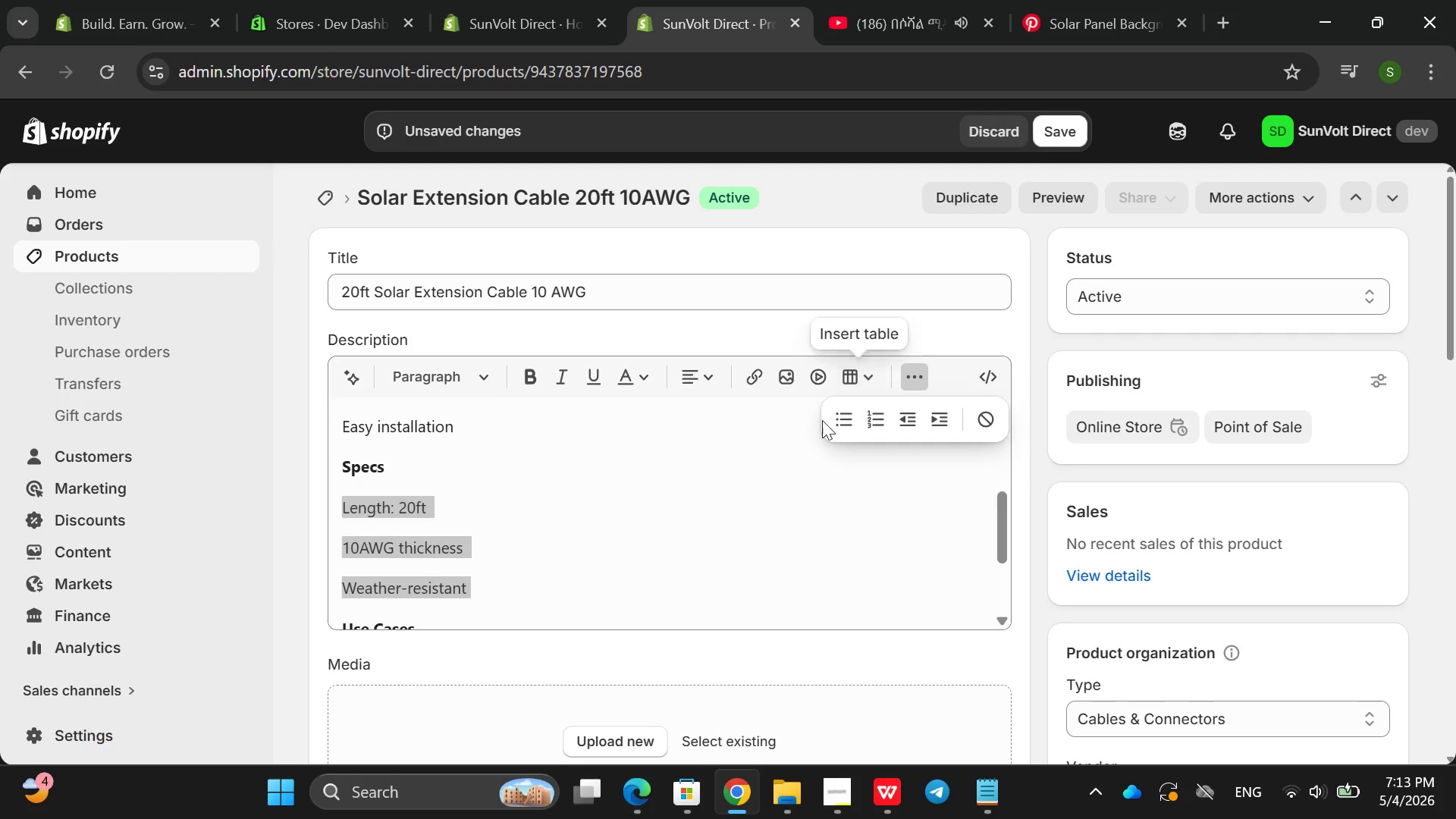 
left_click([822, 420])
 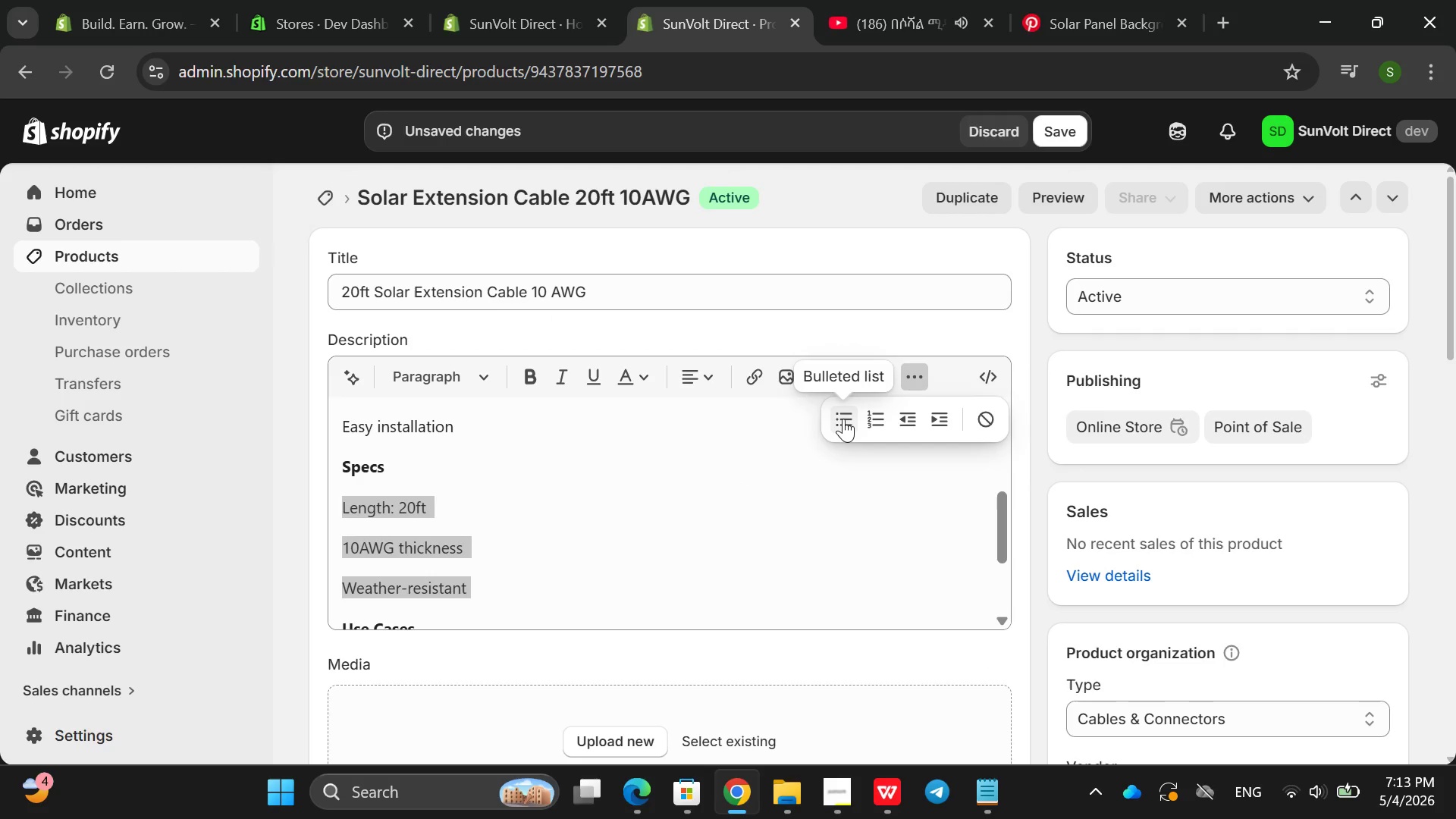 
left_click([843, 419])
 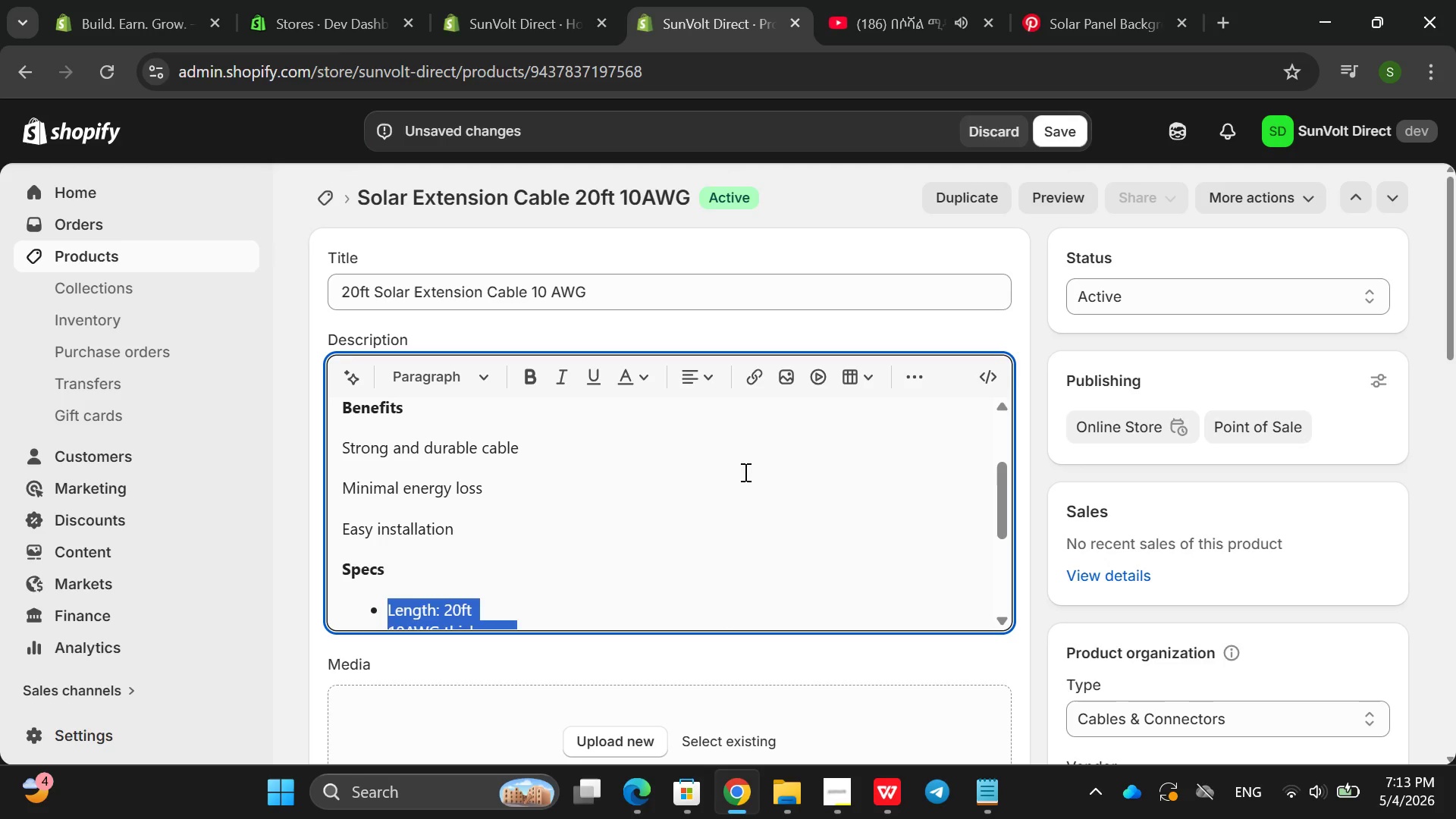 
left_click([568, 500])
 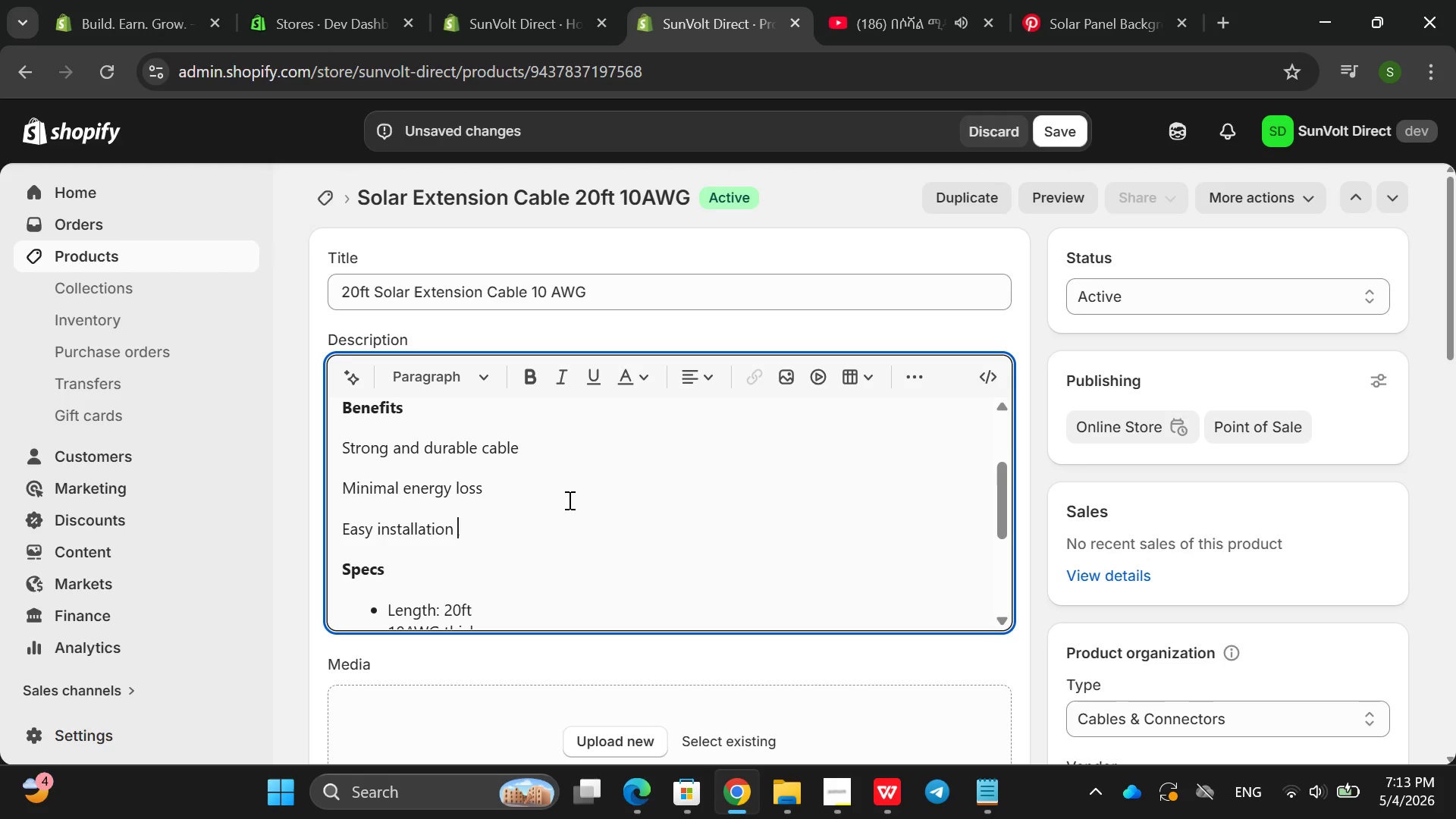 
left_click_drag(start_coordinate=[568, 500], to_coordinate=[339, 440])
 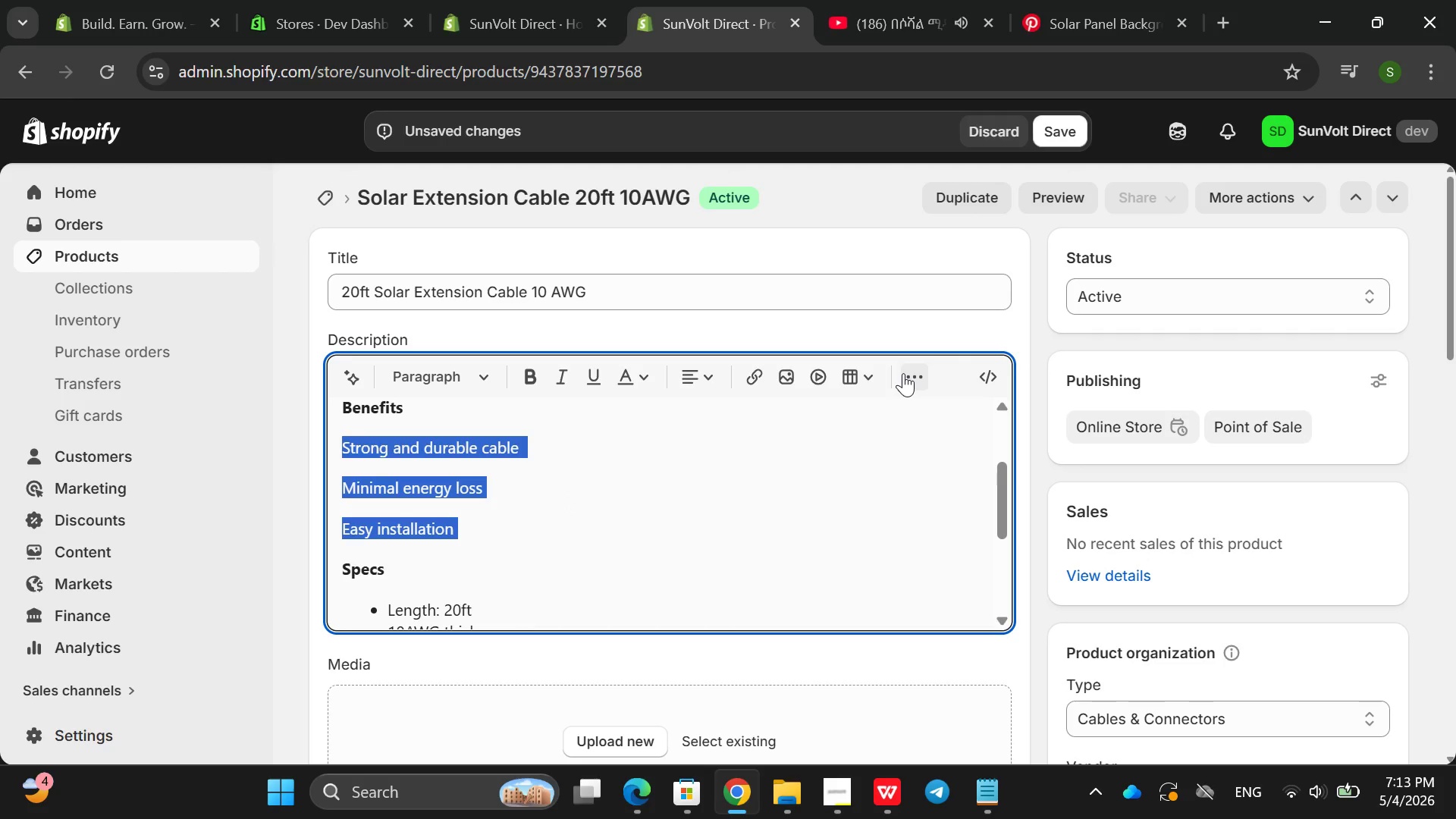 
left_click([903, 373])
 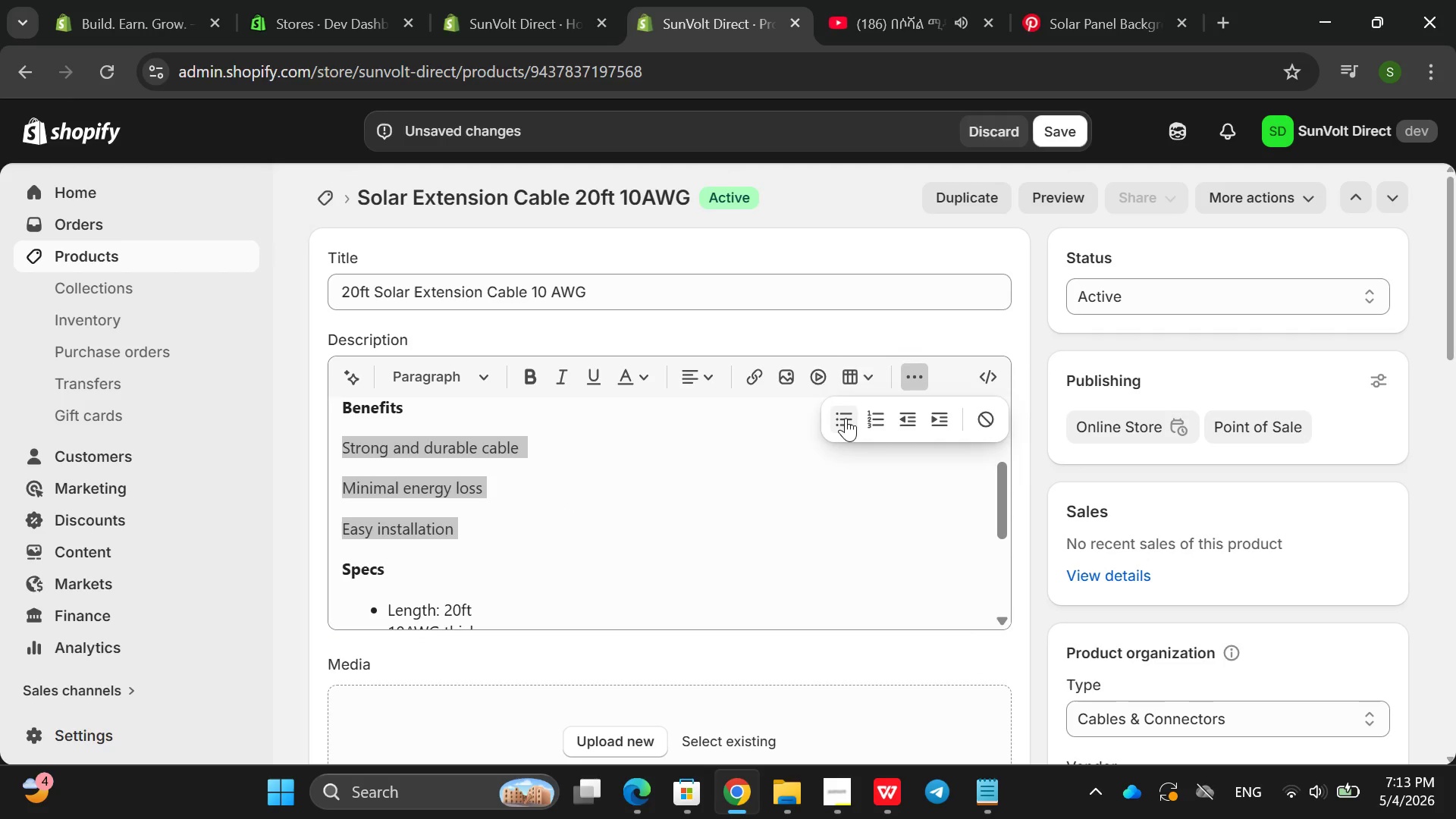 
left_click([846, 418])
 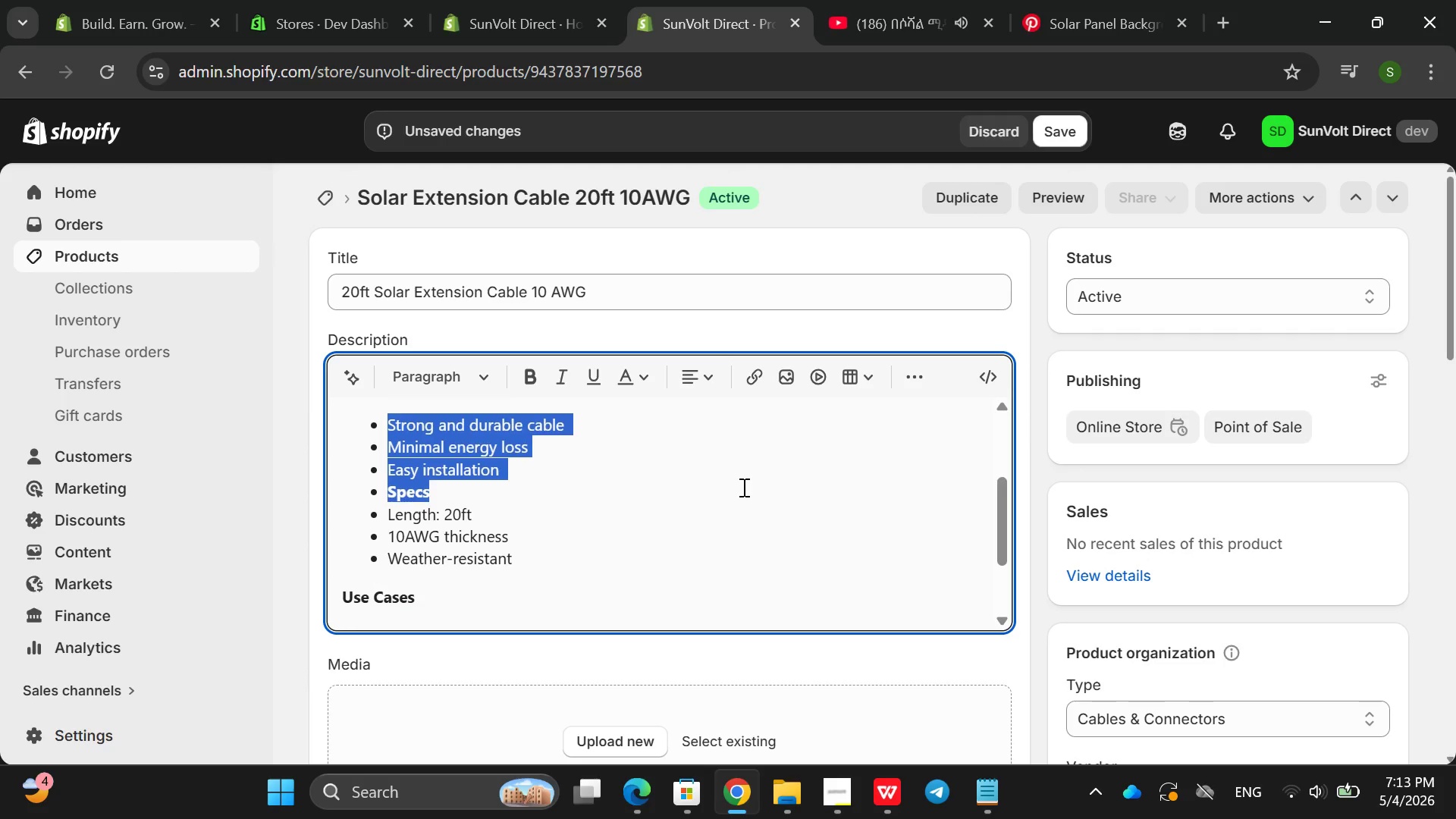 
key(Control+ControlLeft)
 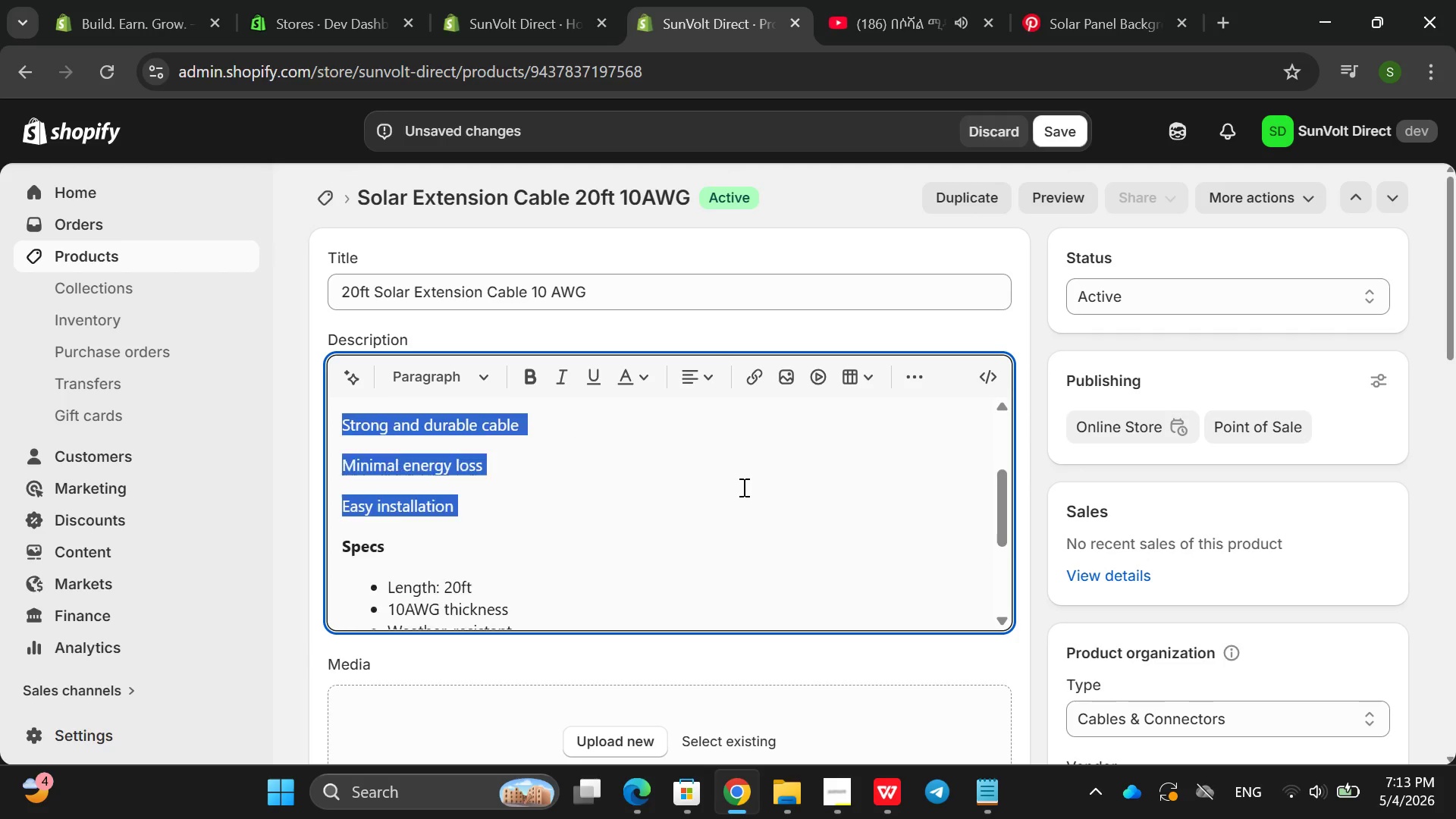 
key(Control+Z)
 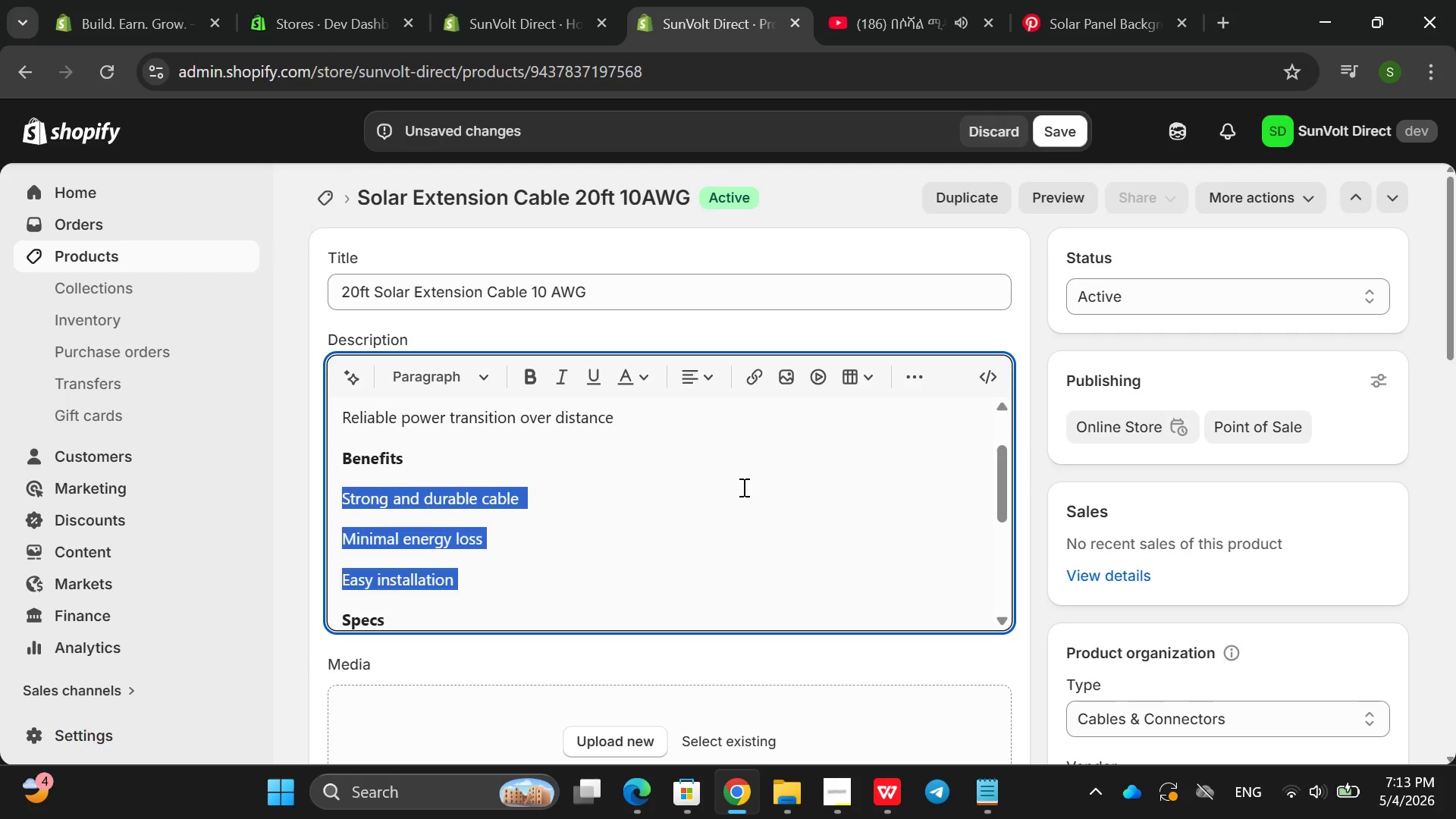 
left_click([742, 487])
 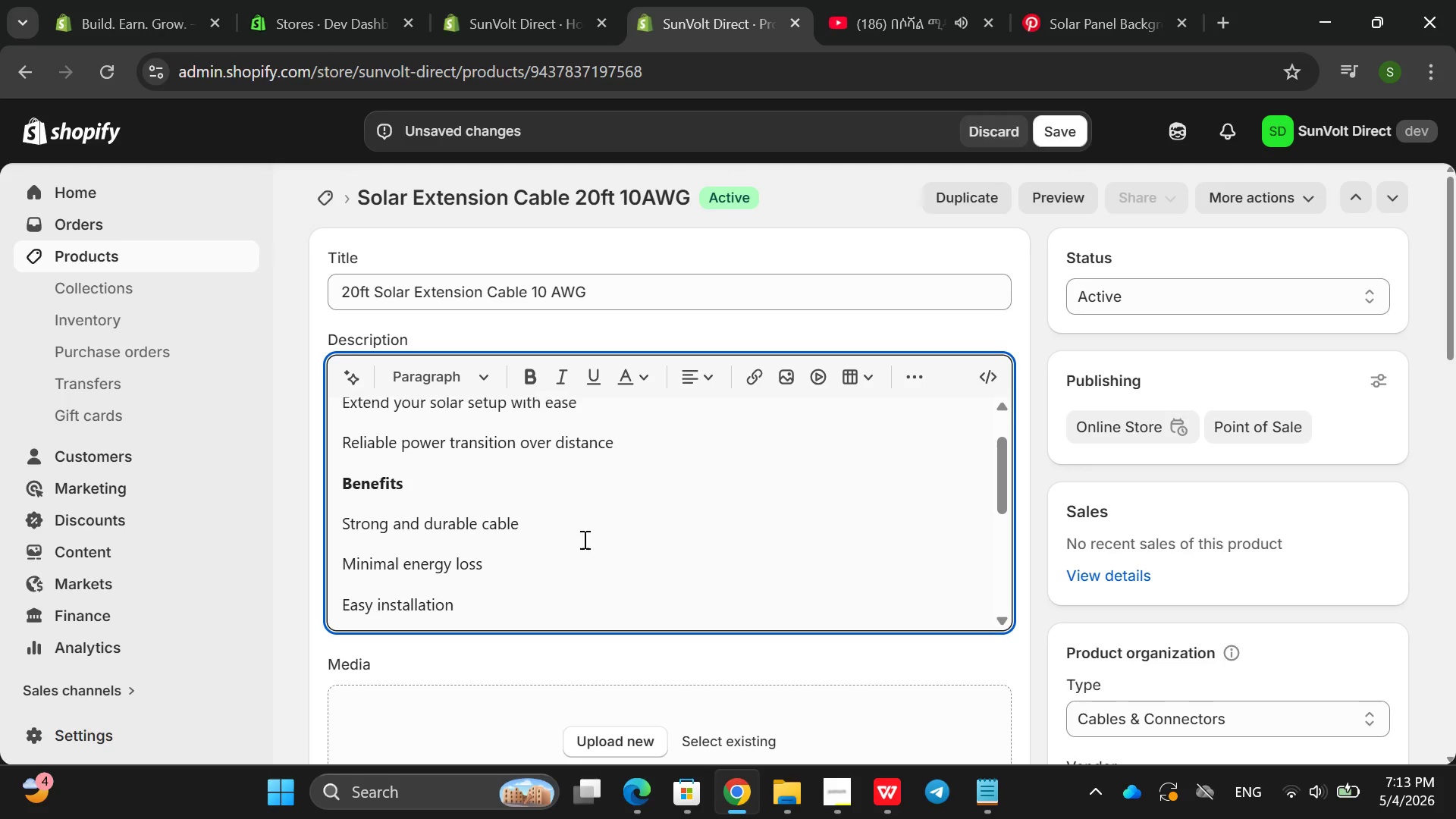 
left_click_drag(start_coordinate=[510, 592], to_coordinate=[315, 504])
 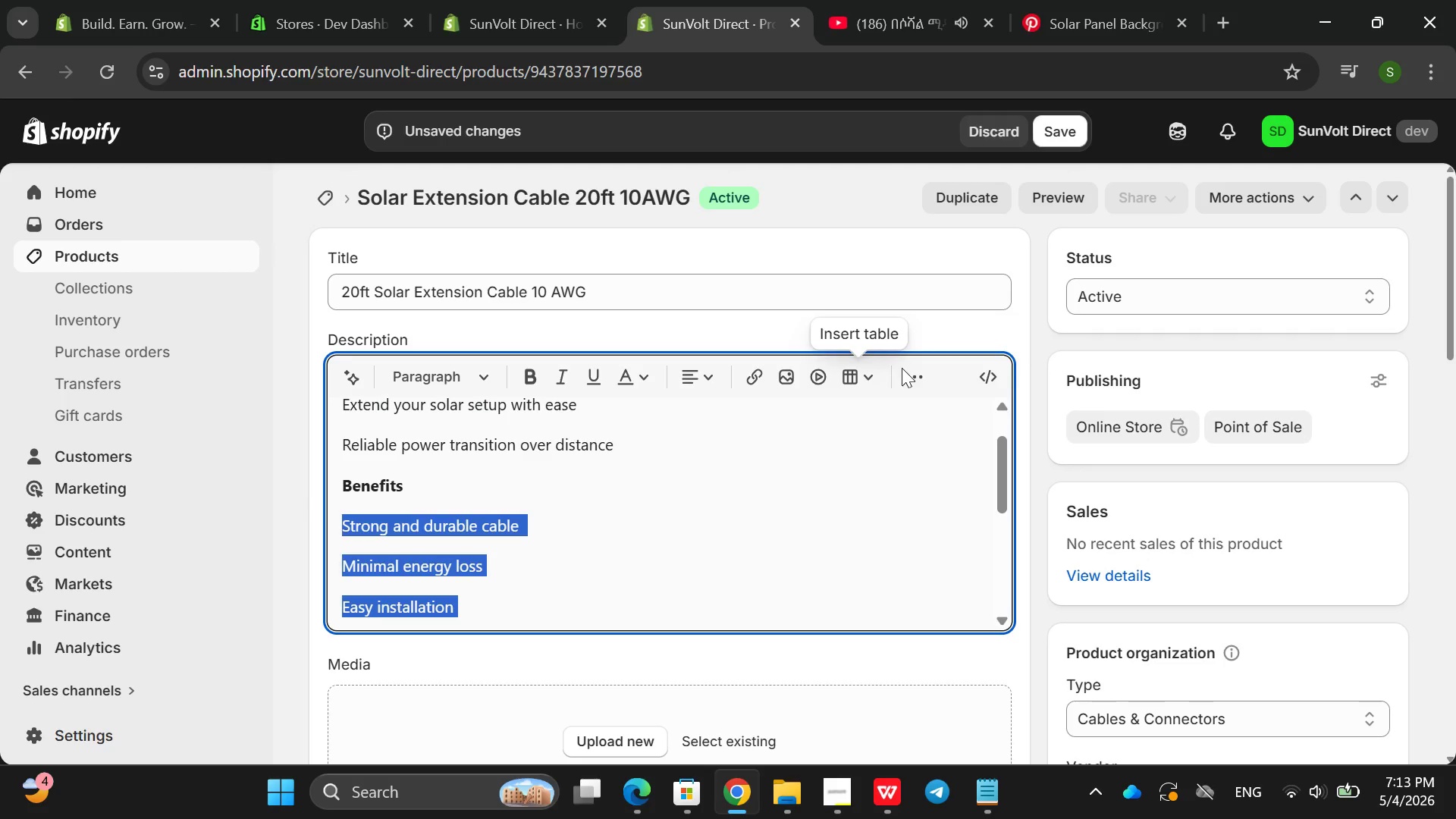 
left_click([902, 368])
 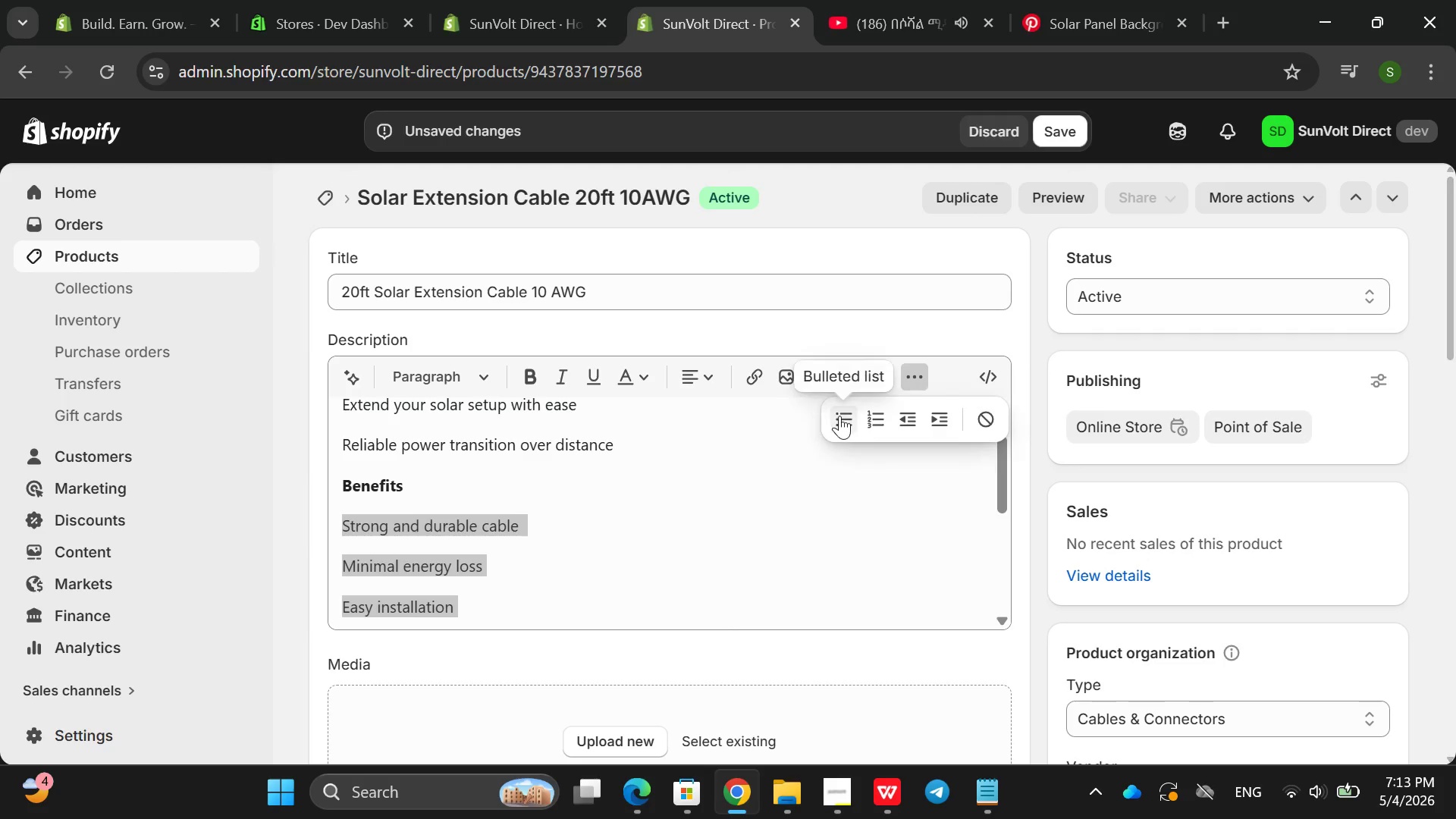 
left_click([839, 416])
 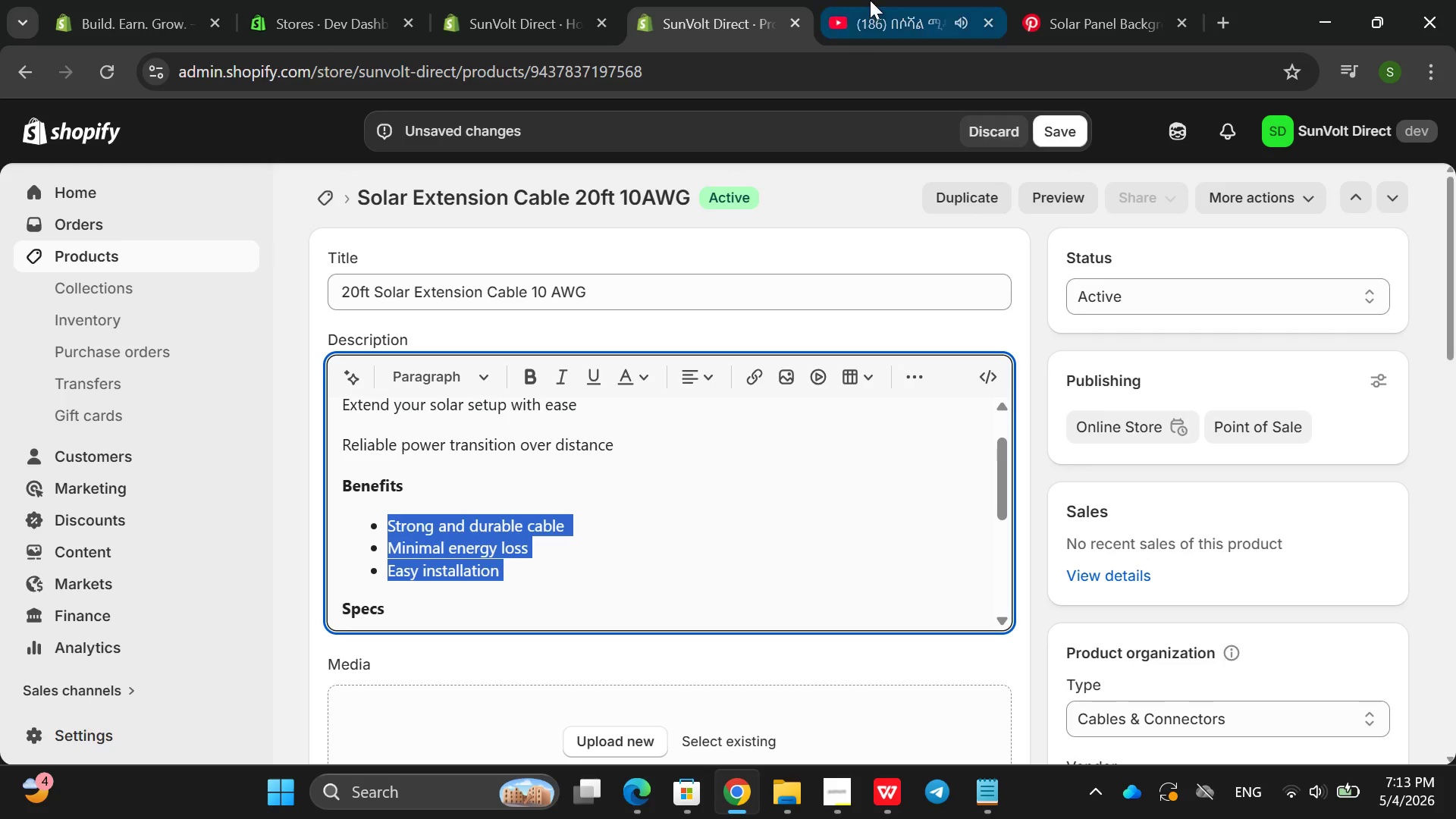 
left_click([870, 0])
 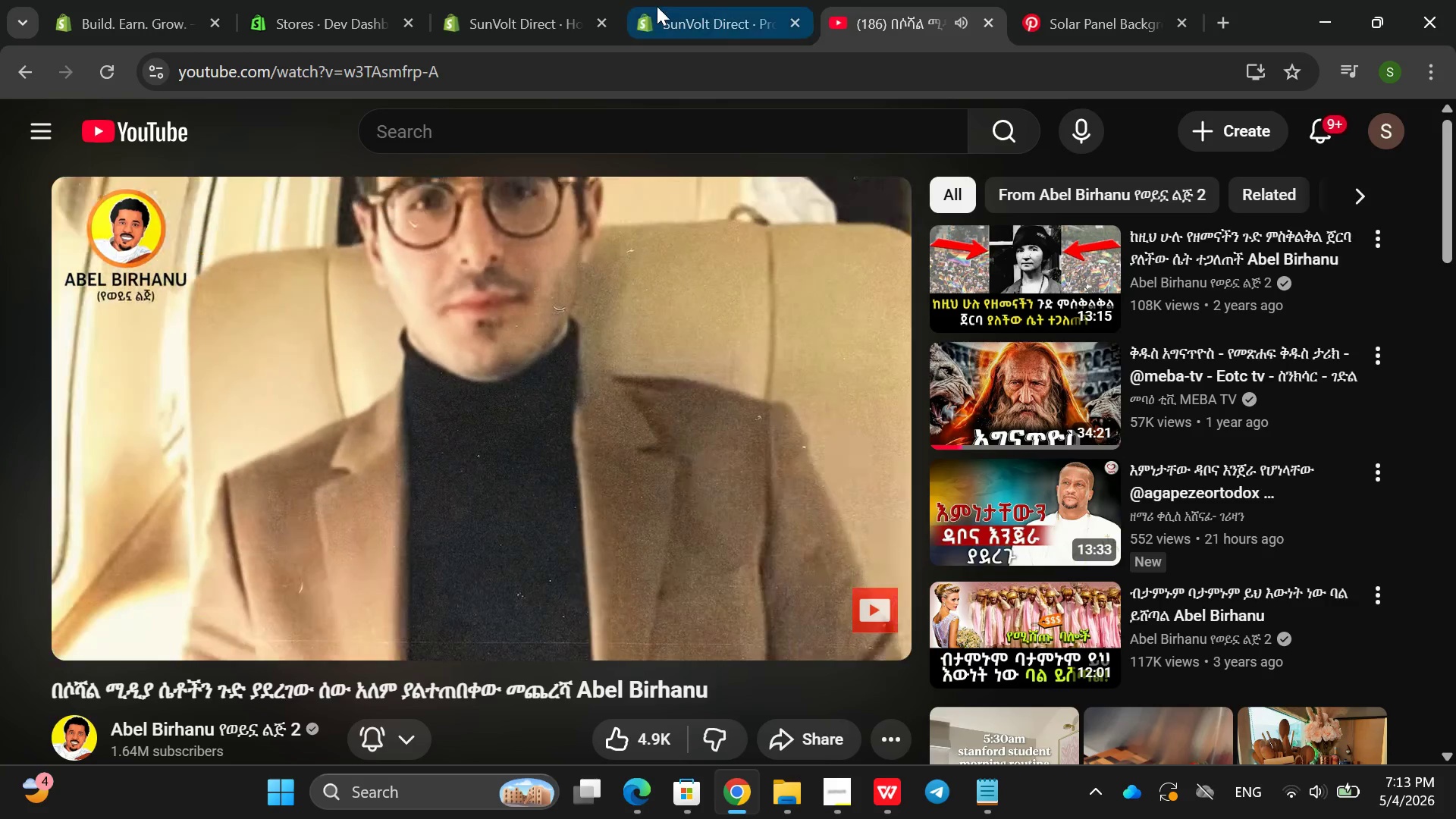 
left_click([657, 6])
 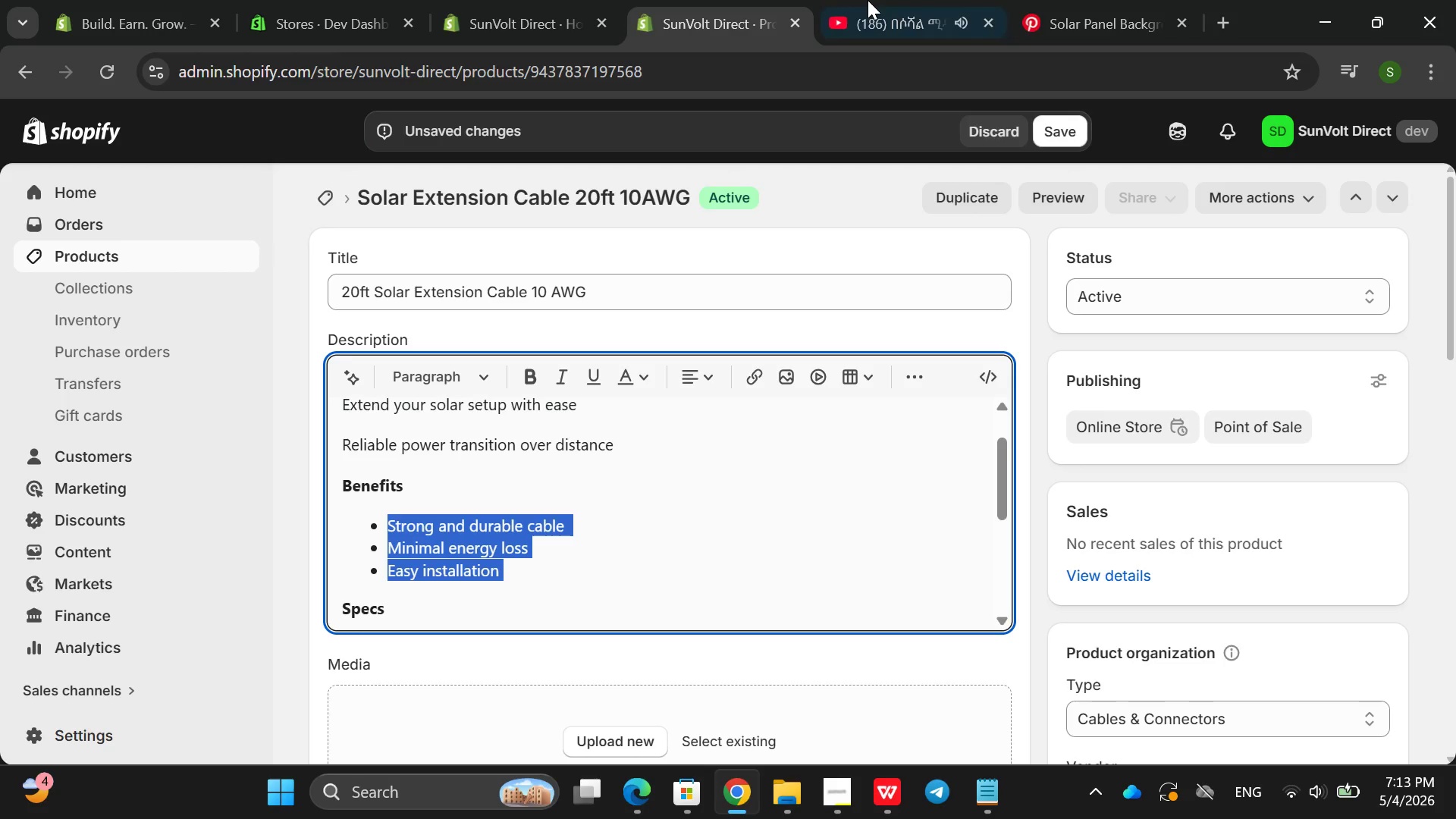 
left_click([868, 0])
 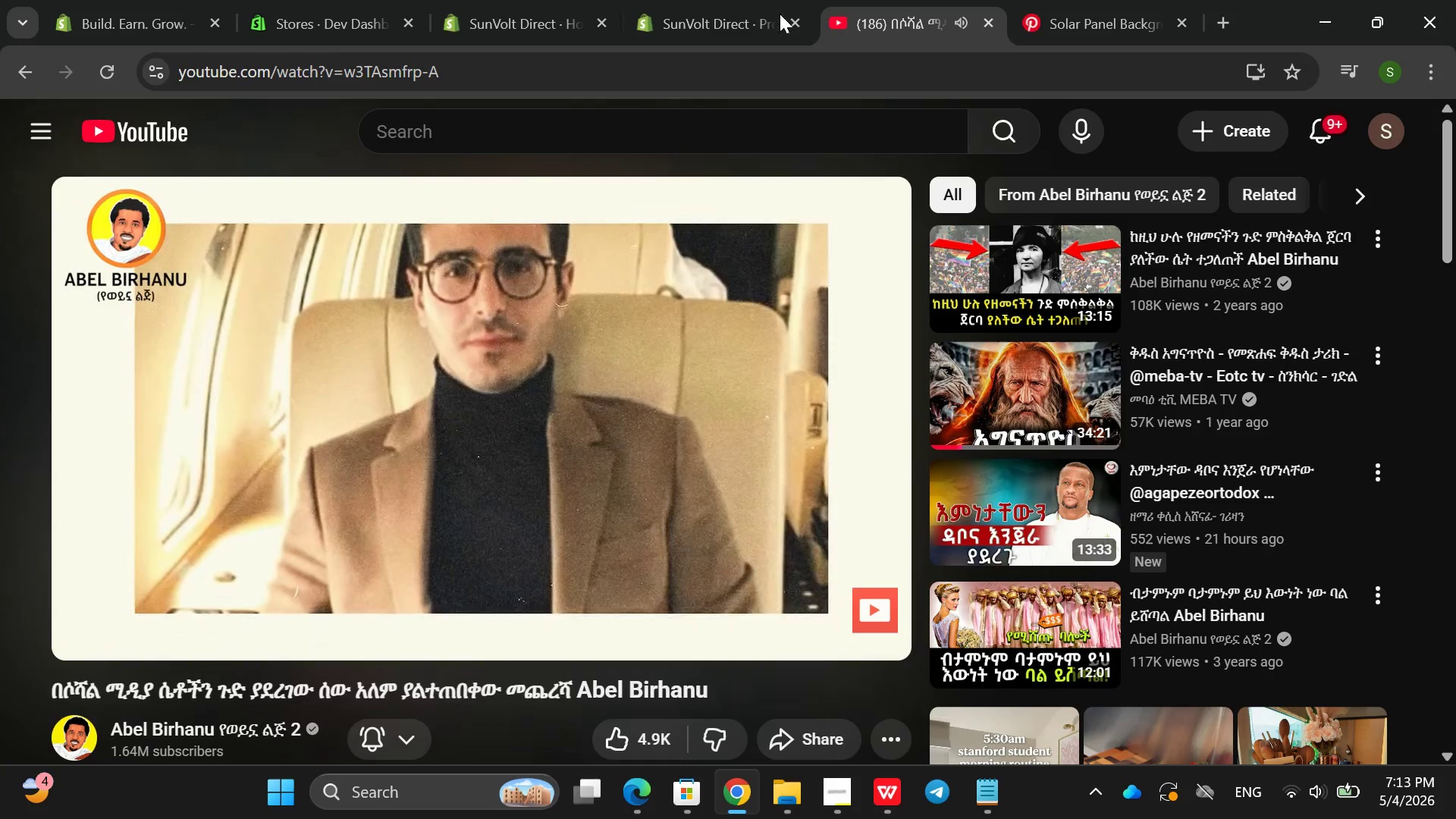 
left_click([761, 18])
 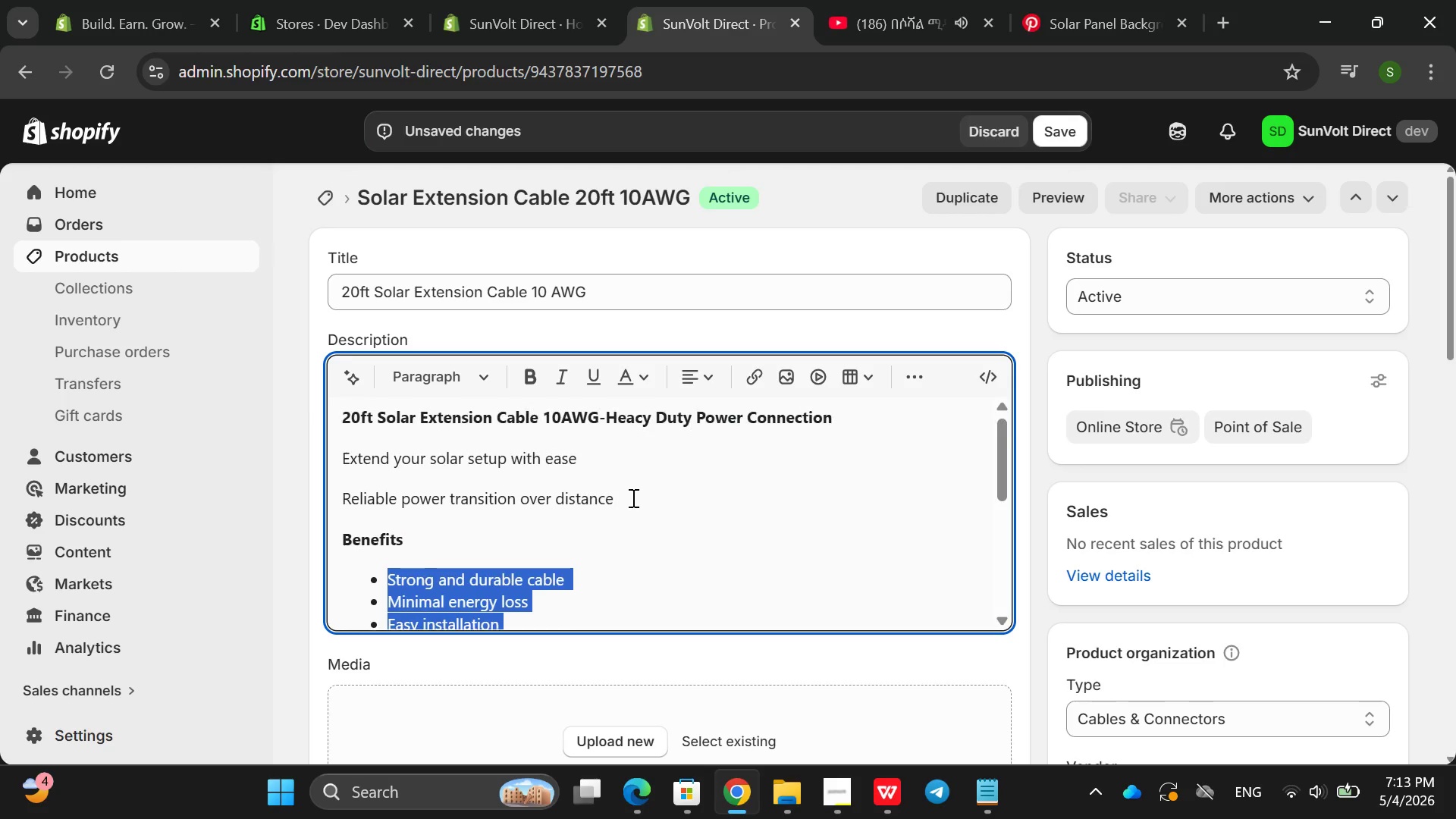 
left_click_drag(start_coordinate=[669, 505], to_coordinate=[331, 441])
 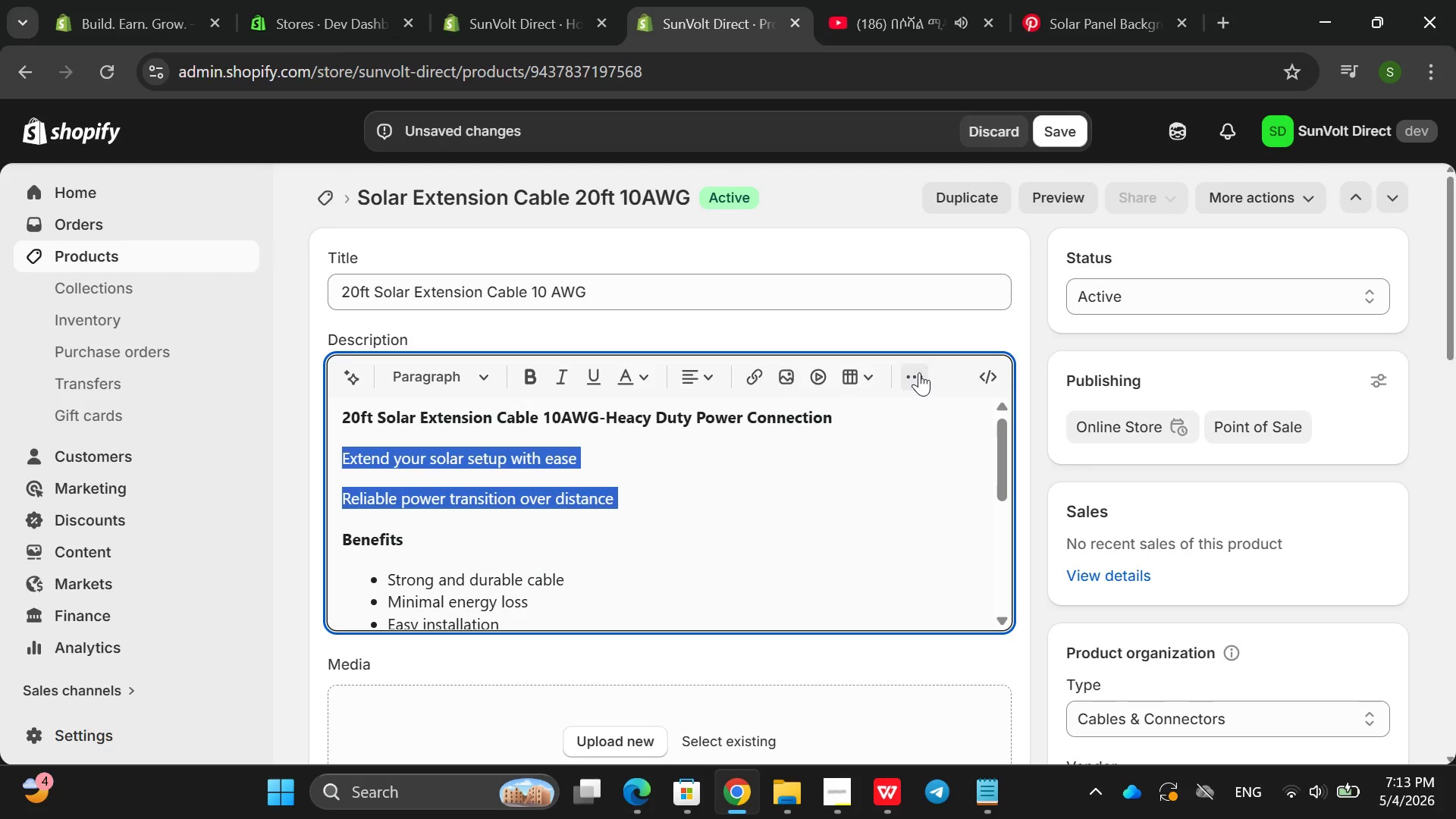 
left_click([919, 372])
 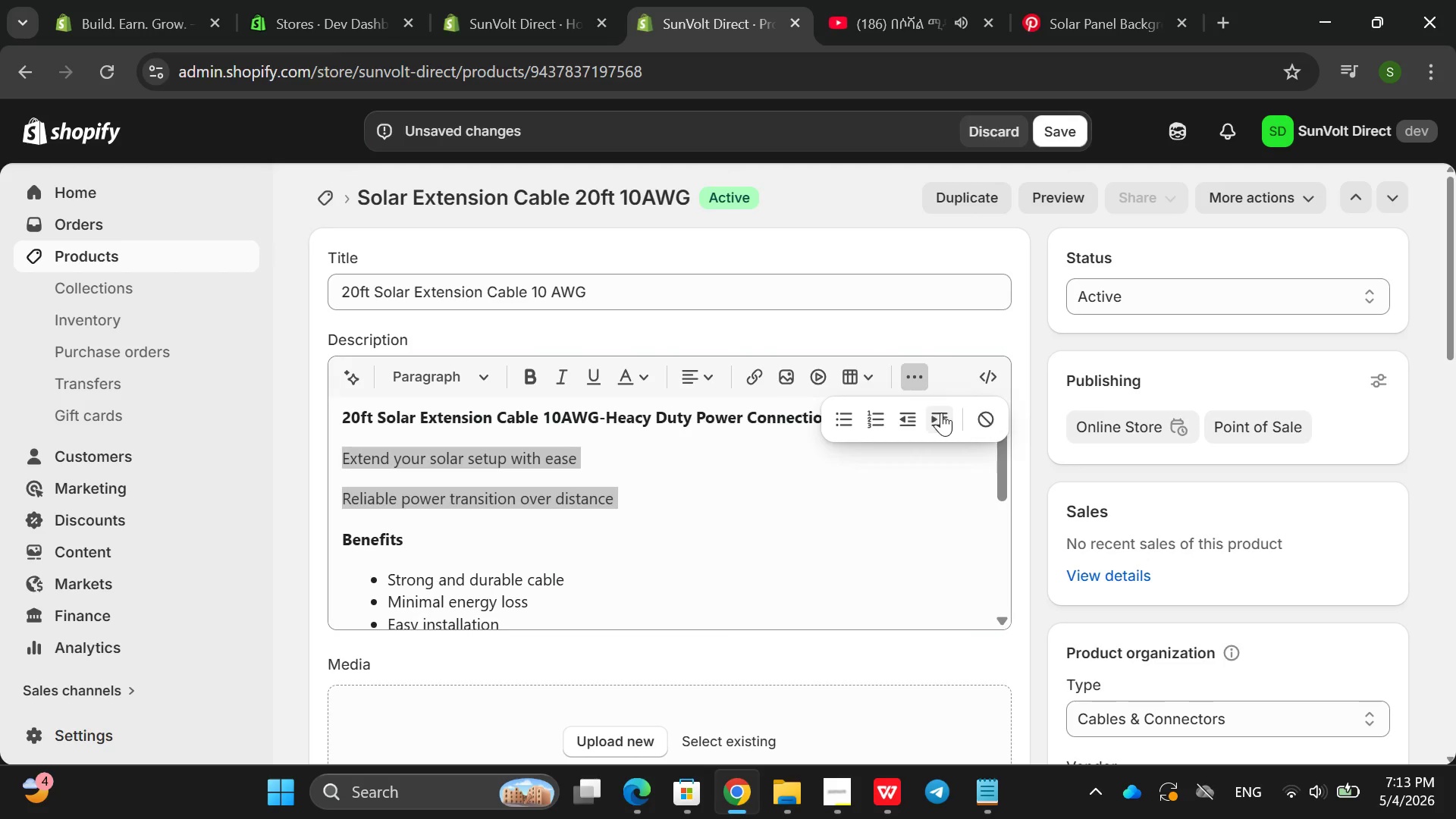 
left_click([941, 413])
 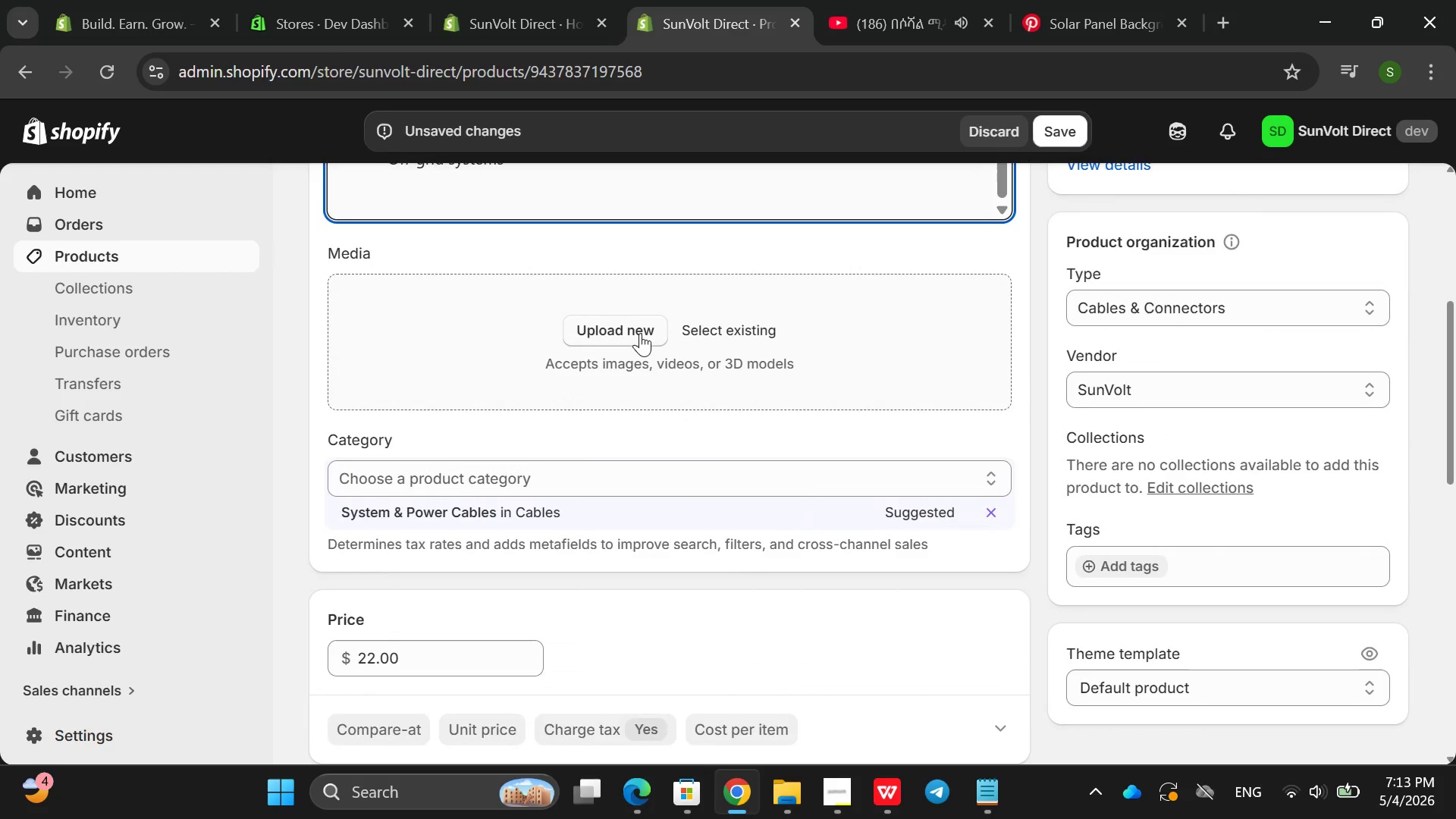 
left_click([932, 513])
 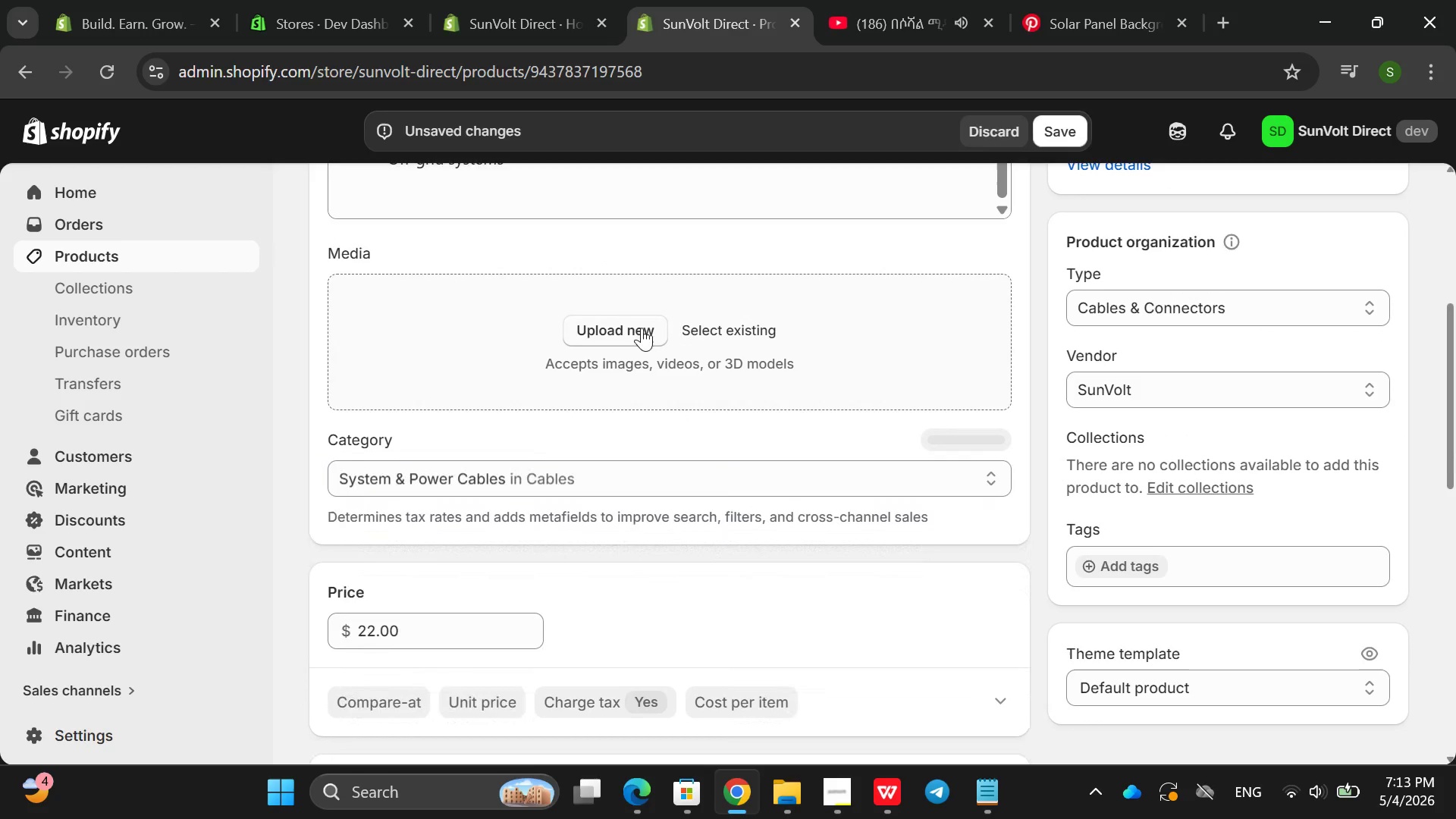 
left_click([642, 328])
 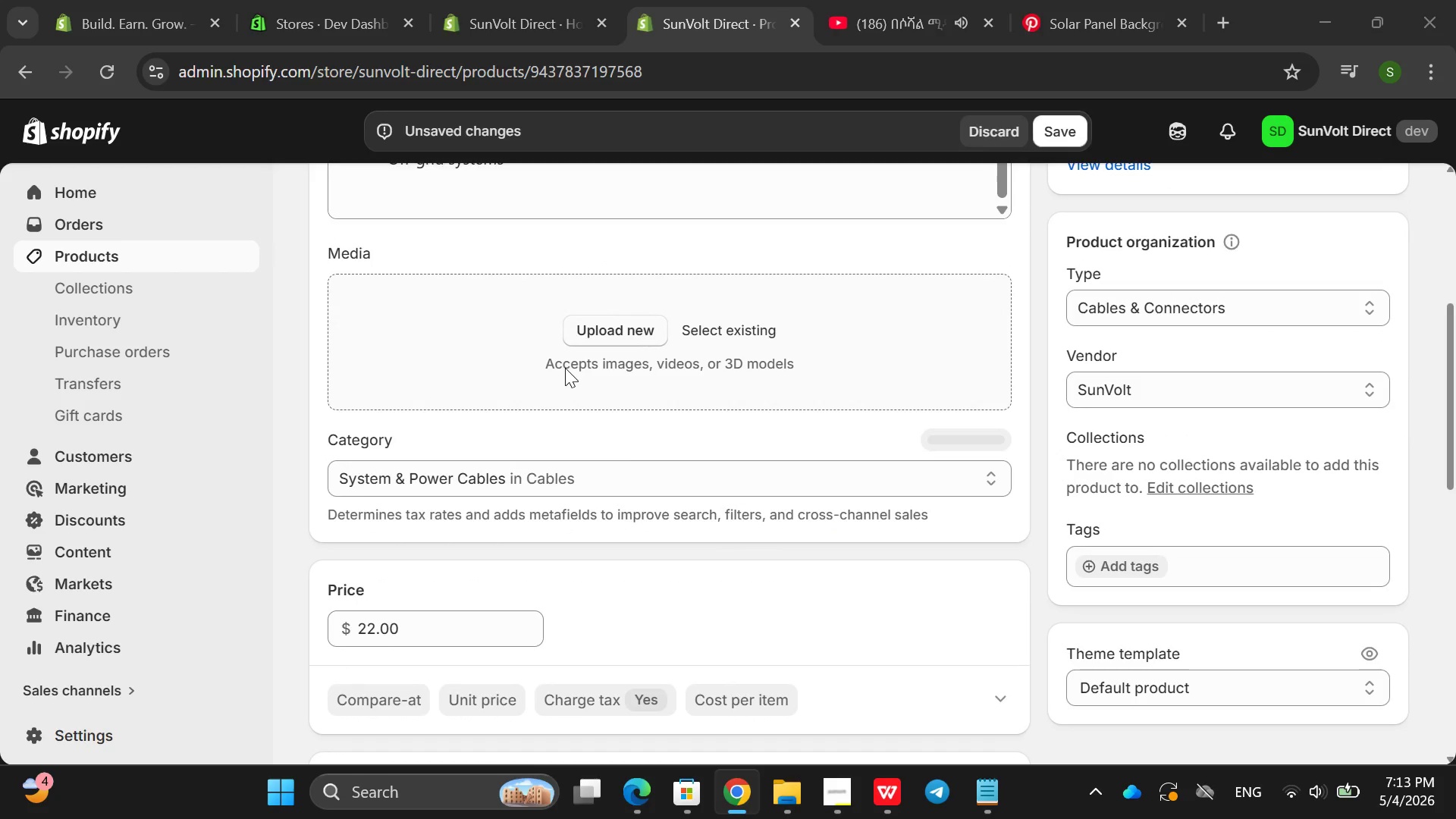 
mouse_move([629, 391])
 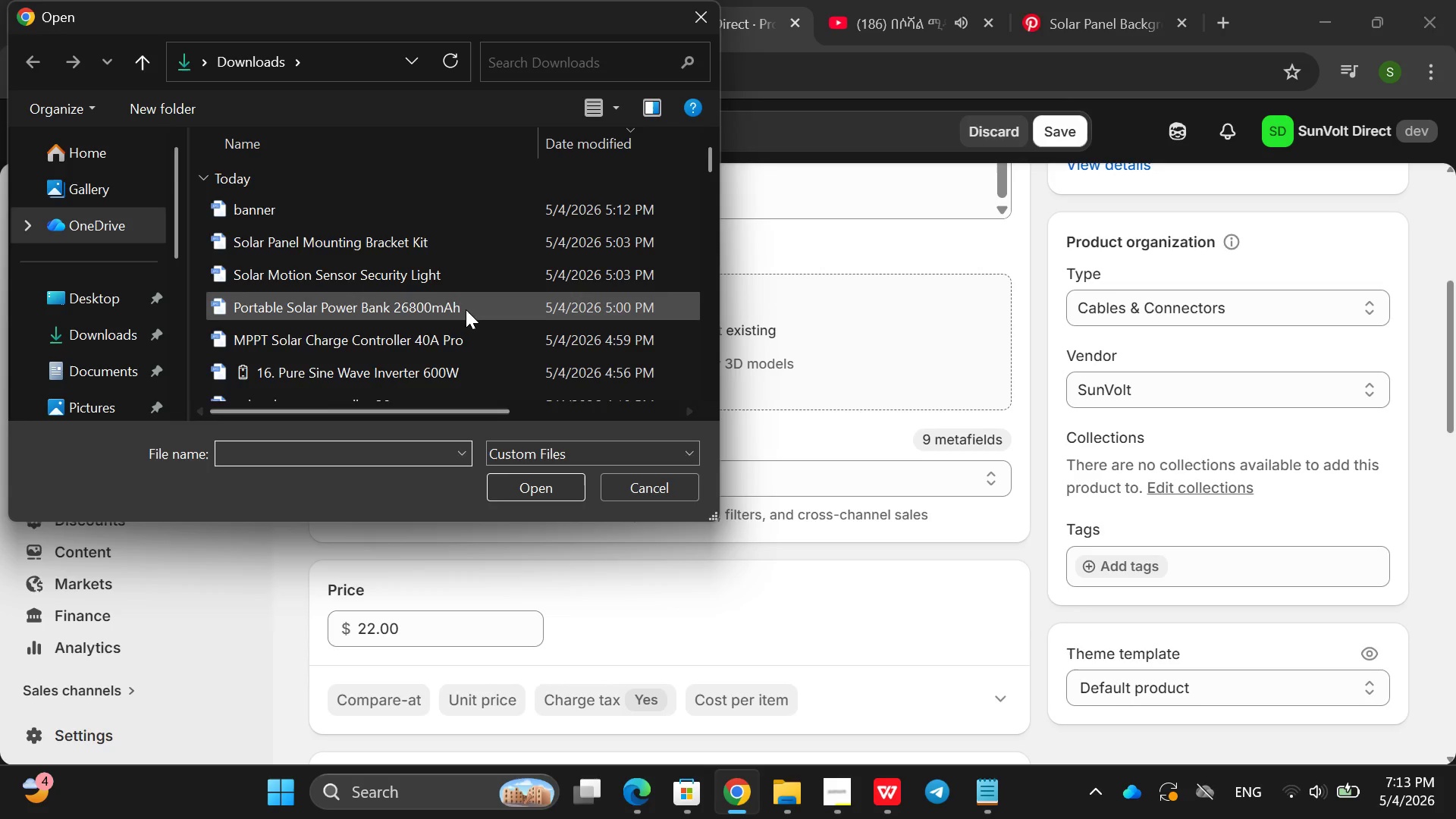 
scroll: coordinate [466, 309], scroll_direction: down, amount: 4.0
 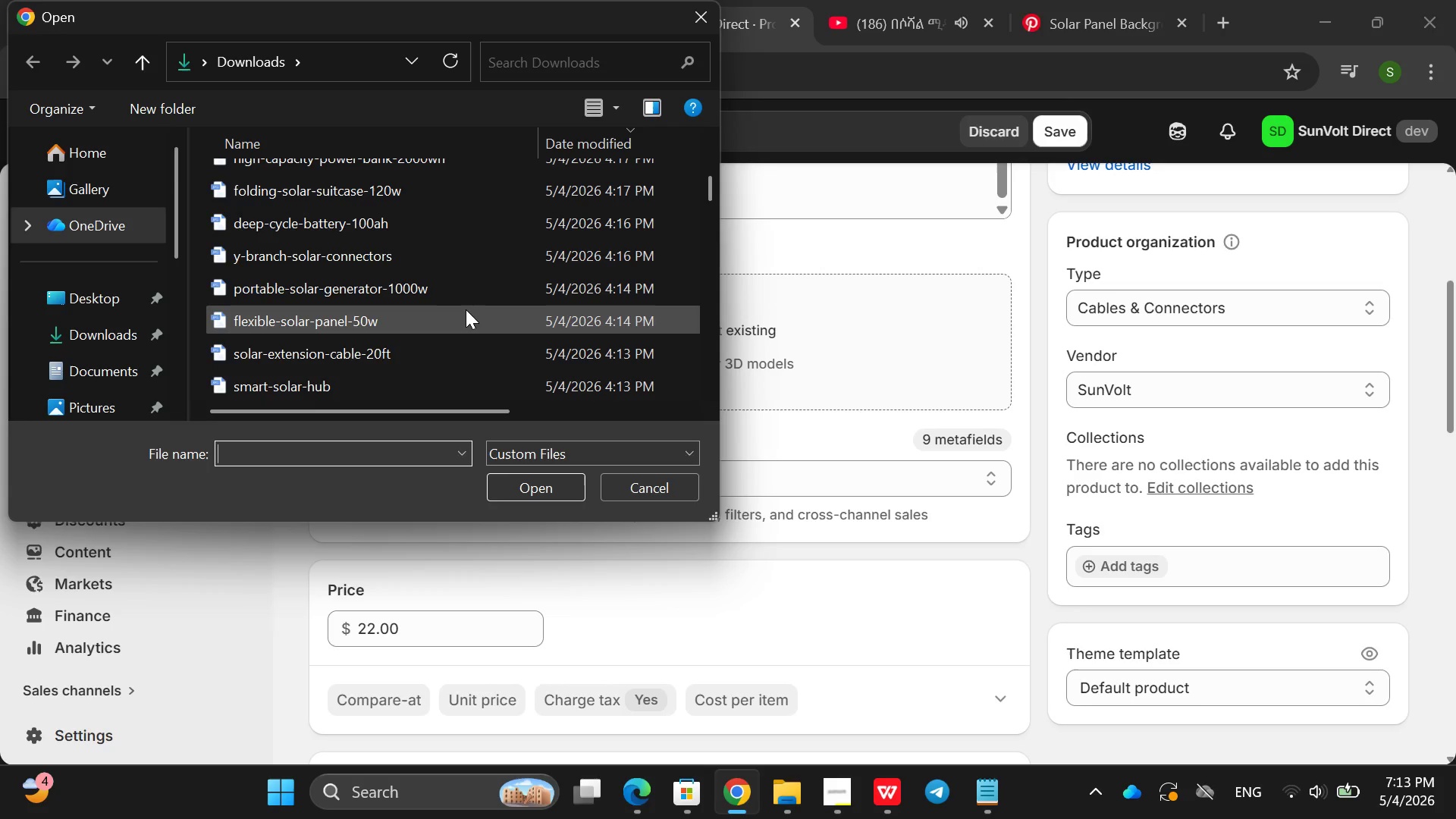 
scroll: coordinate [466, 309], scroll_direction: none, amount: 0.0
 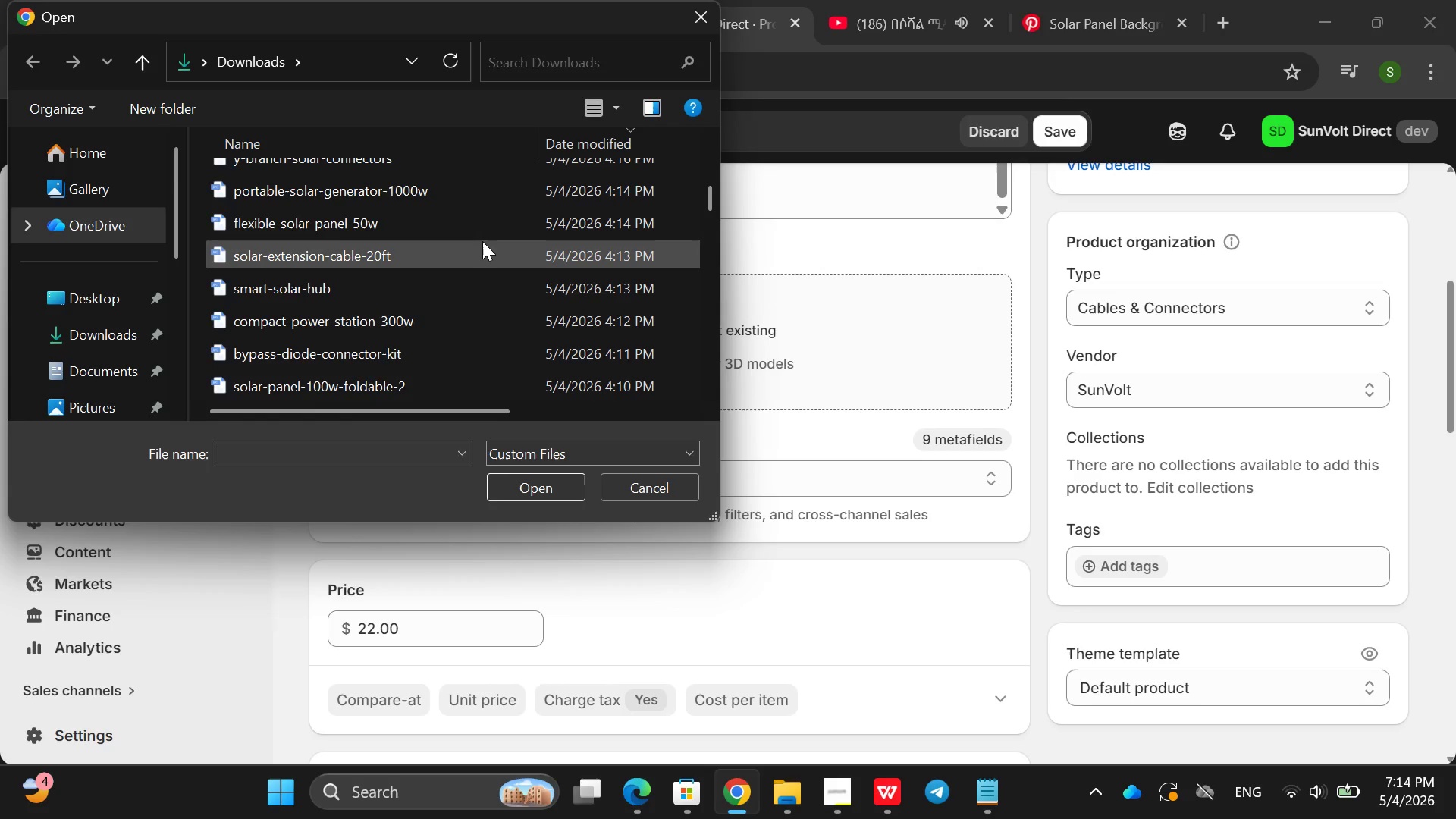 
double_click([481, 243])
 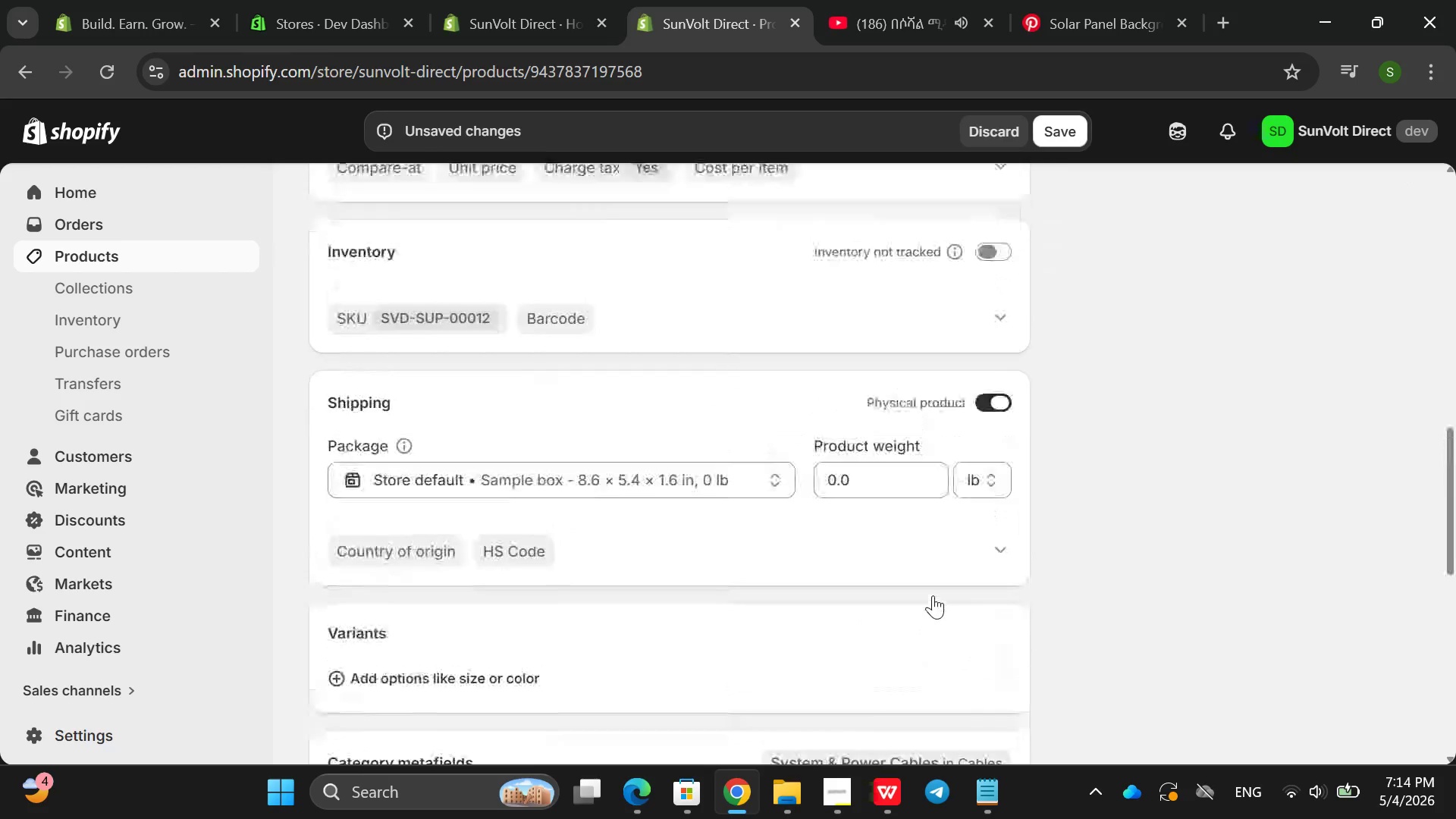 
wait(7.26)
 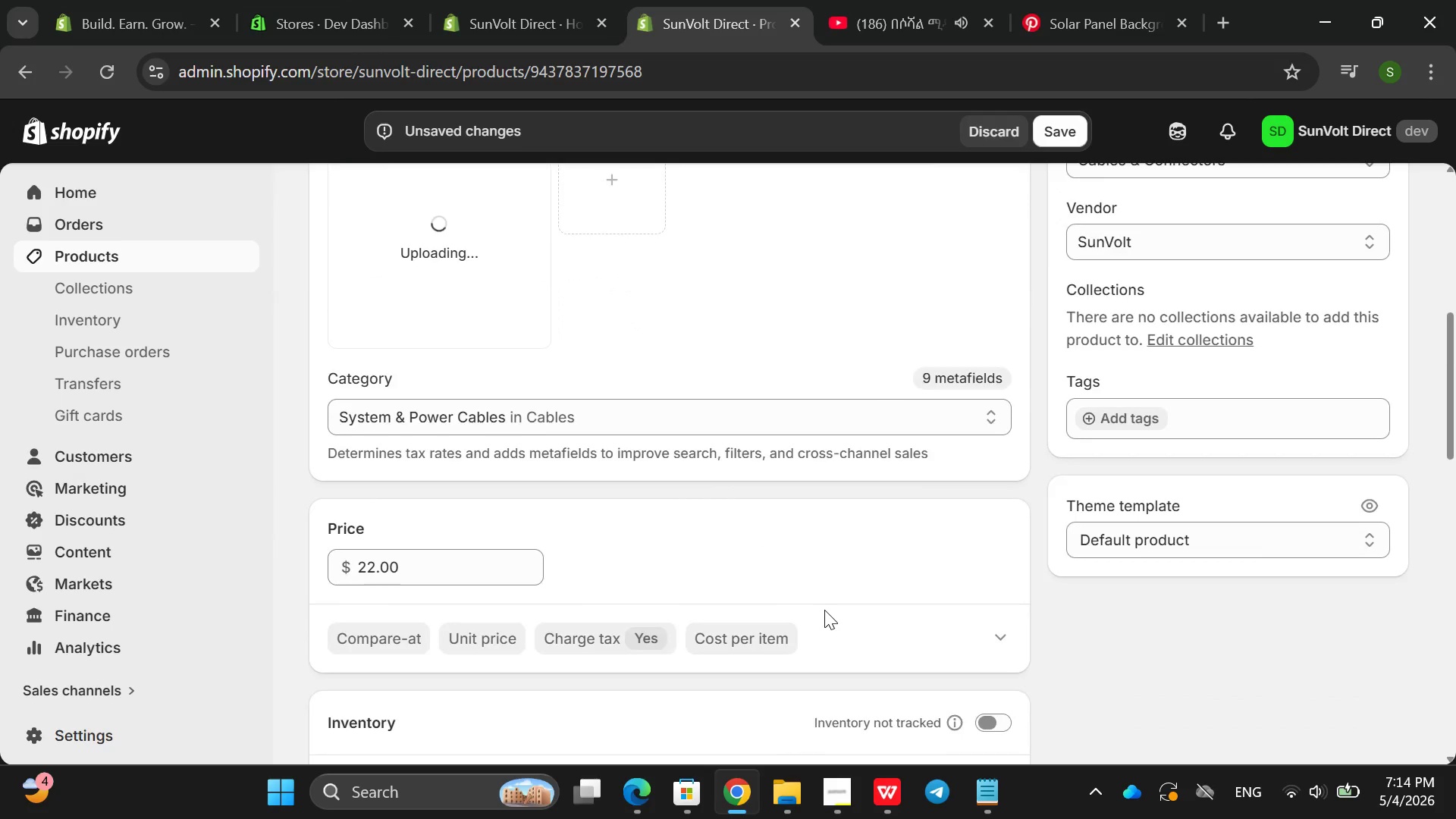 
left_click([1019, 532])
 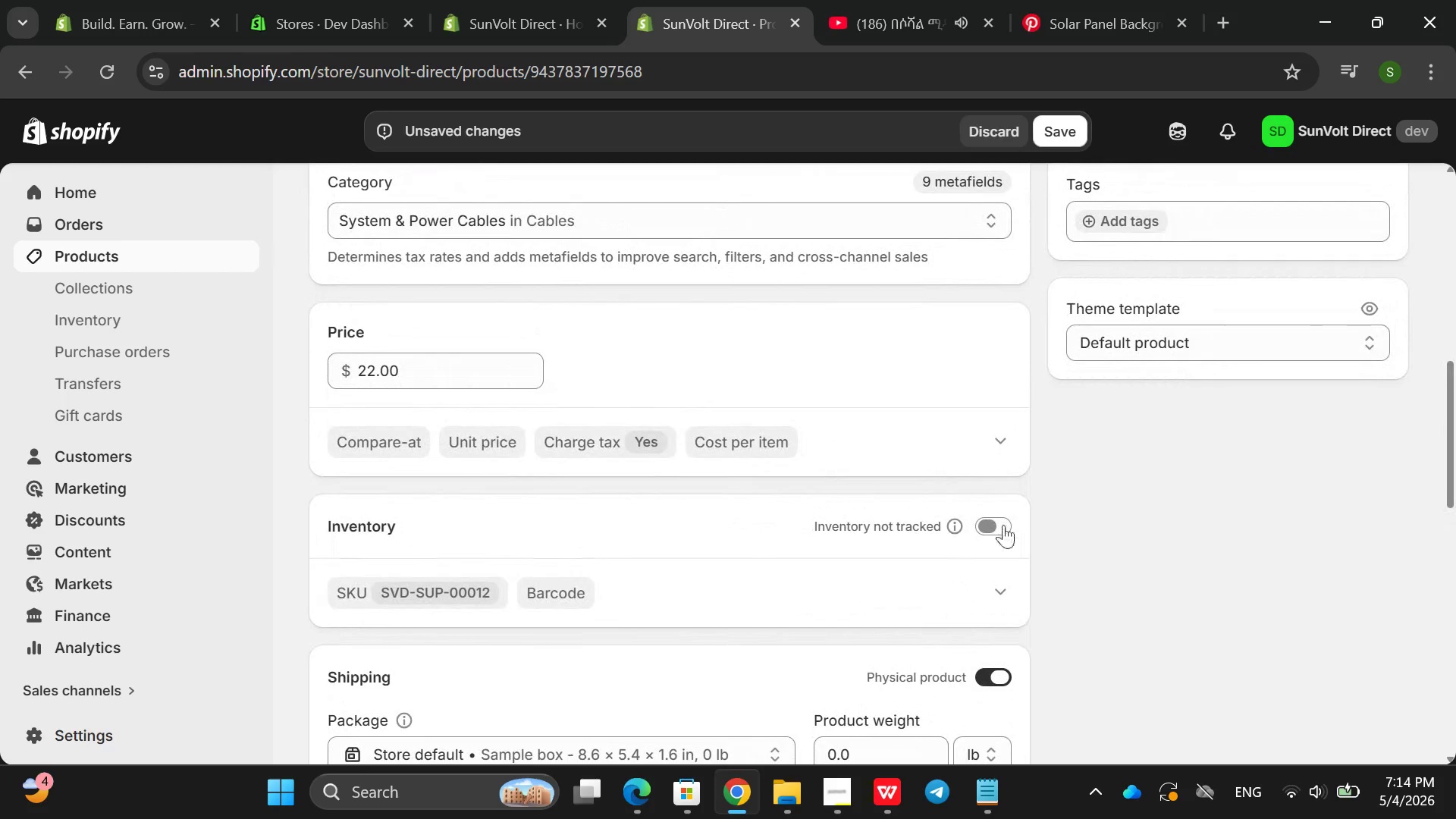 
left_click([1003, 523])
 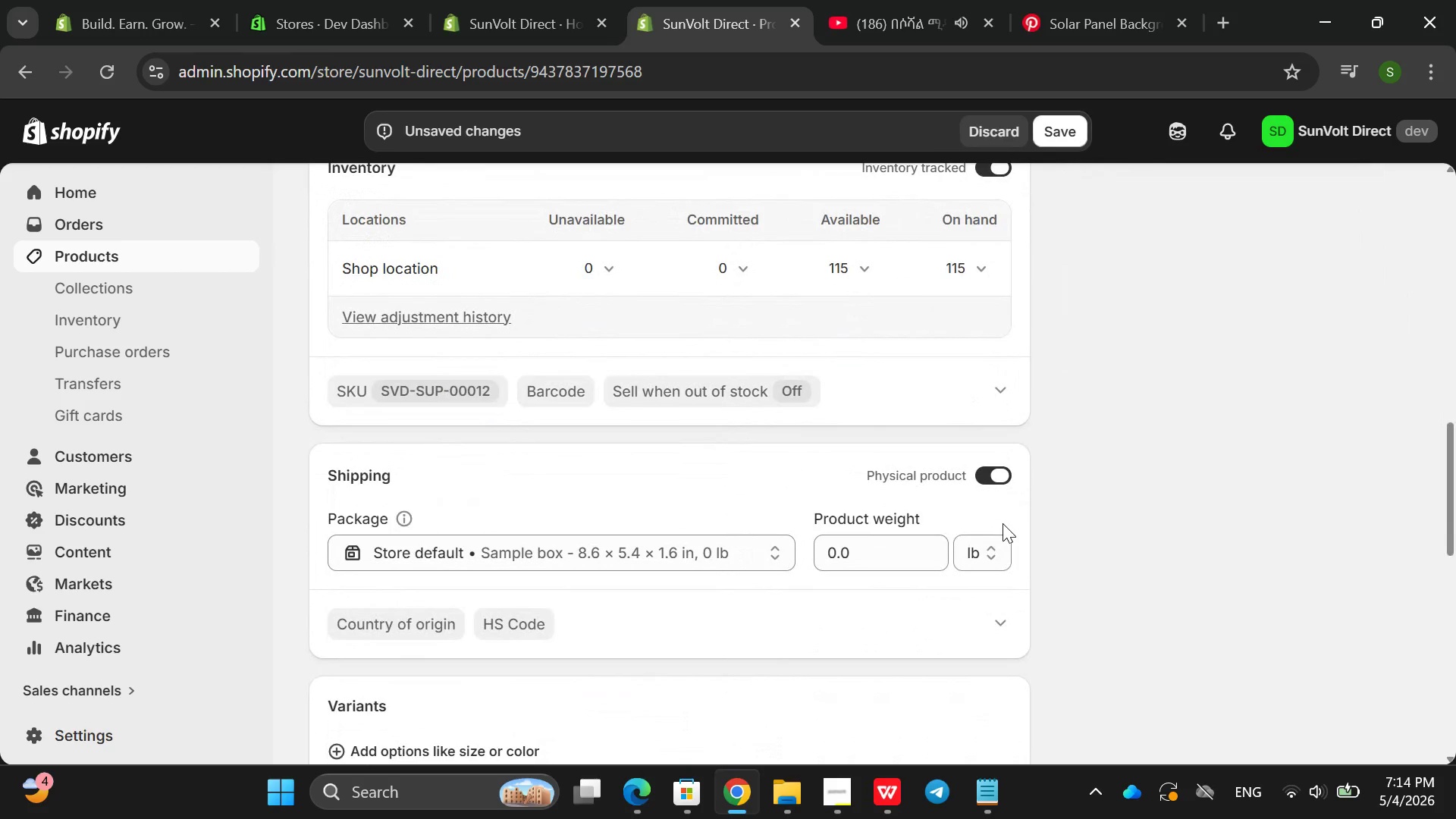 
wait(19.3)
 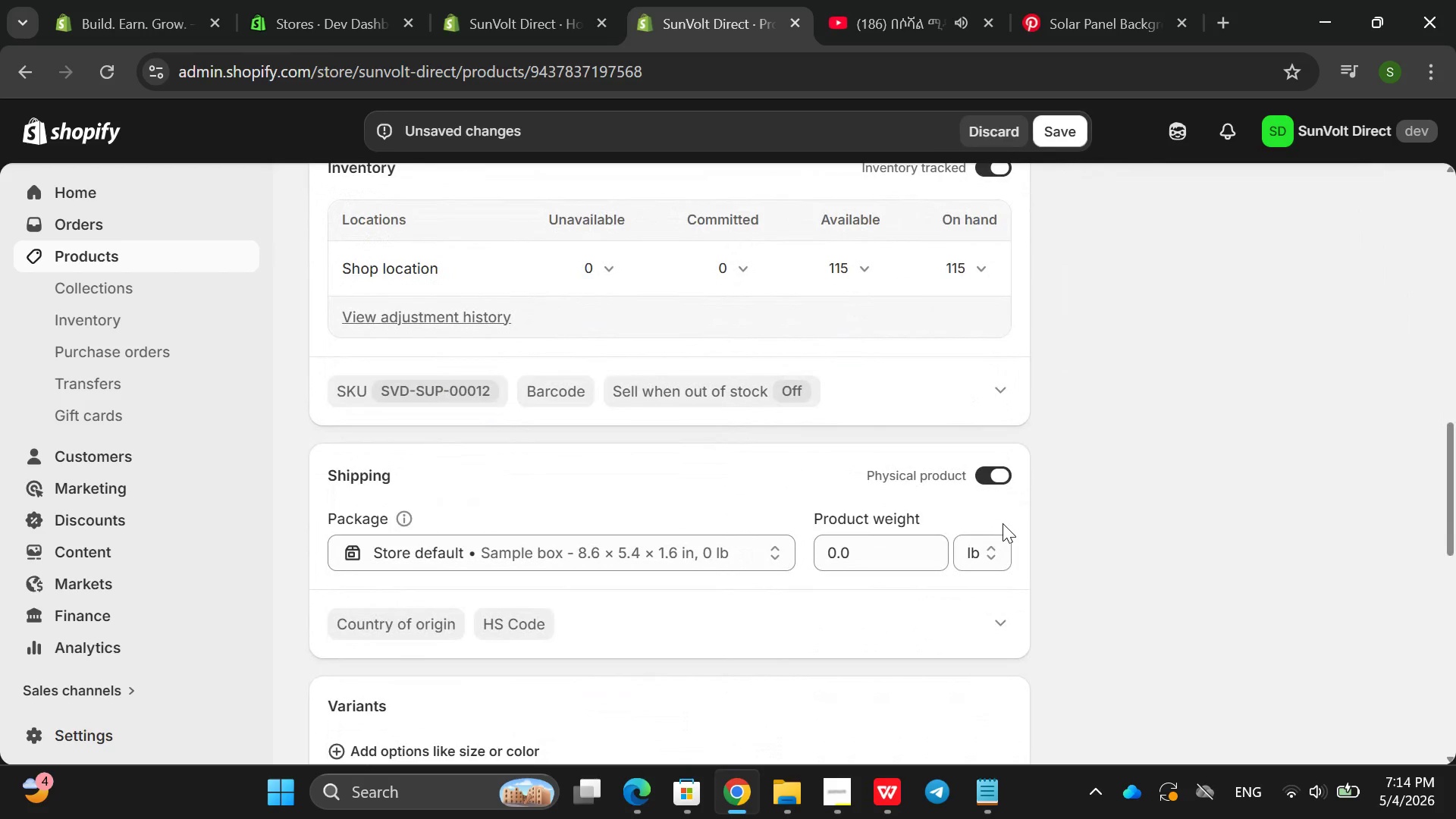 
left_click([828, 541])
 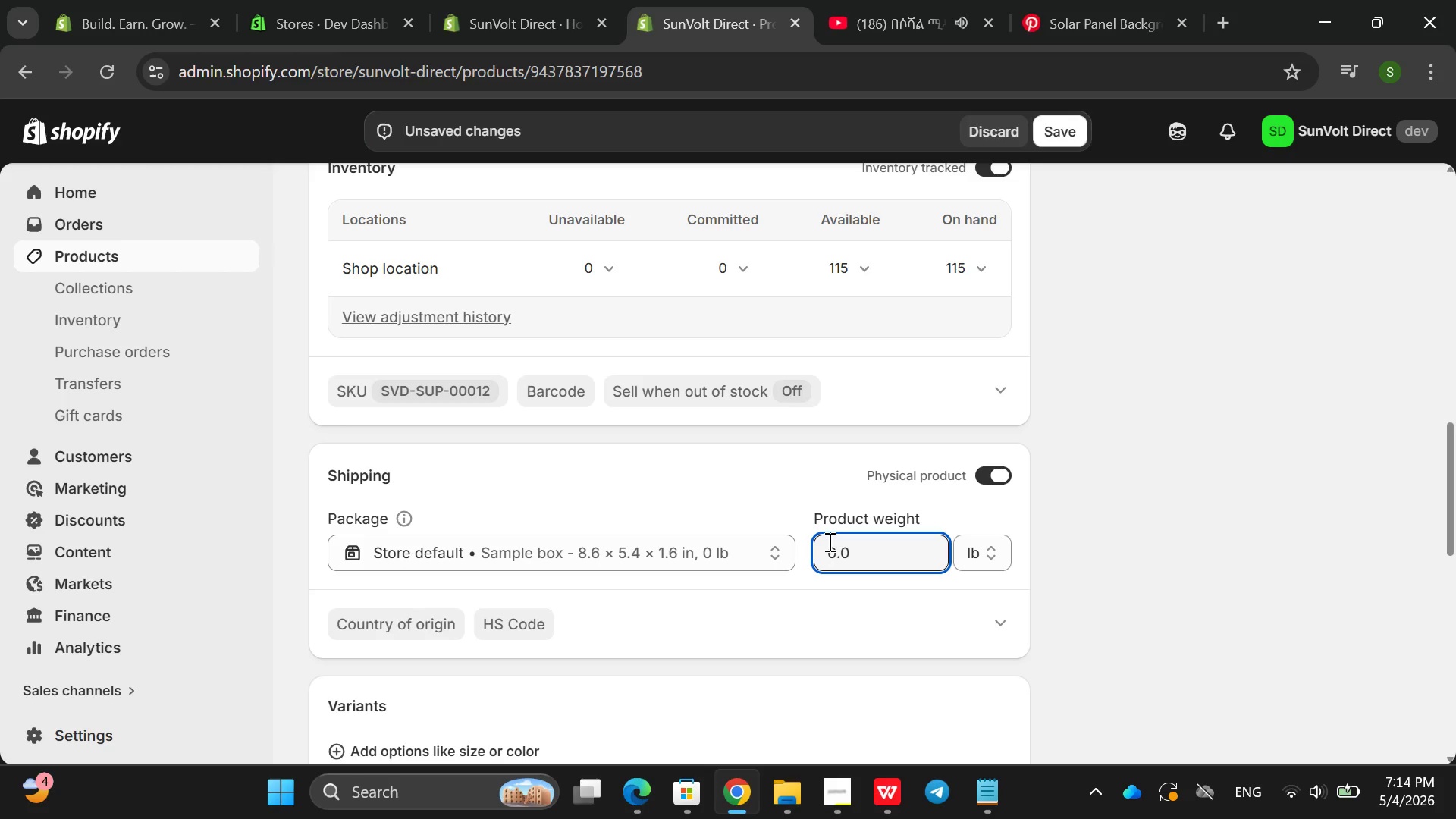 
type(12)
 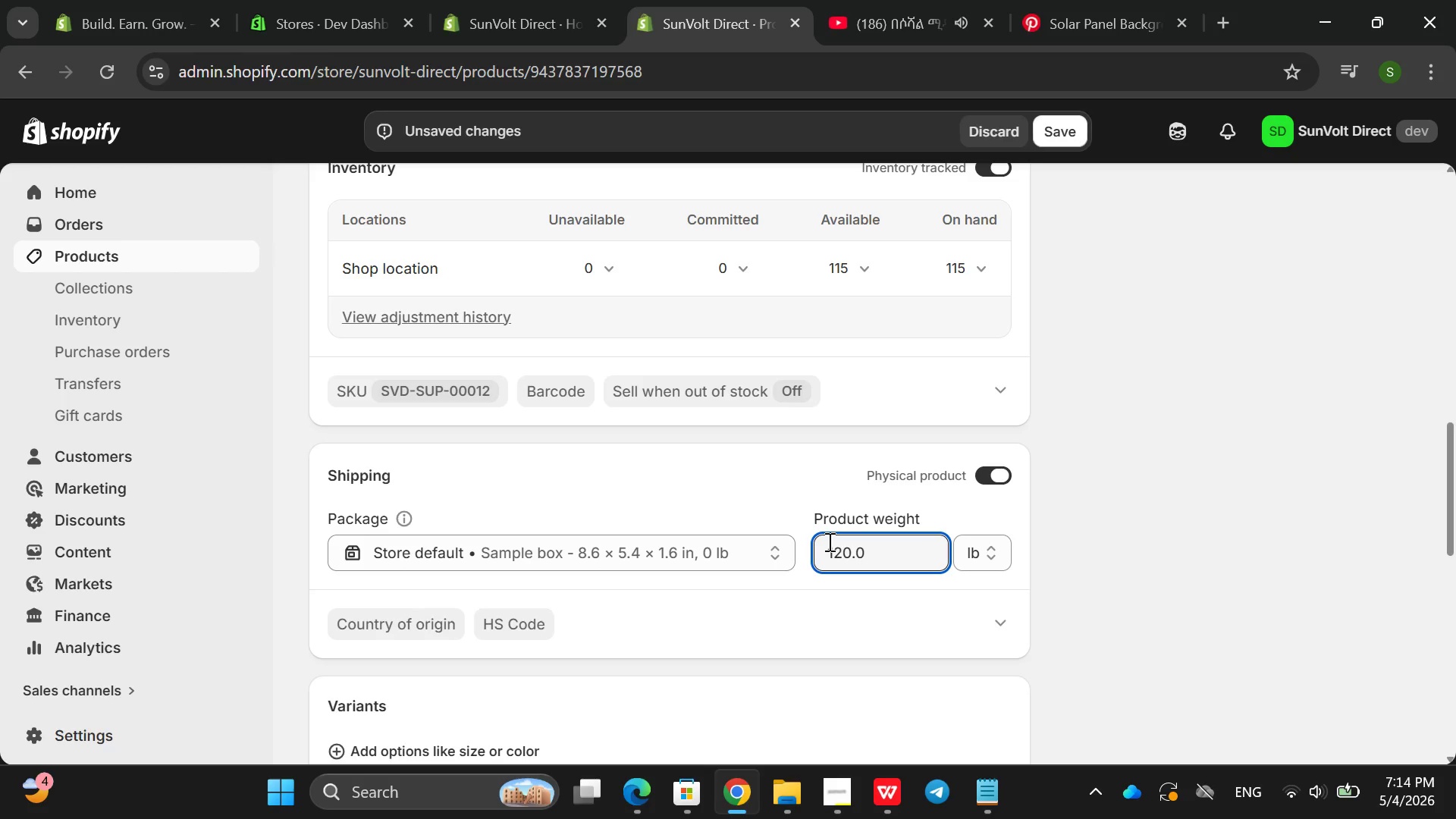 
key(ArrowRight)
 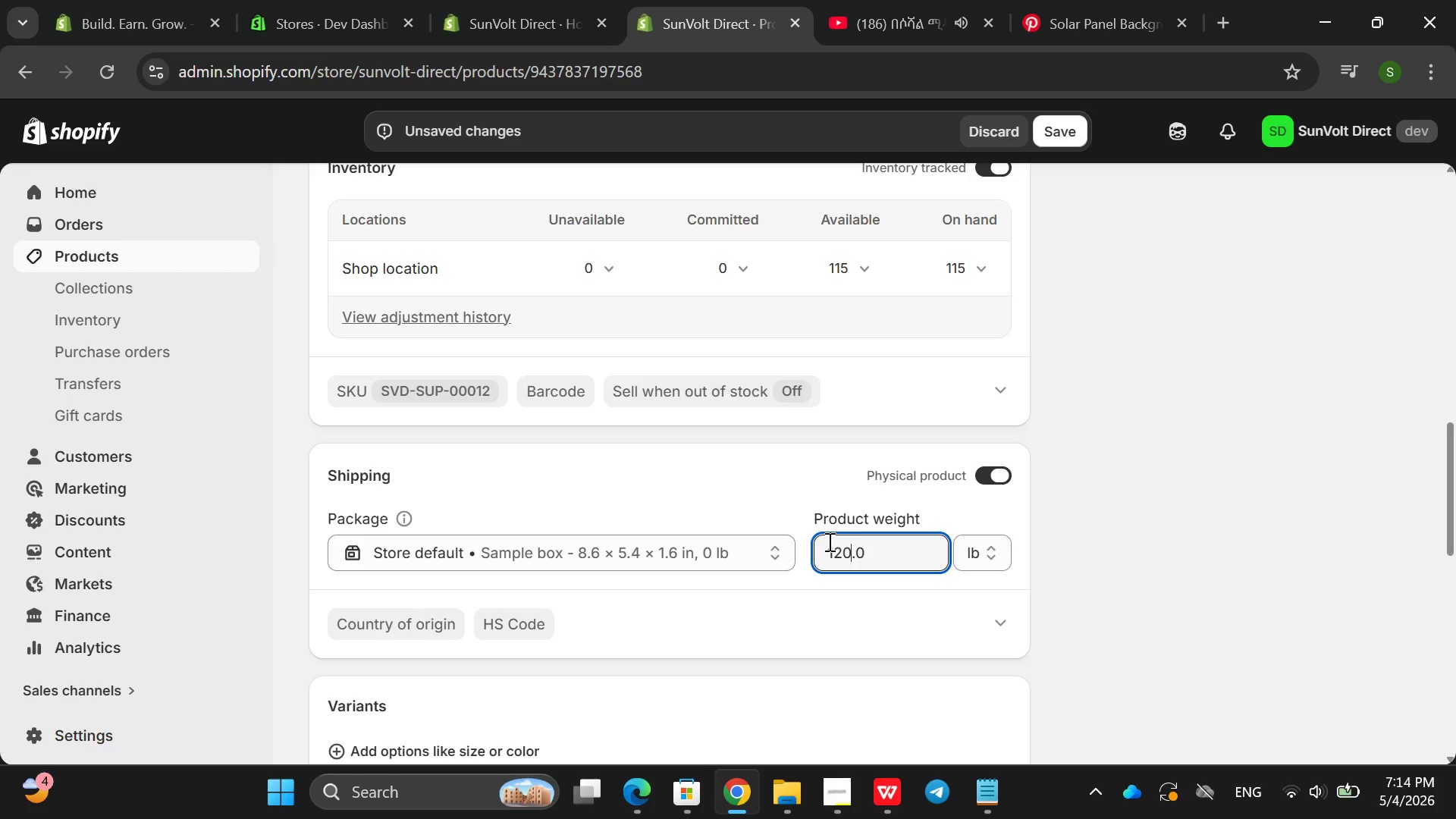 
key(0)
 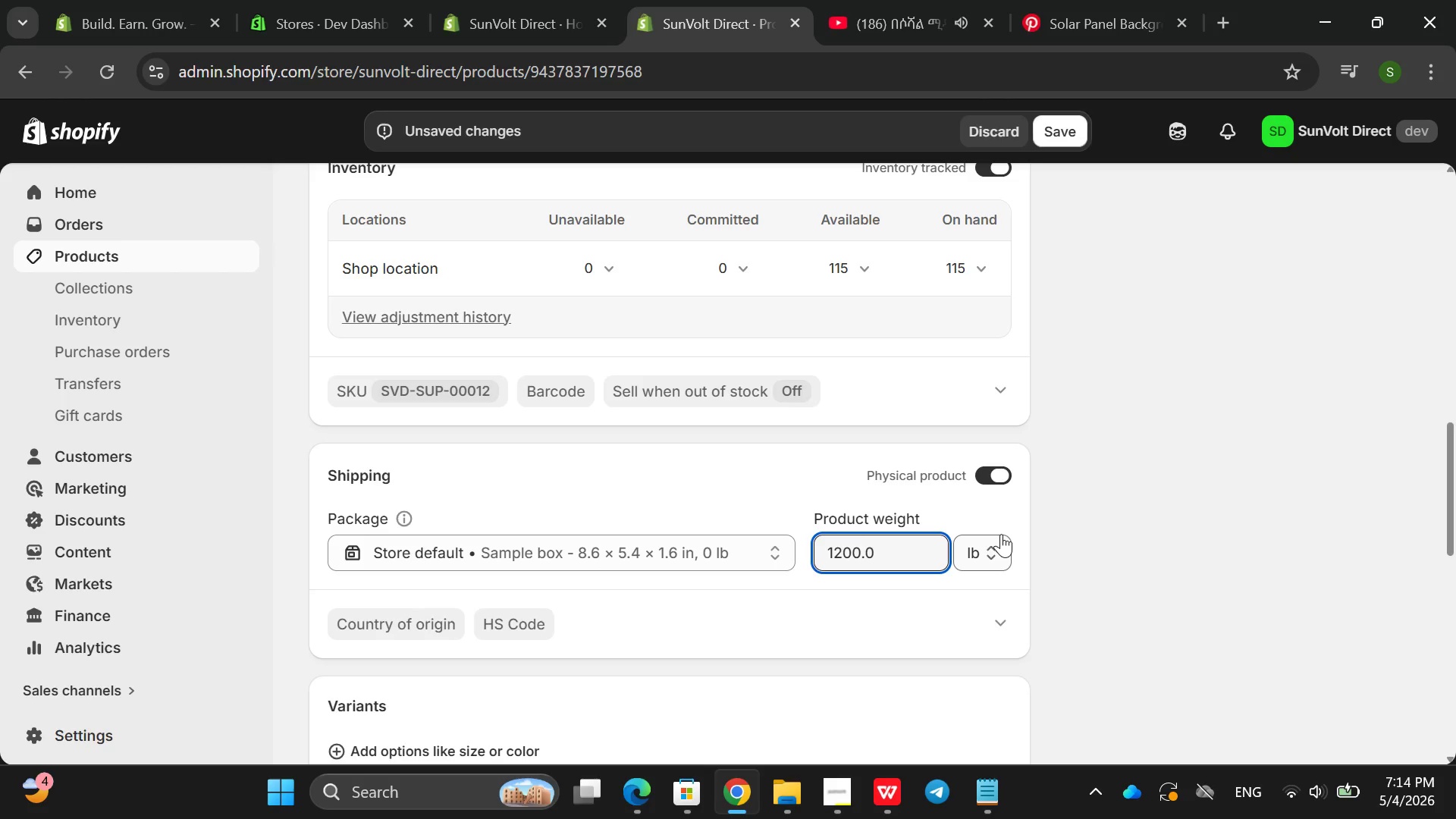 
left_click([967, 555])
 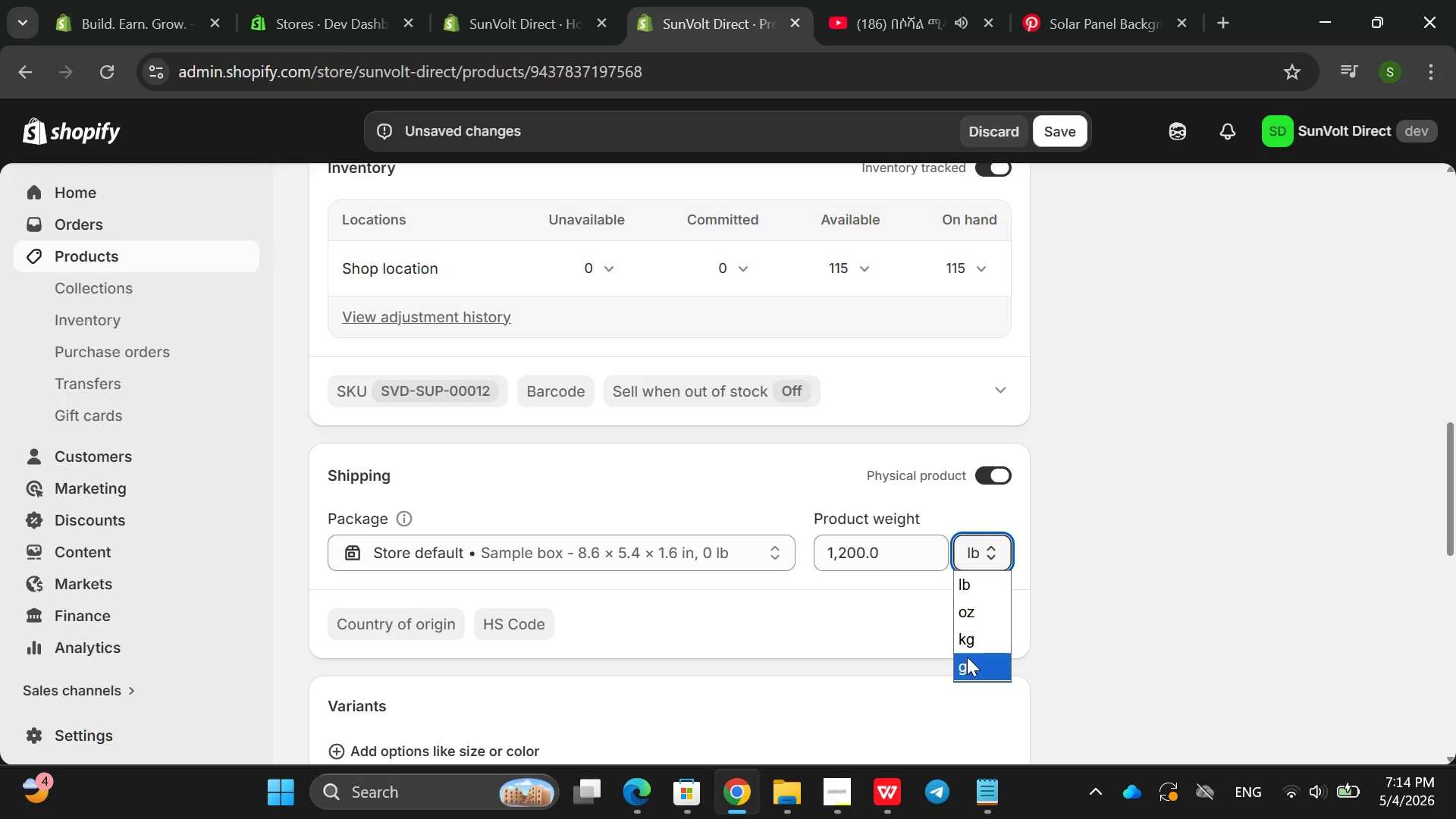 
left_click([967, 657])
 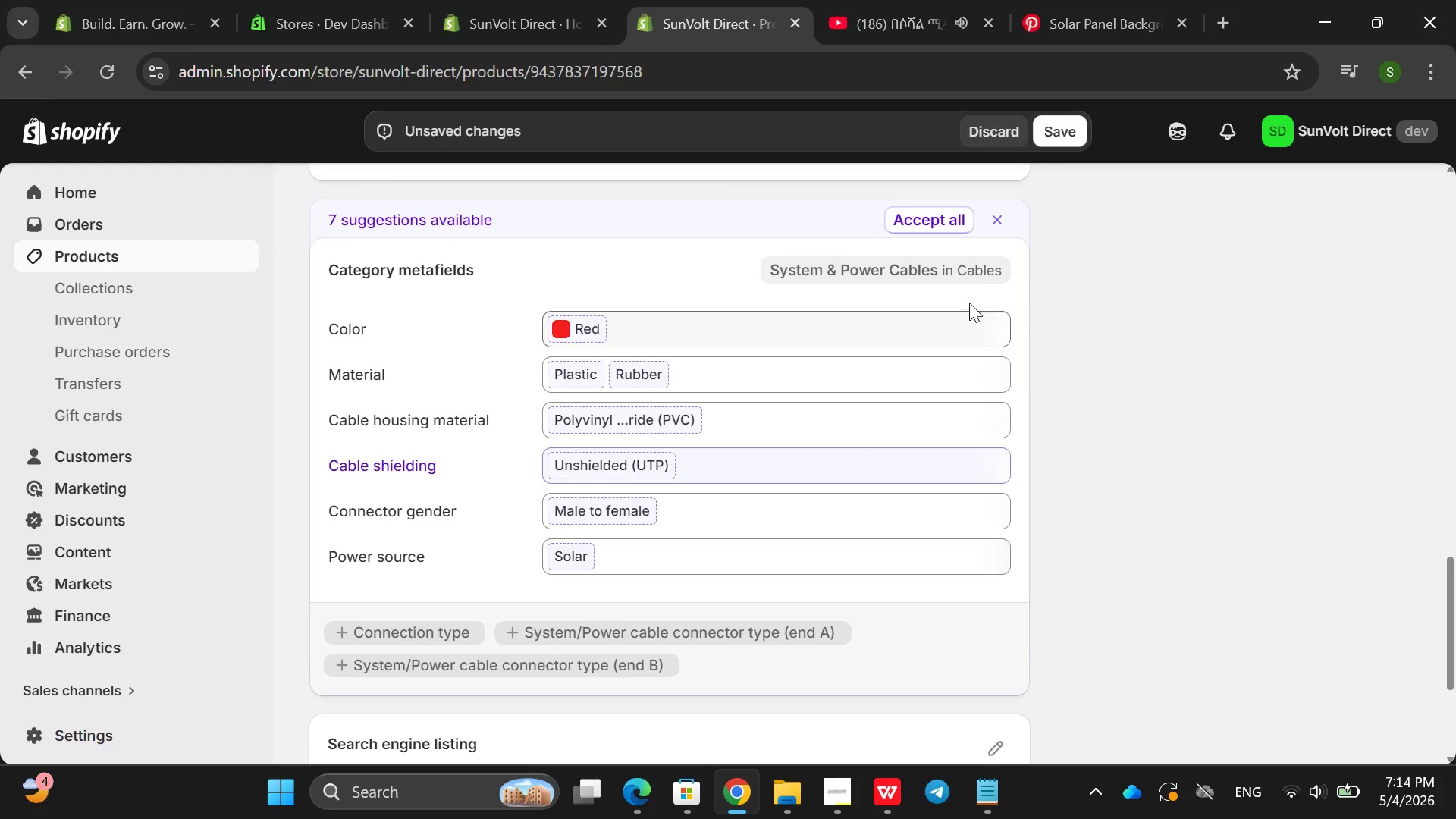 
left_click([939, 239])
 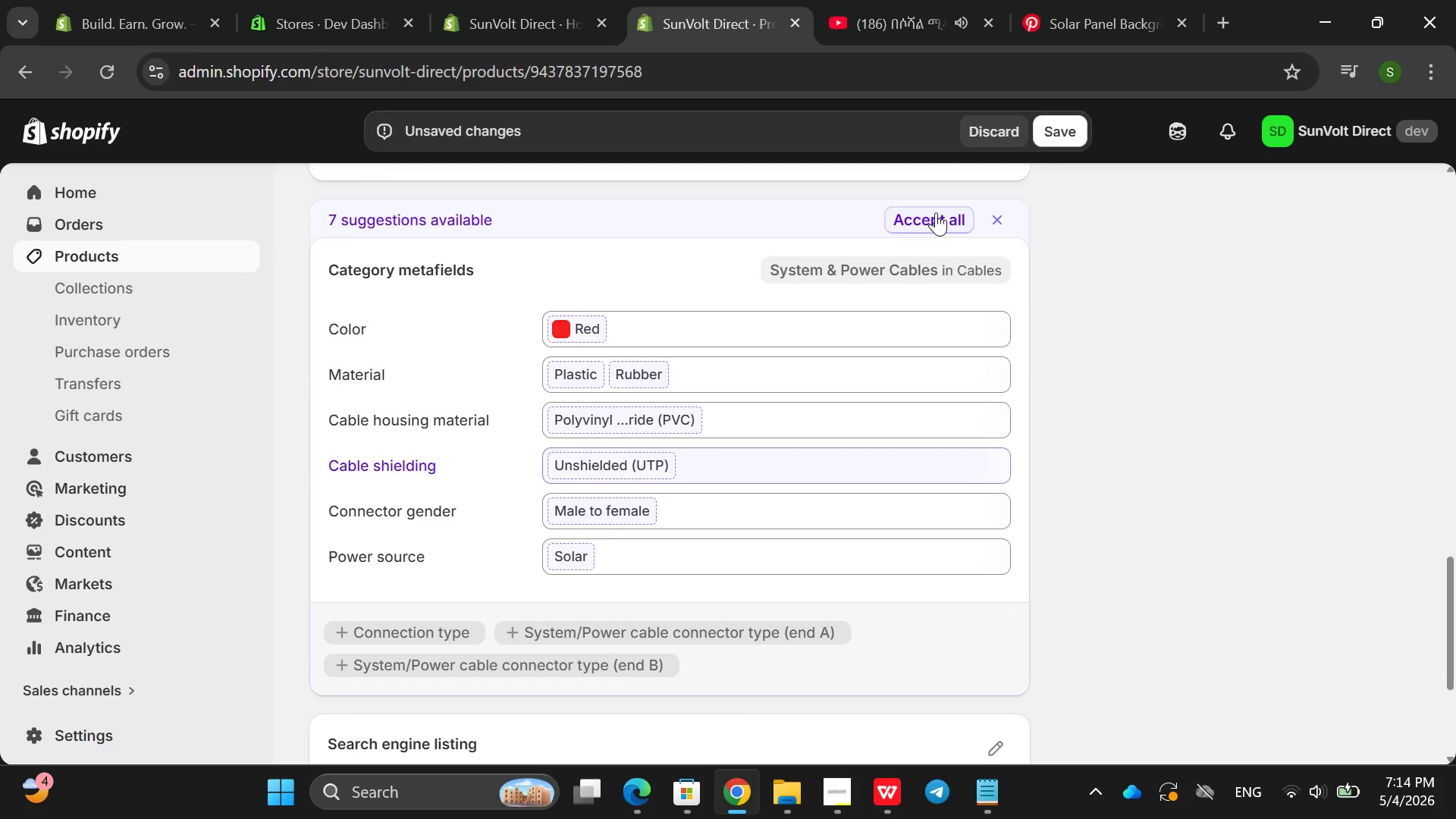 
left_click([936, 212])
 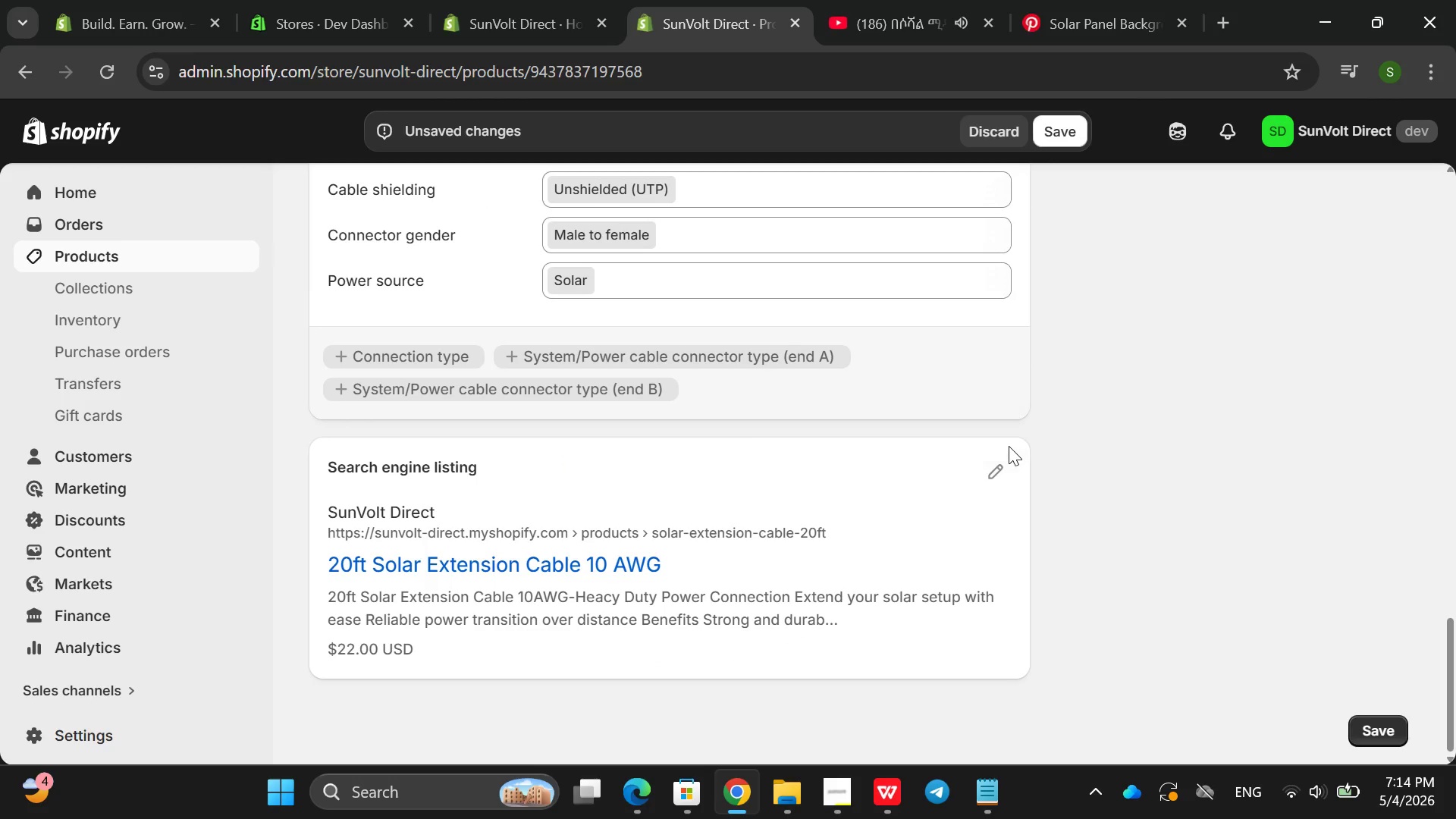 
left_click([998, 469])
 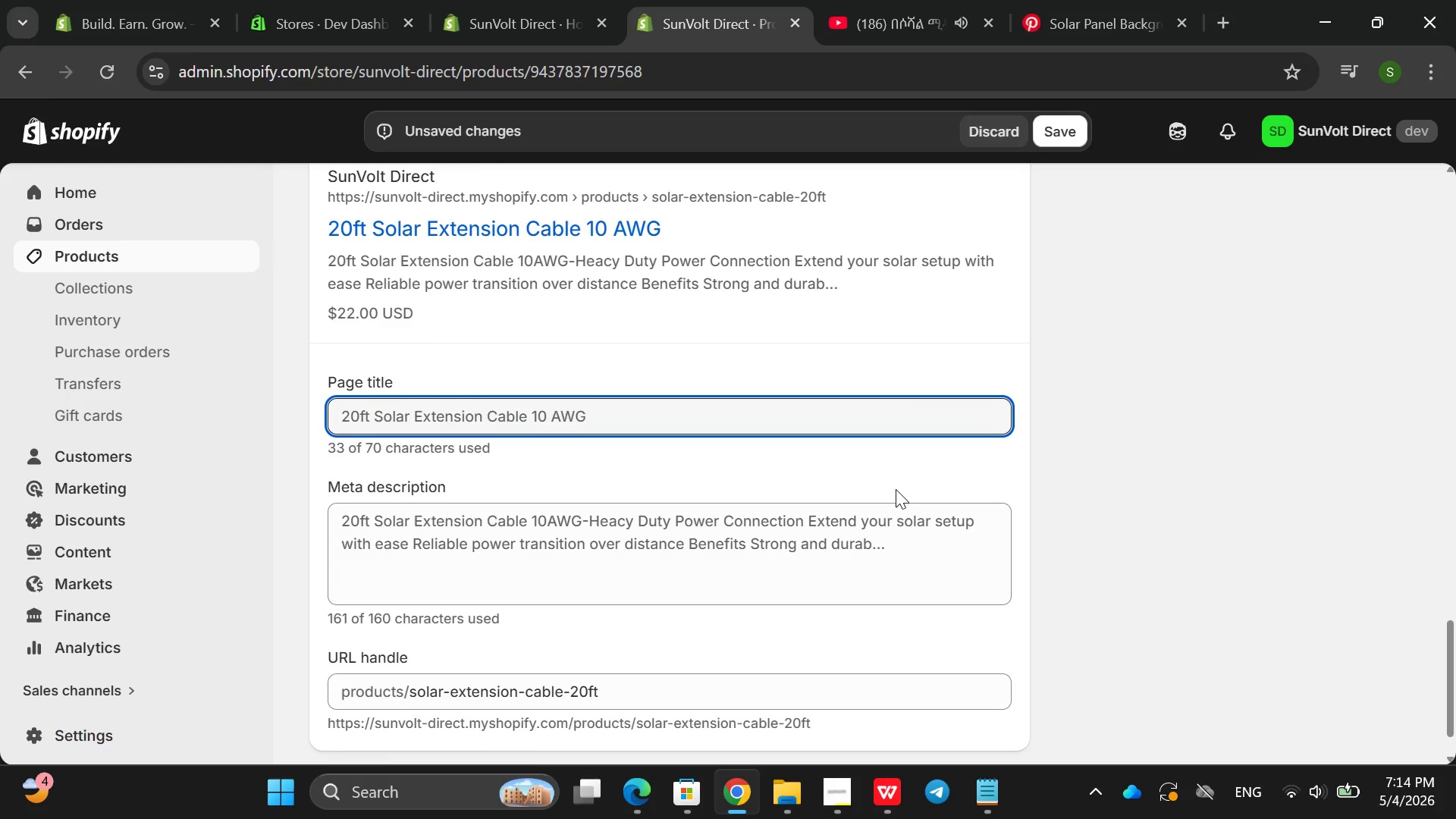 
left_click([812, 426])
 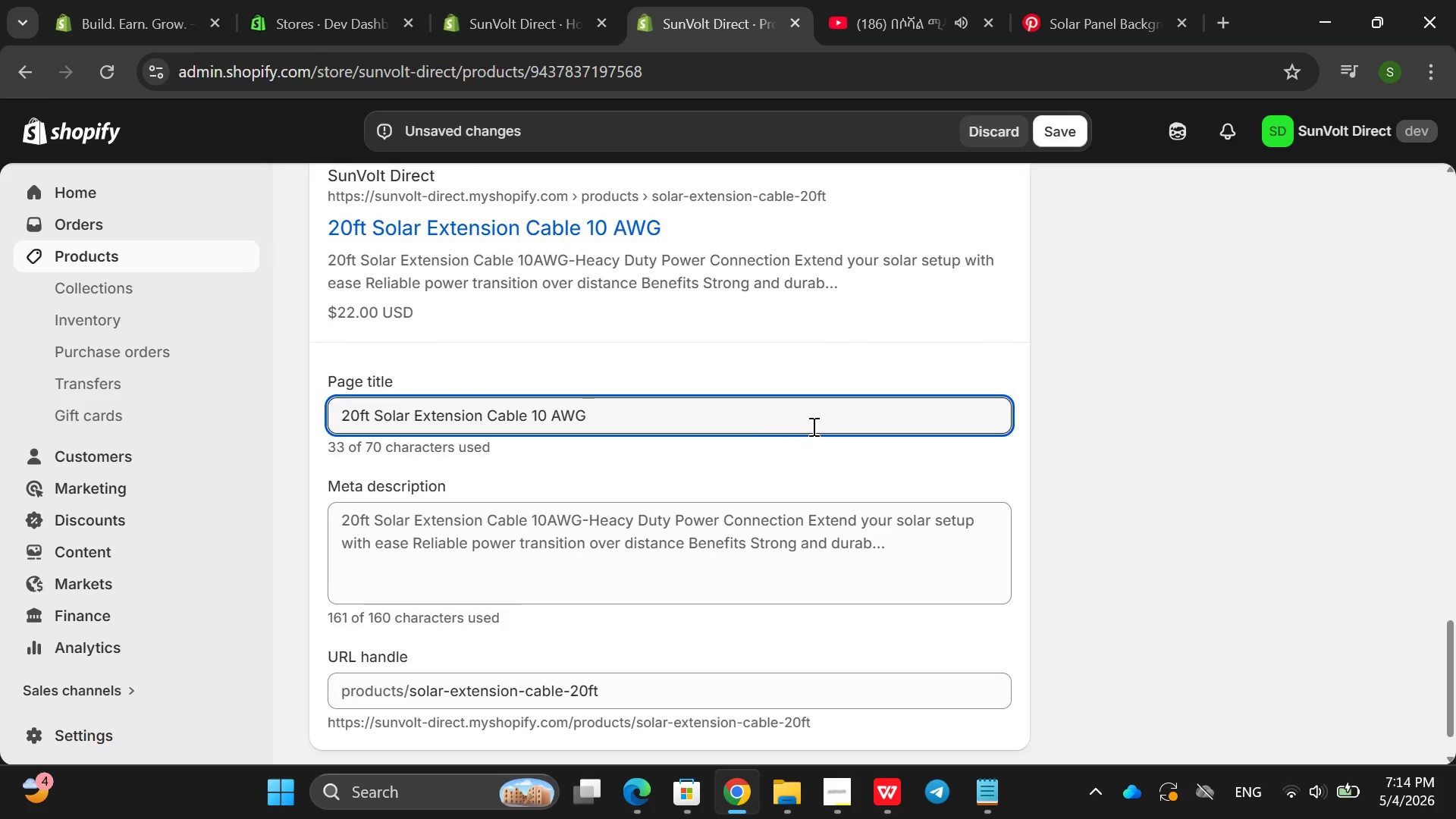 
key(Shift+Backslash)
 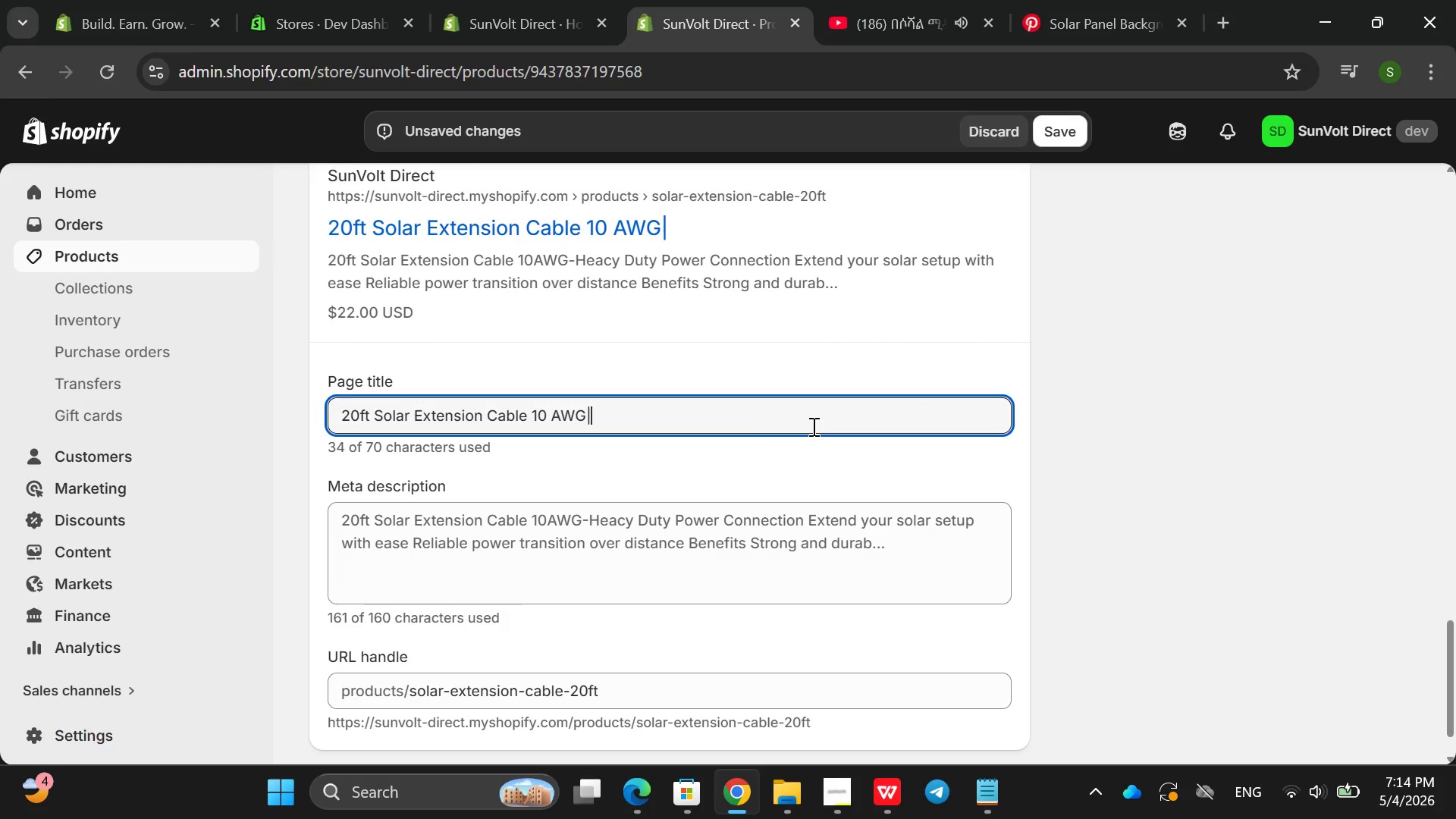 
key(Space)
 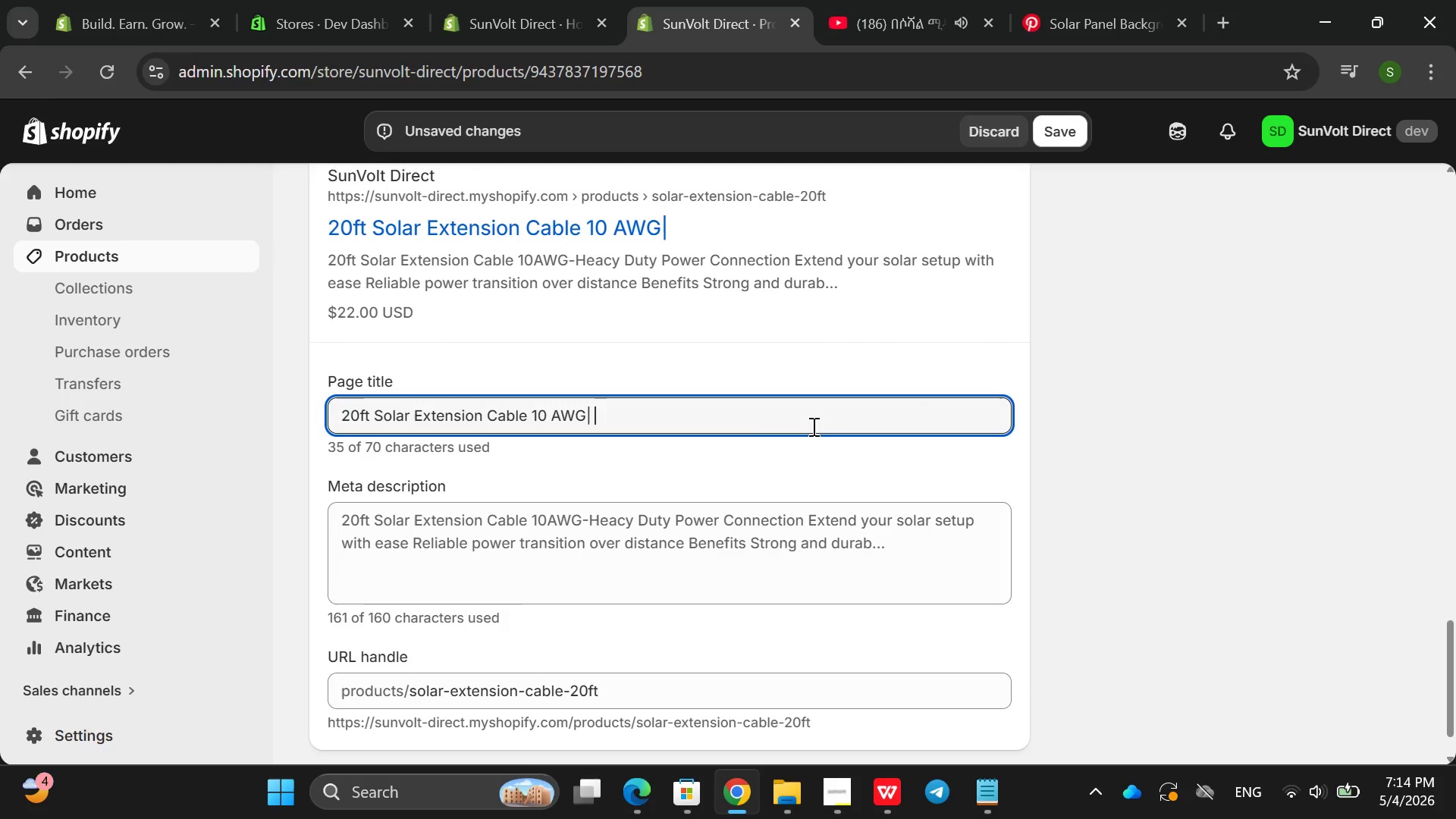 
key(Backspace)
 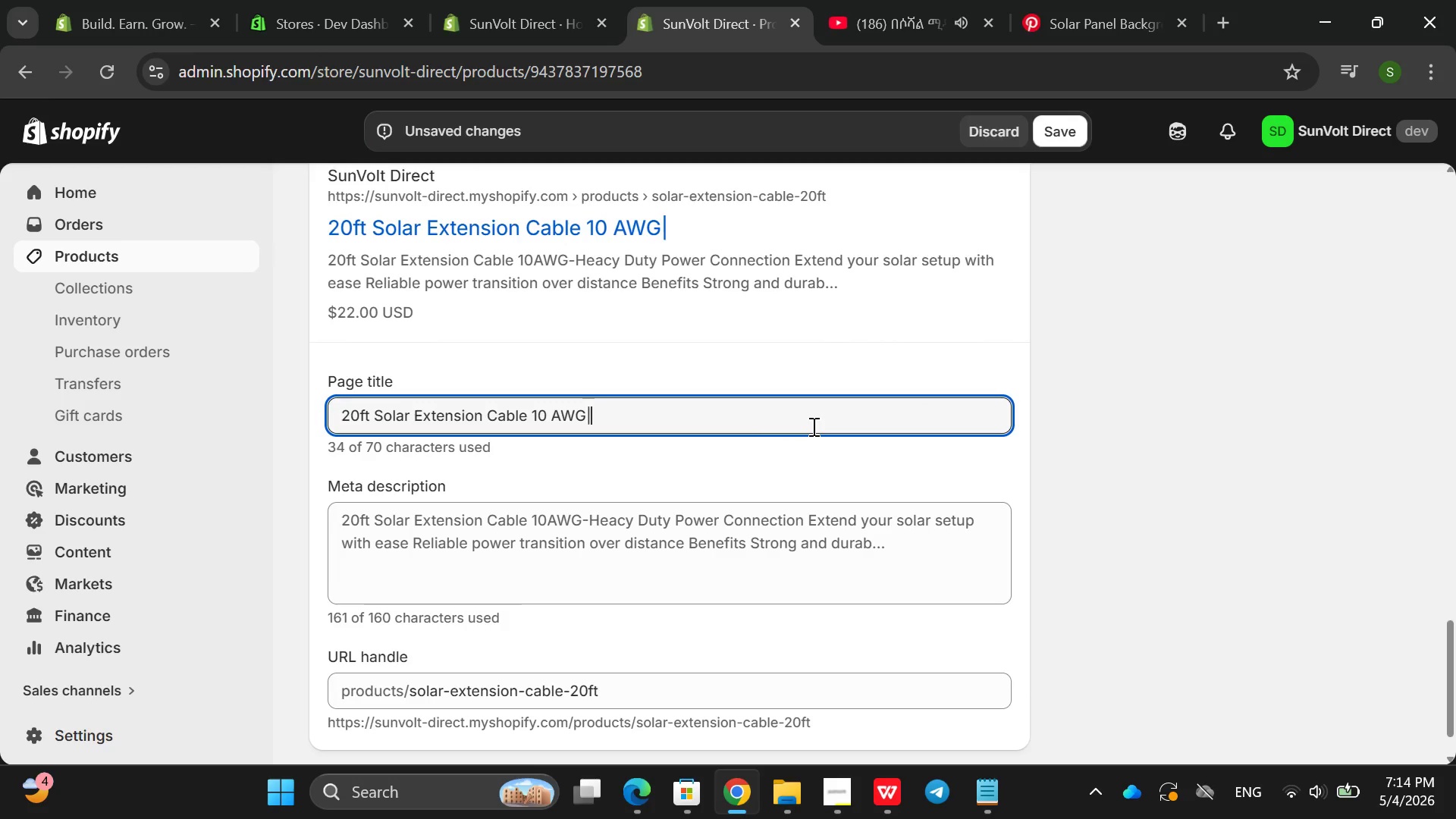 
key(Backspace)
 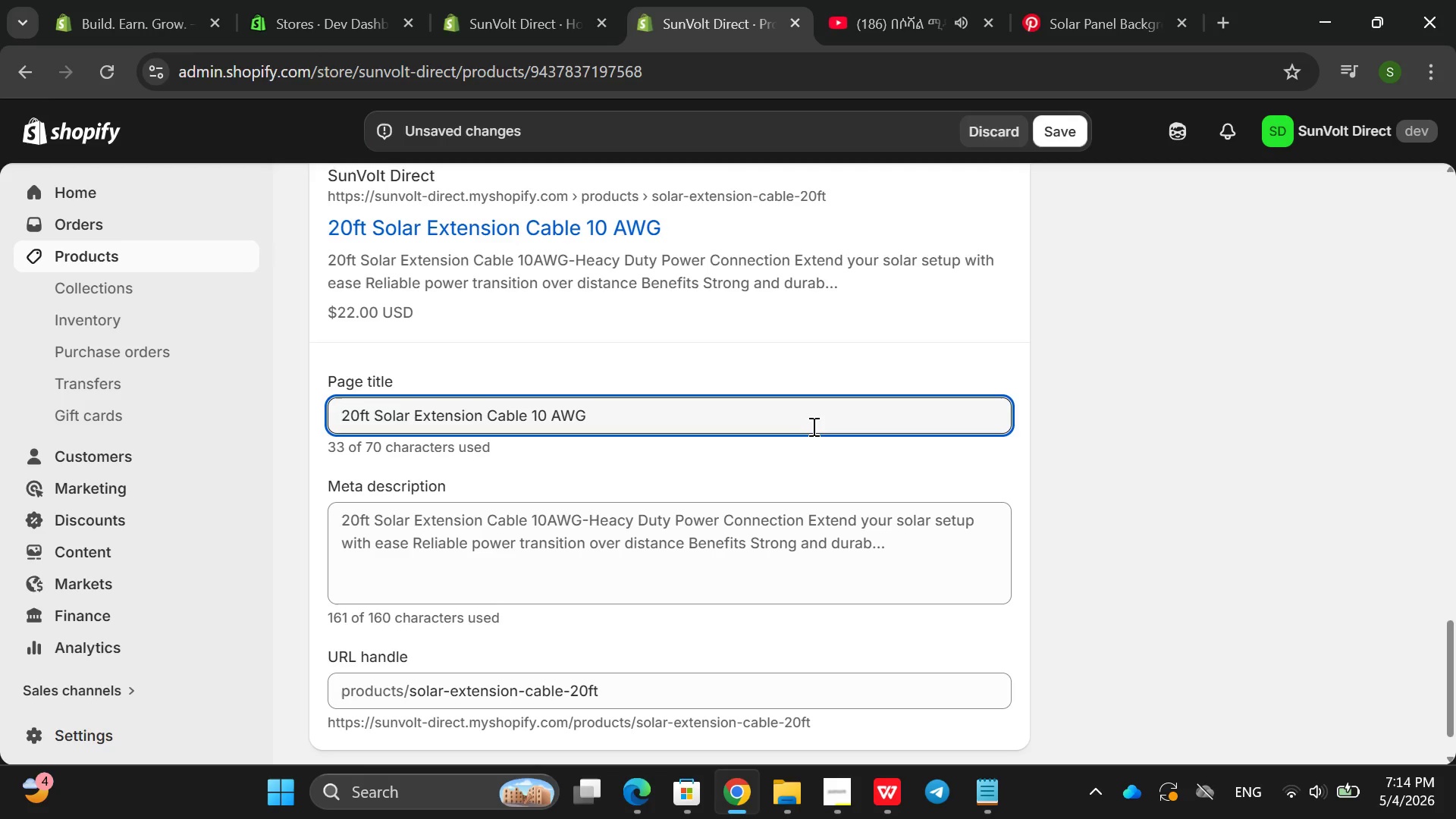 
wait(7.84)
 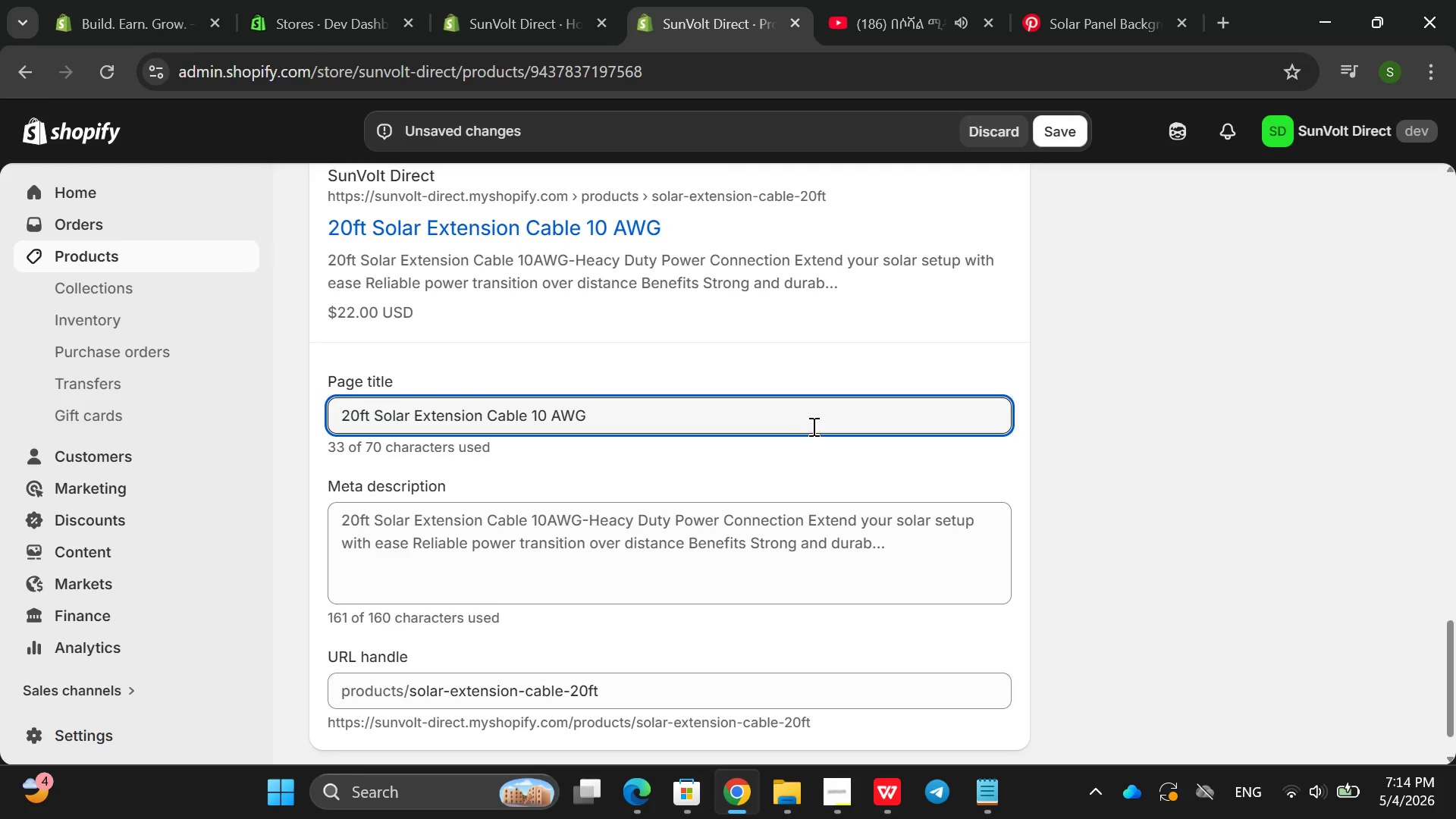 
type( | SunVolt )
 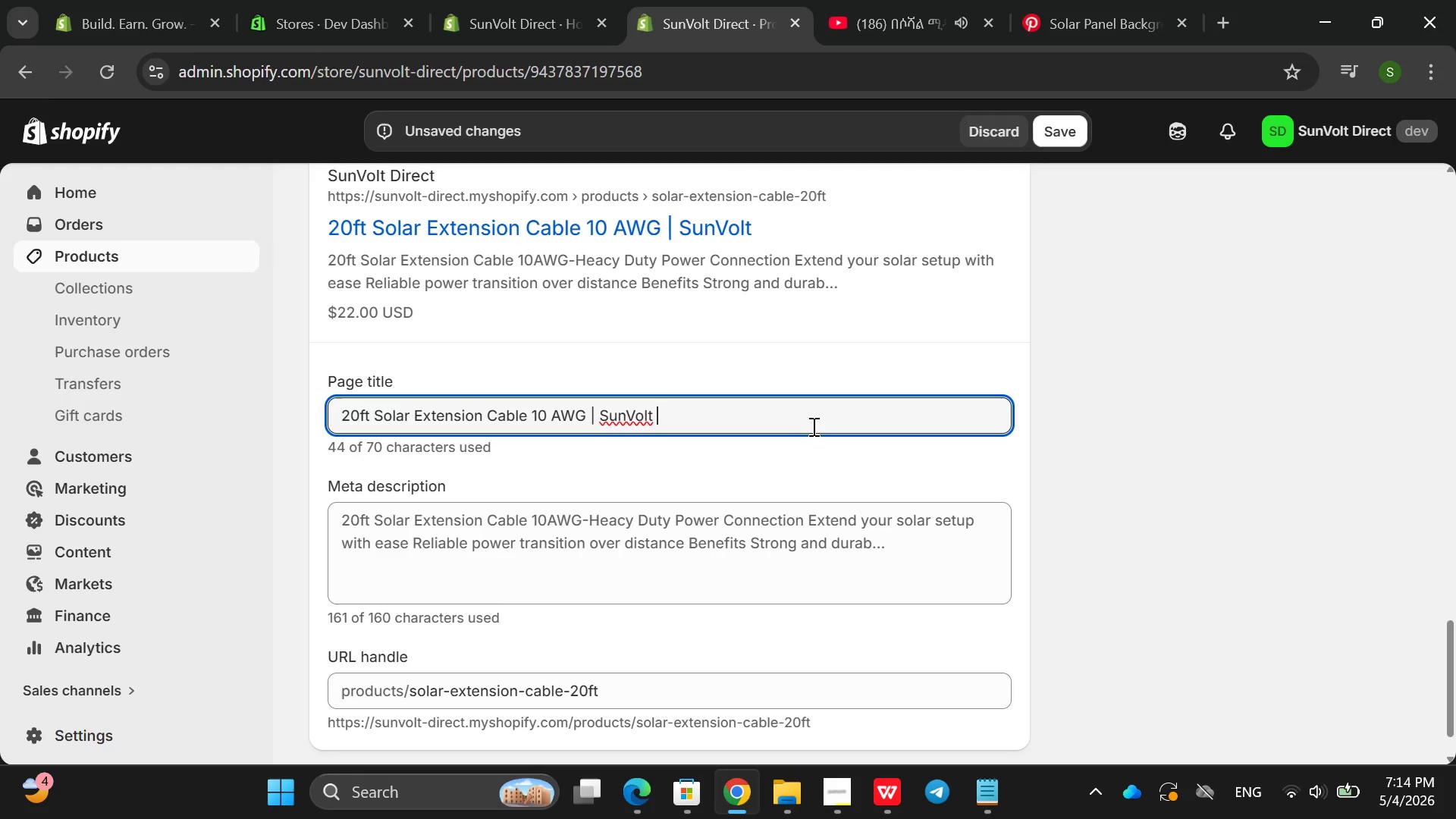 
double_click([507, 537])
 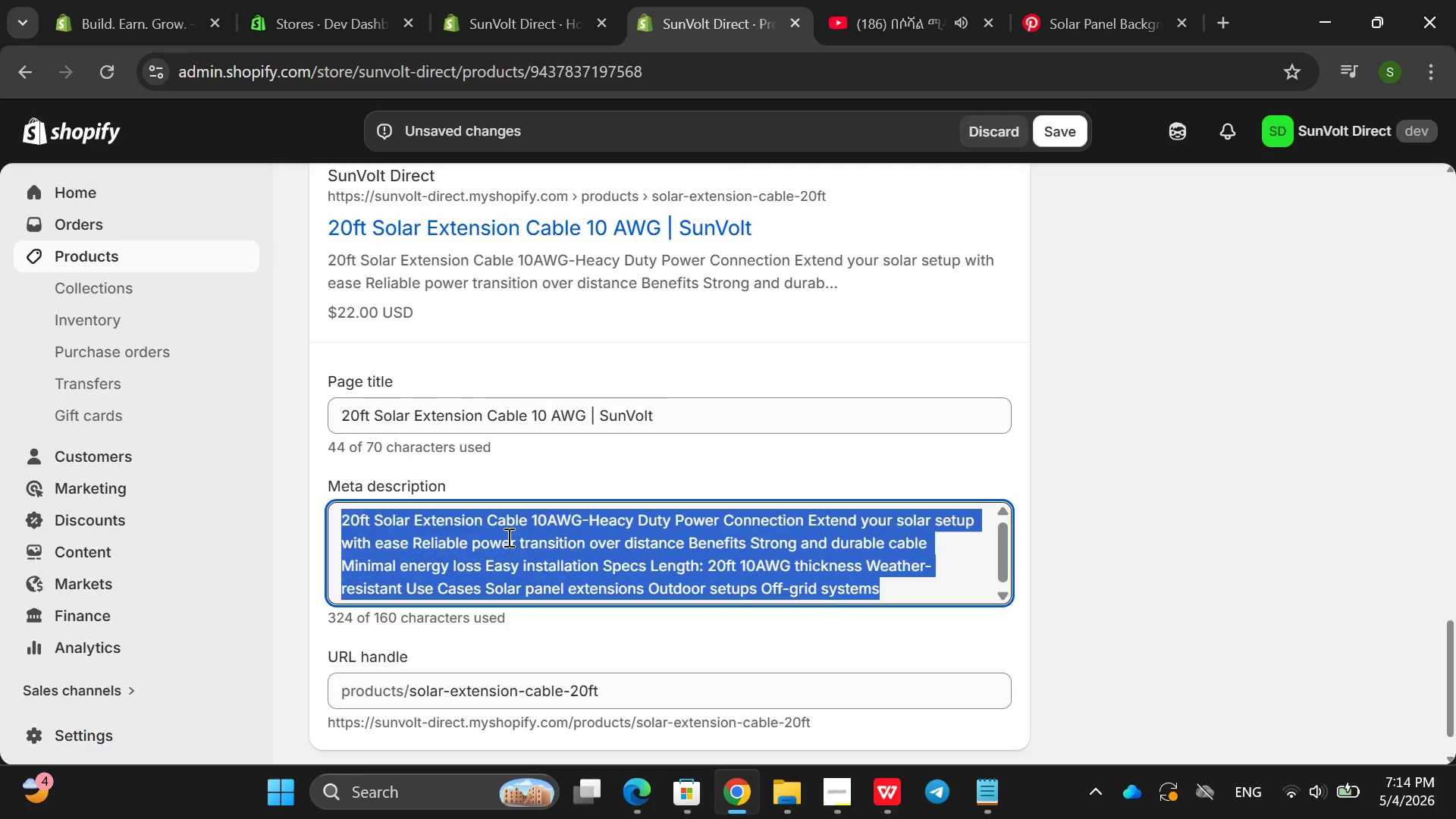 
triple_click([507, 537])
 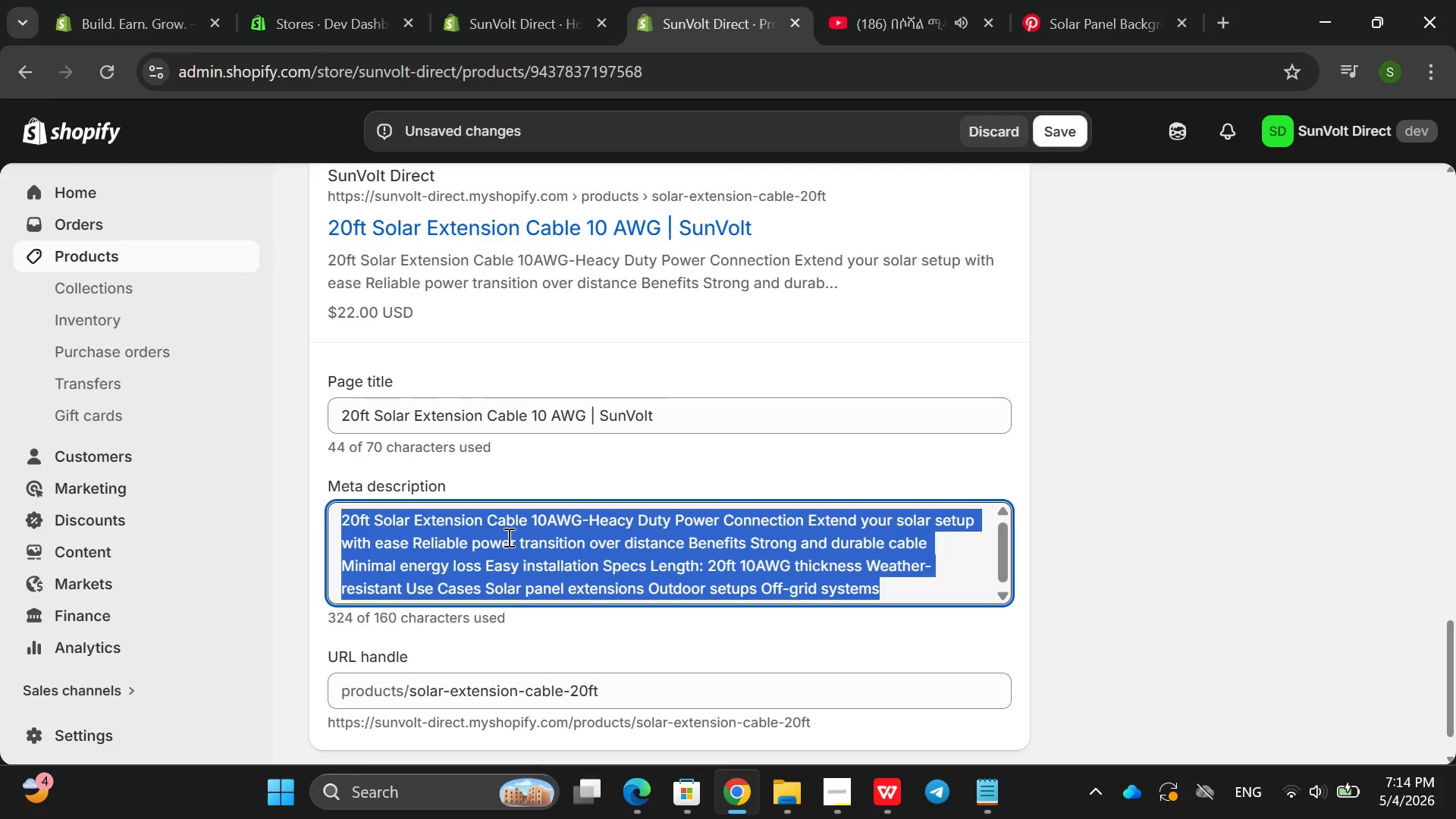 
key(Backspace)
type(Durbal e)
key(Backspace)
key(Backspace)
key(Backspace)
key(Backspace)
key(Backspace)
type(able 20ft )
 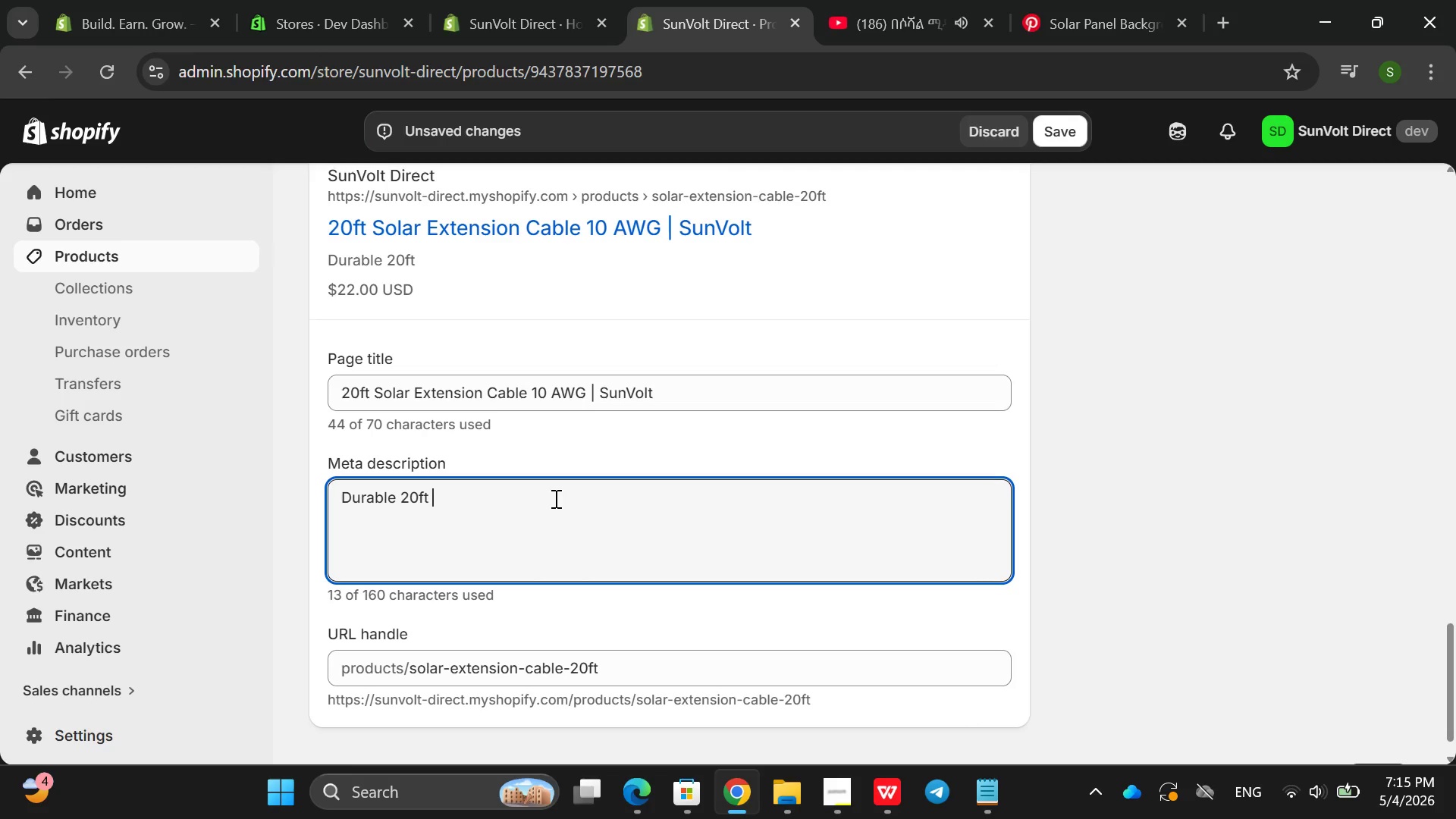 
type(solar exr)
key(Backspace)
type(tention cable for efficient powe )
key(Backspace)
type(r transfer )
key(Backspace)
type(. Ifes=)
key(Backspace)
key(Backspace)
key(Backspace)
key(Backspace)
key(Backspace)
type(Ideal for outdoor and odd-grid setp)
key(Backspace)
type(ups )
 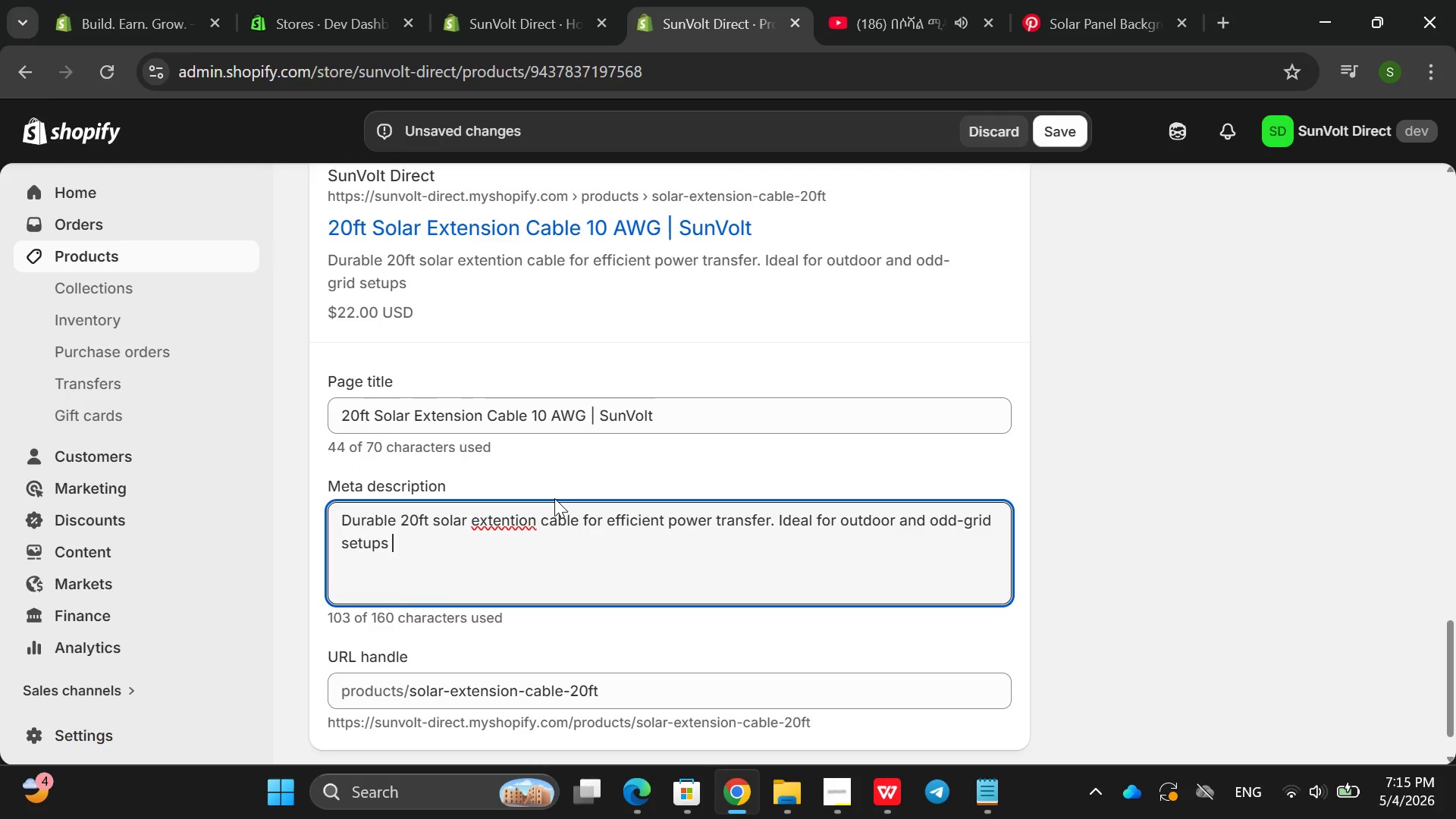 
double_click([494, 525])
 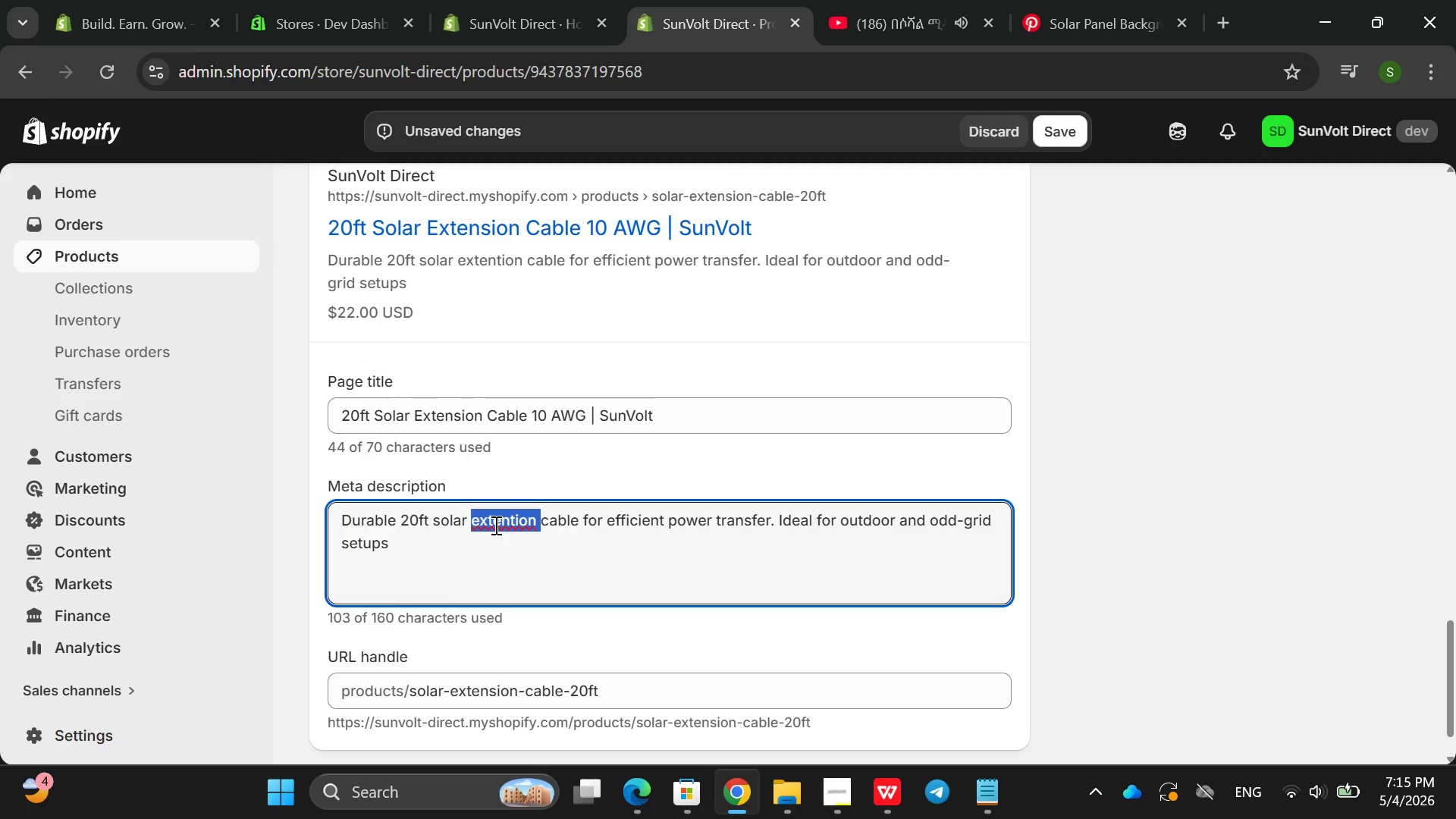 
type(extention )
 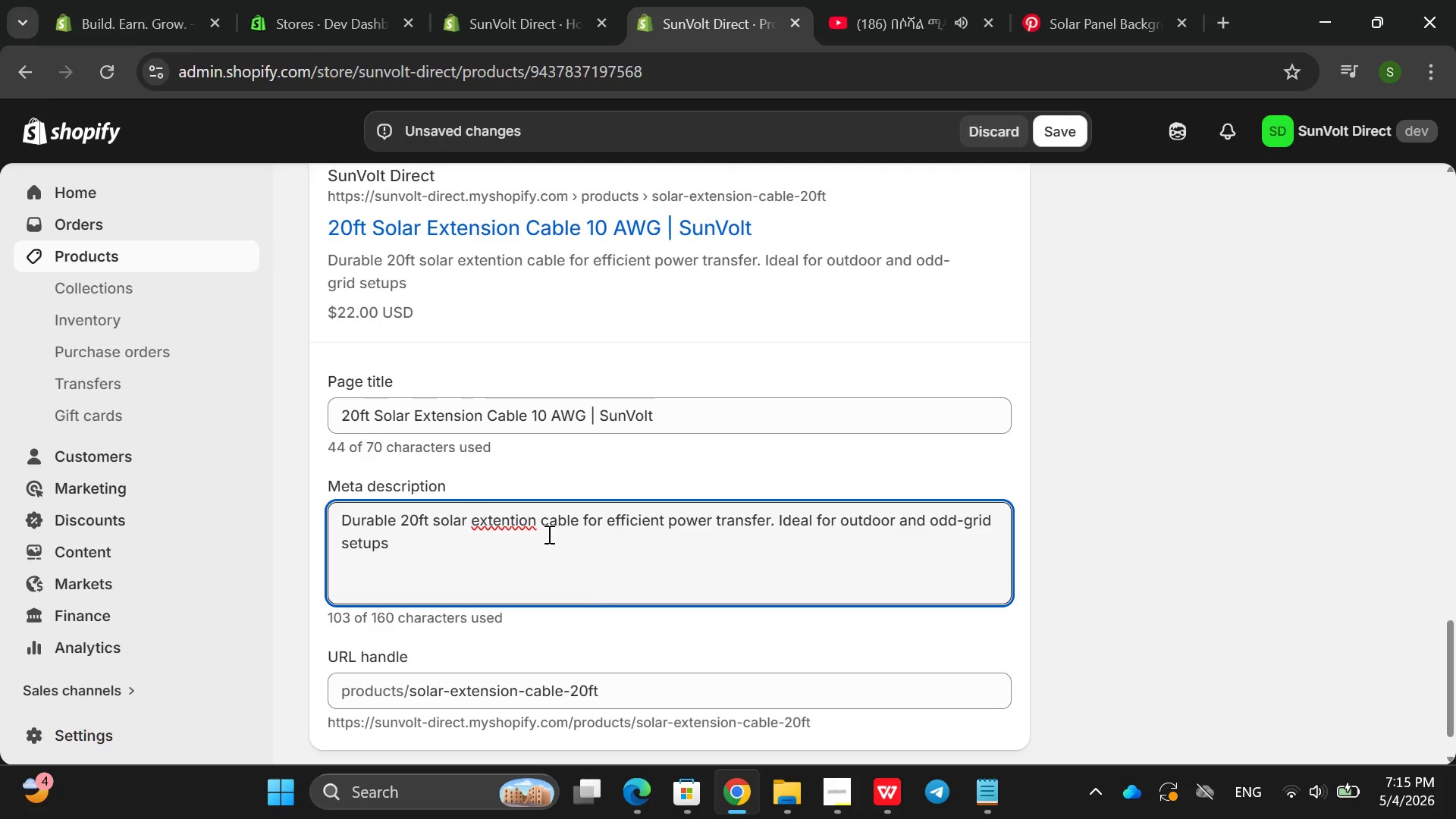 
left_click([517, 517])
 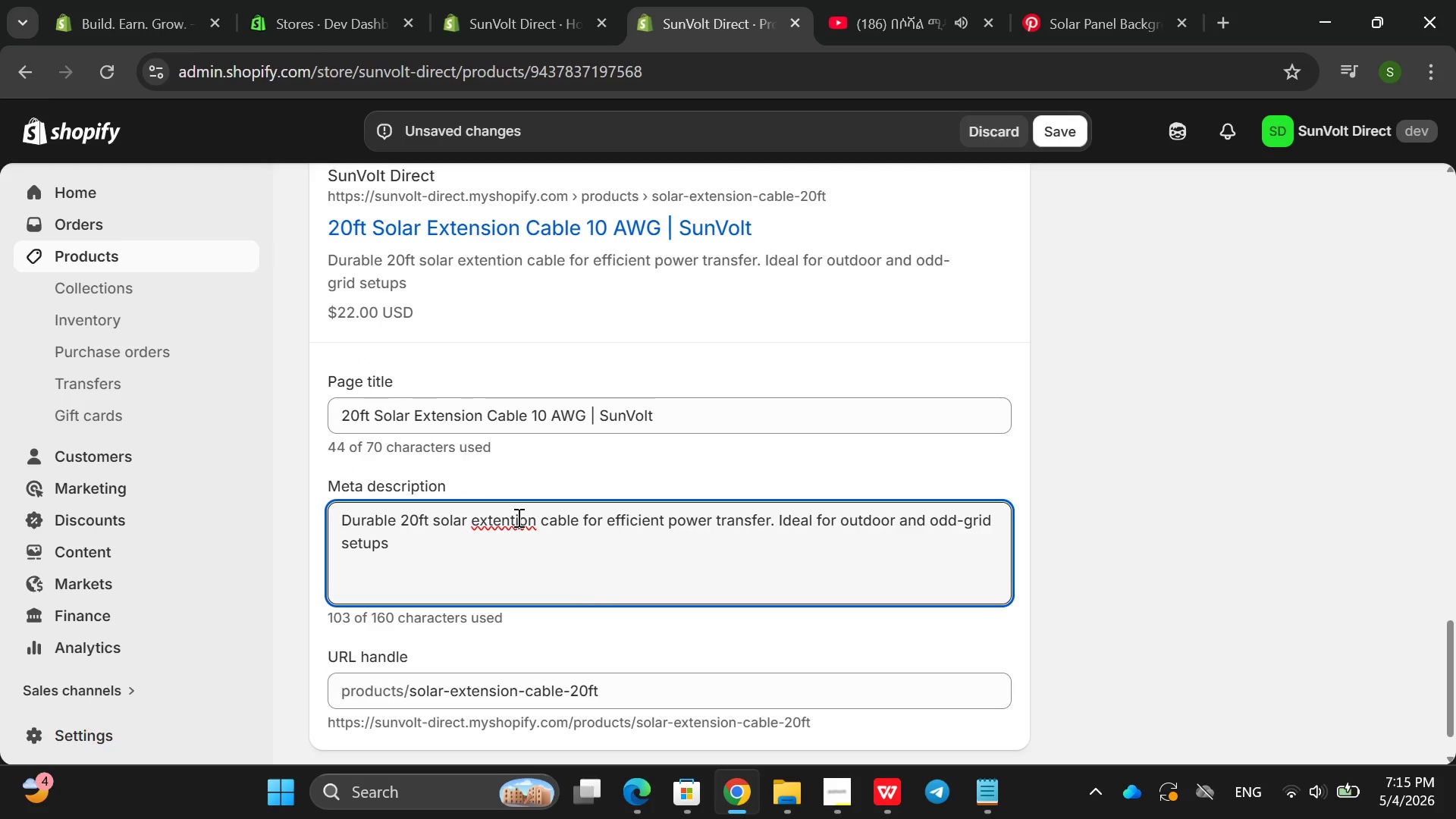 
key(Backspace)
key(Backspace)
type(si)
 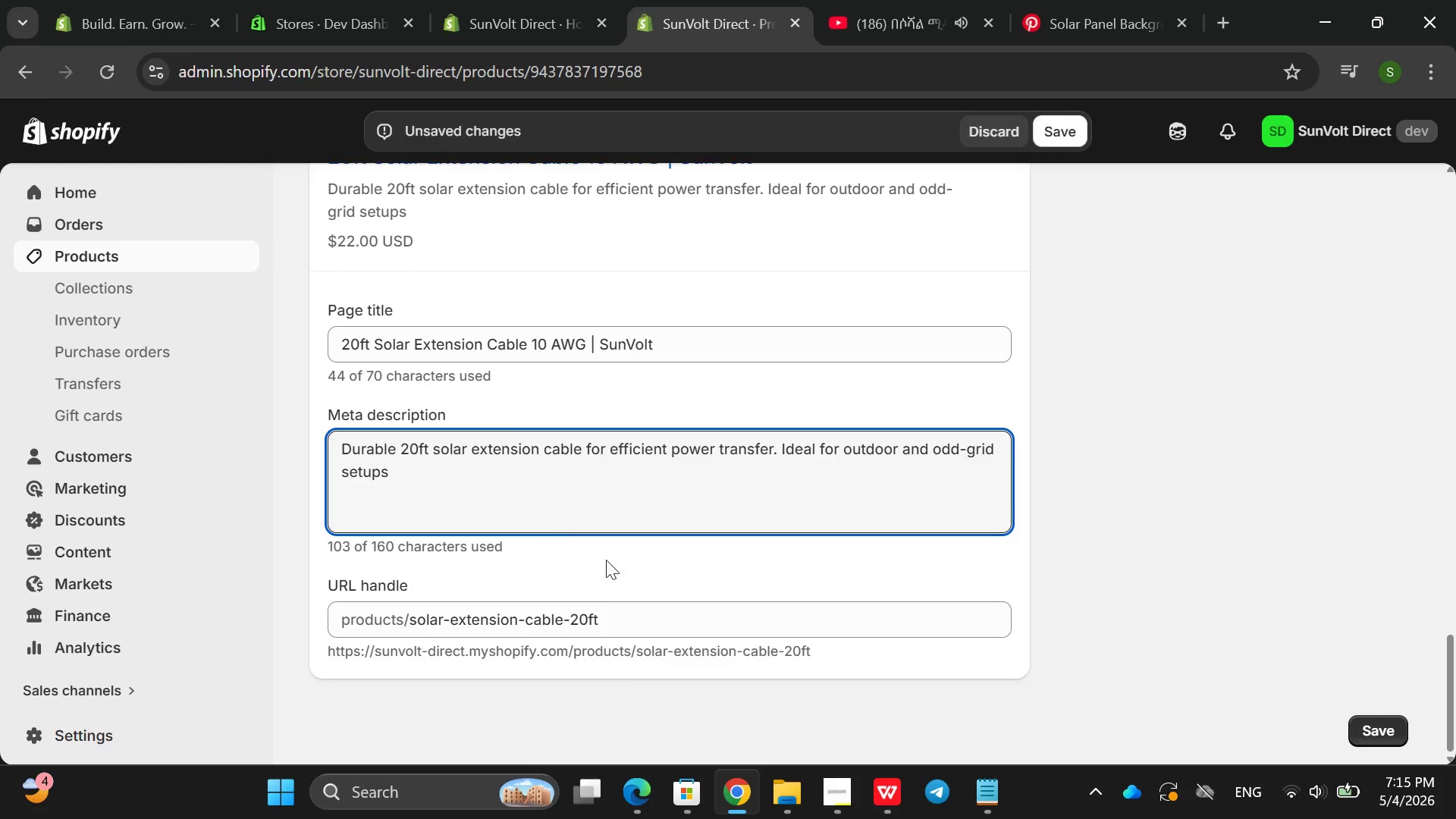 
left_click([650, 601])
 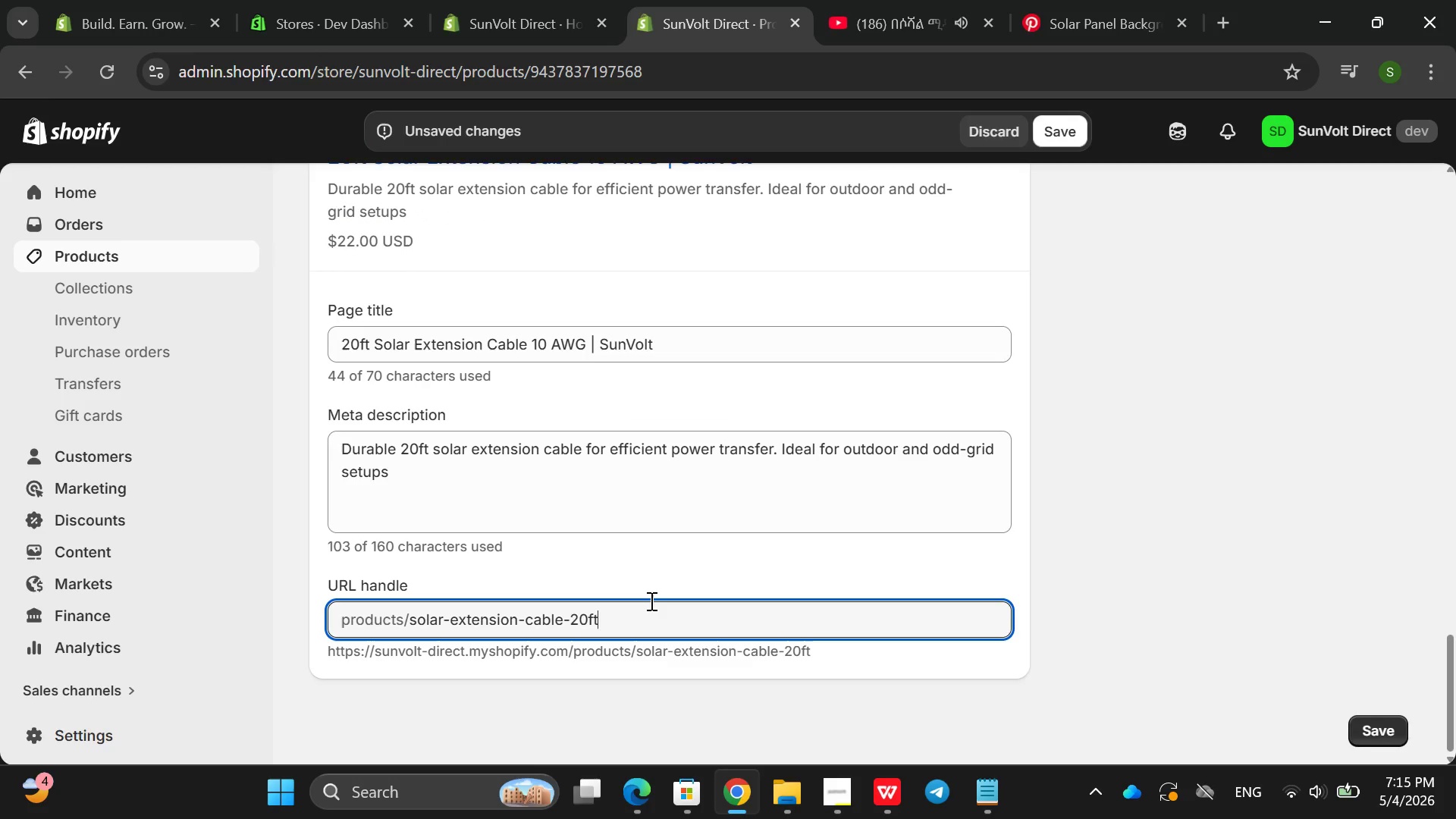 
double_click([650, 601])
 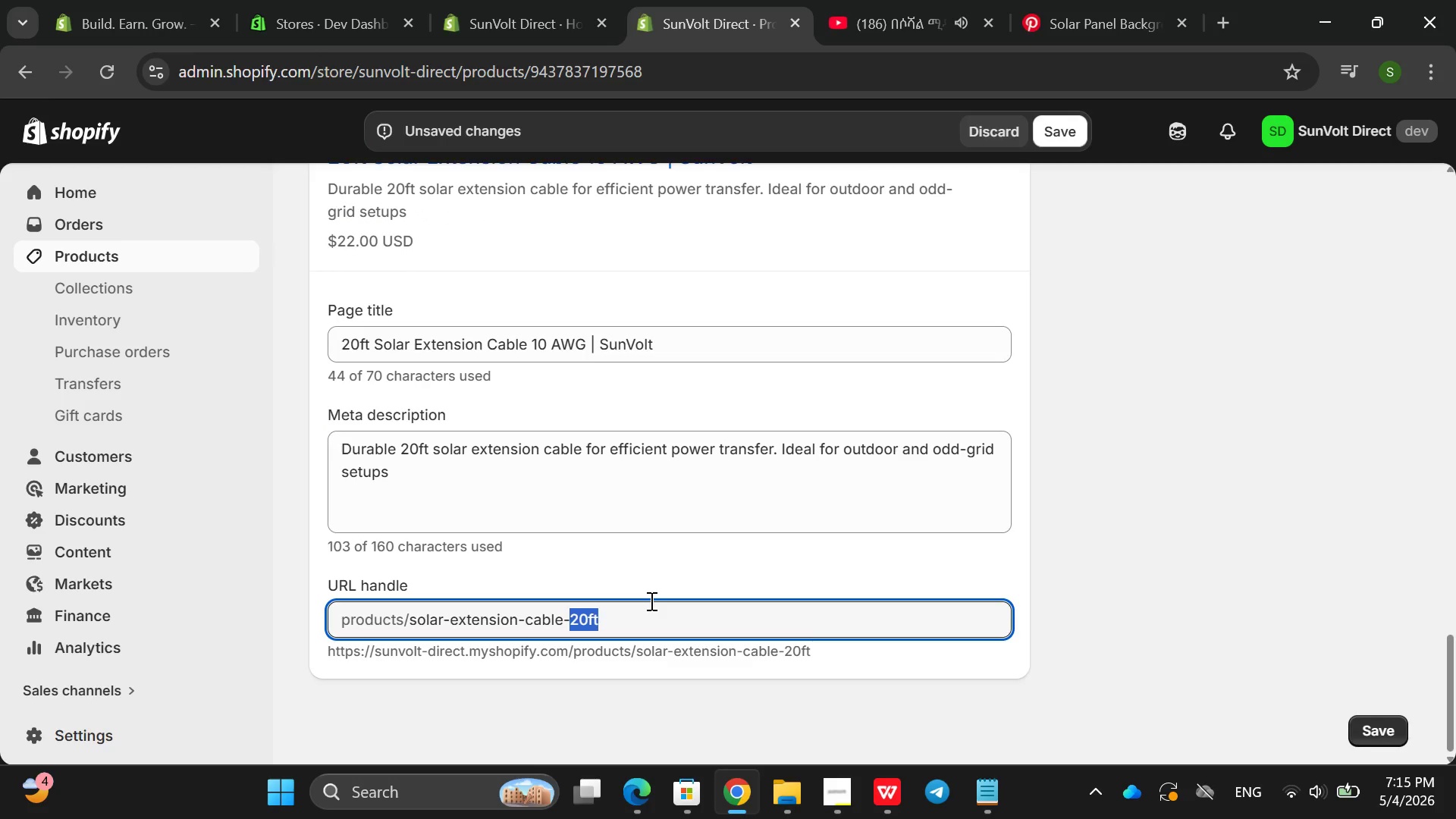 
triple_click([650, 601])
 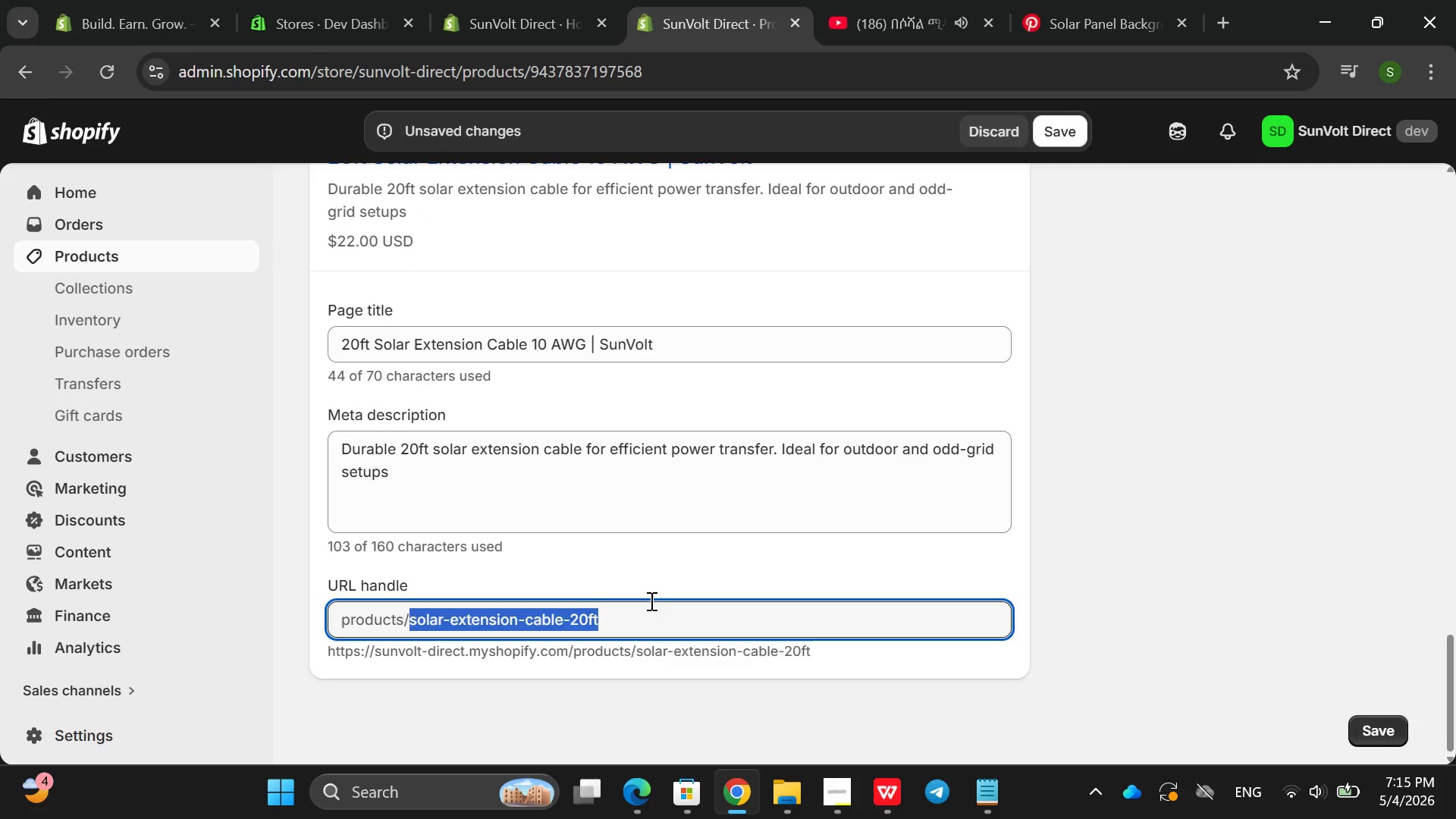 
key(Backspace)
 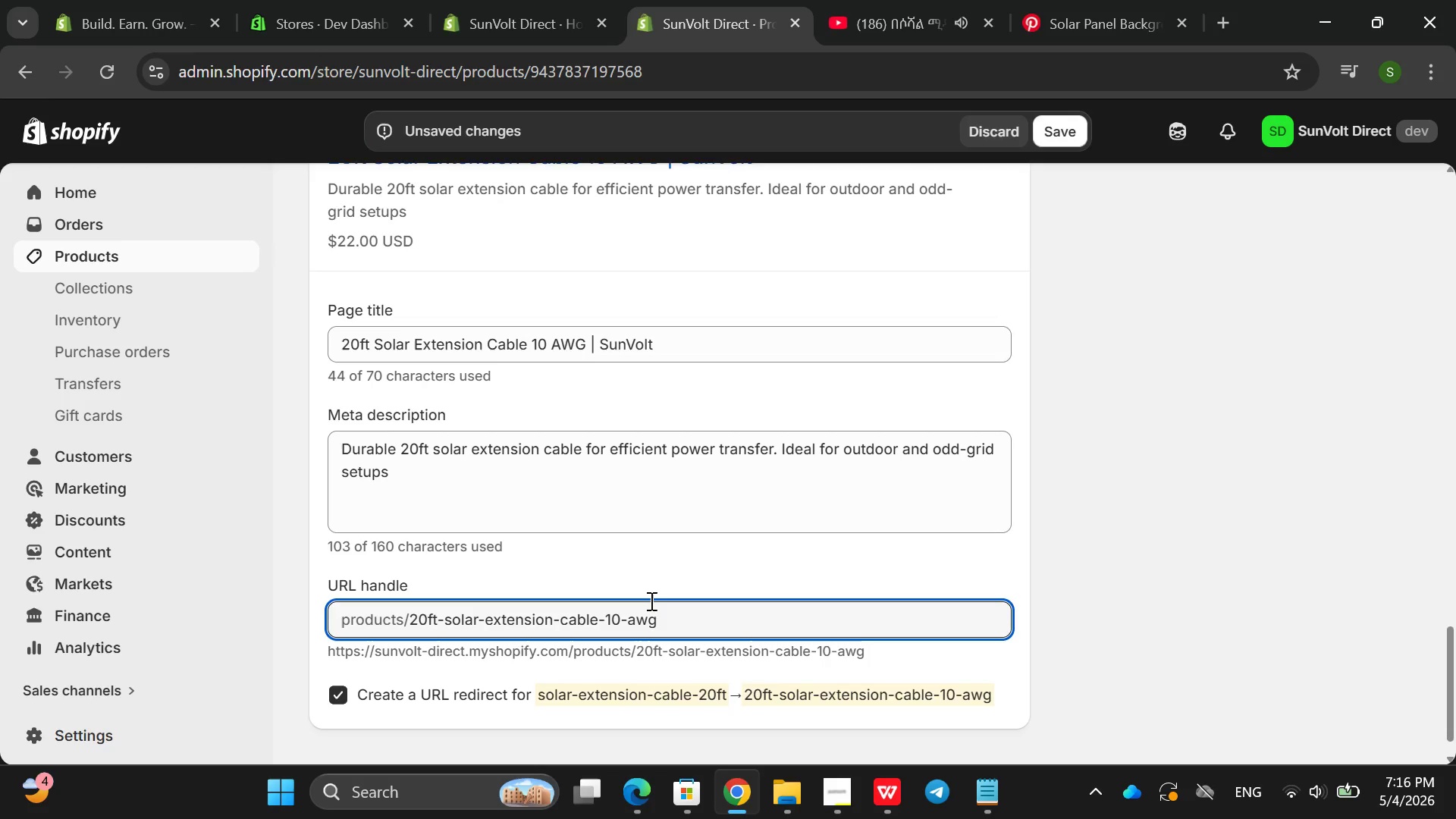 
mouse_move([795, 527])
 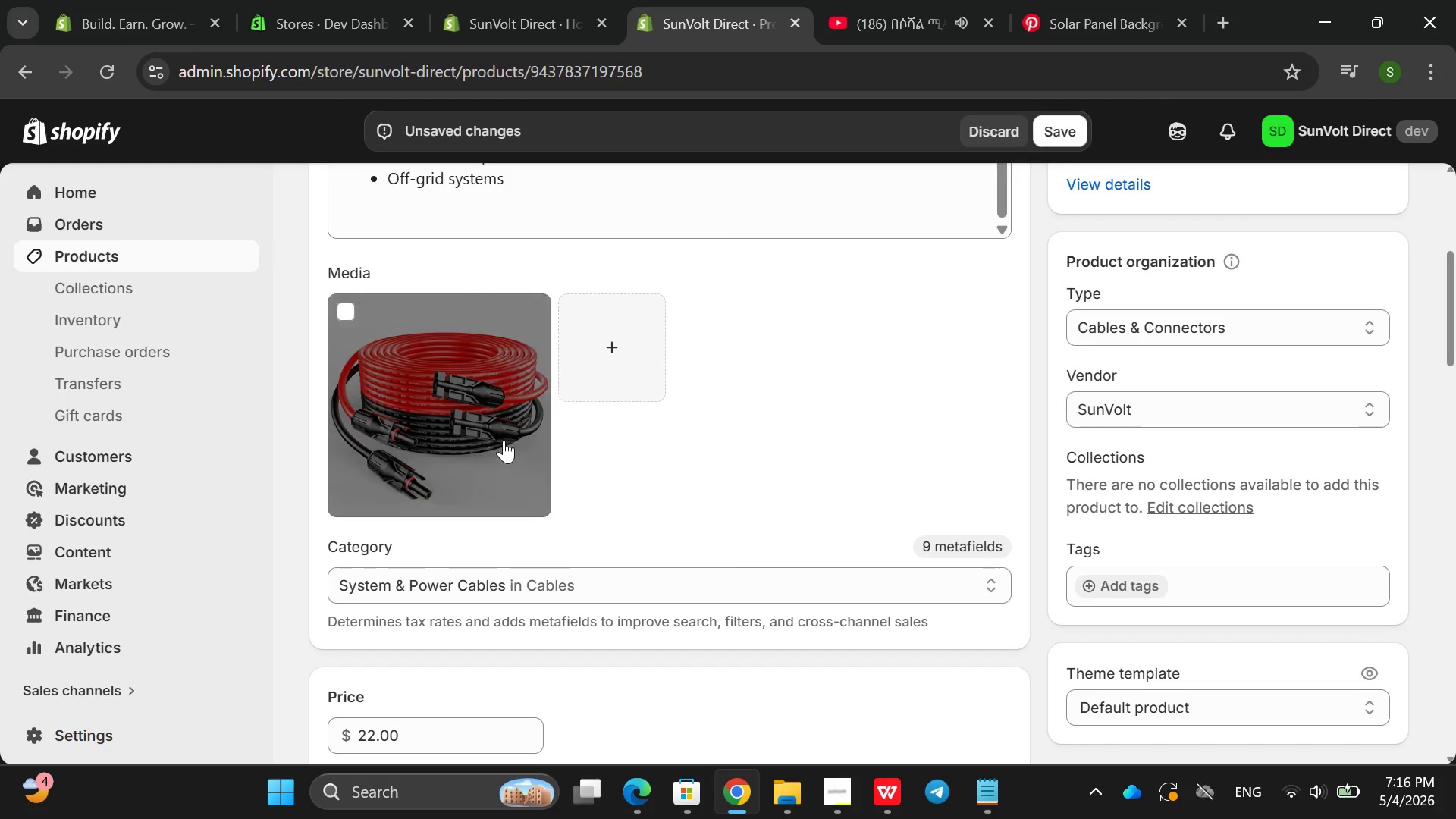 
left_click([530, 460])
 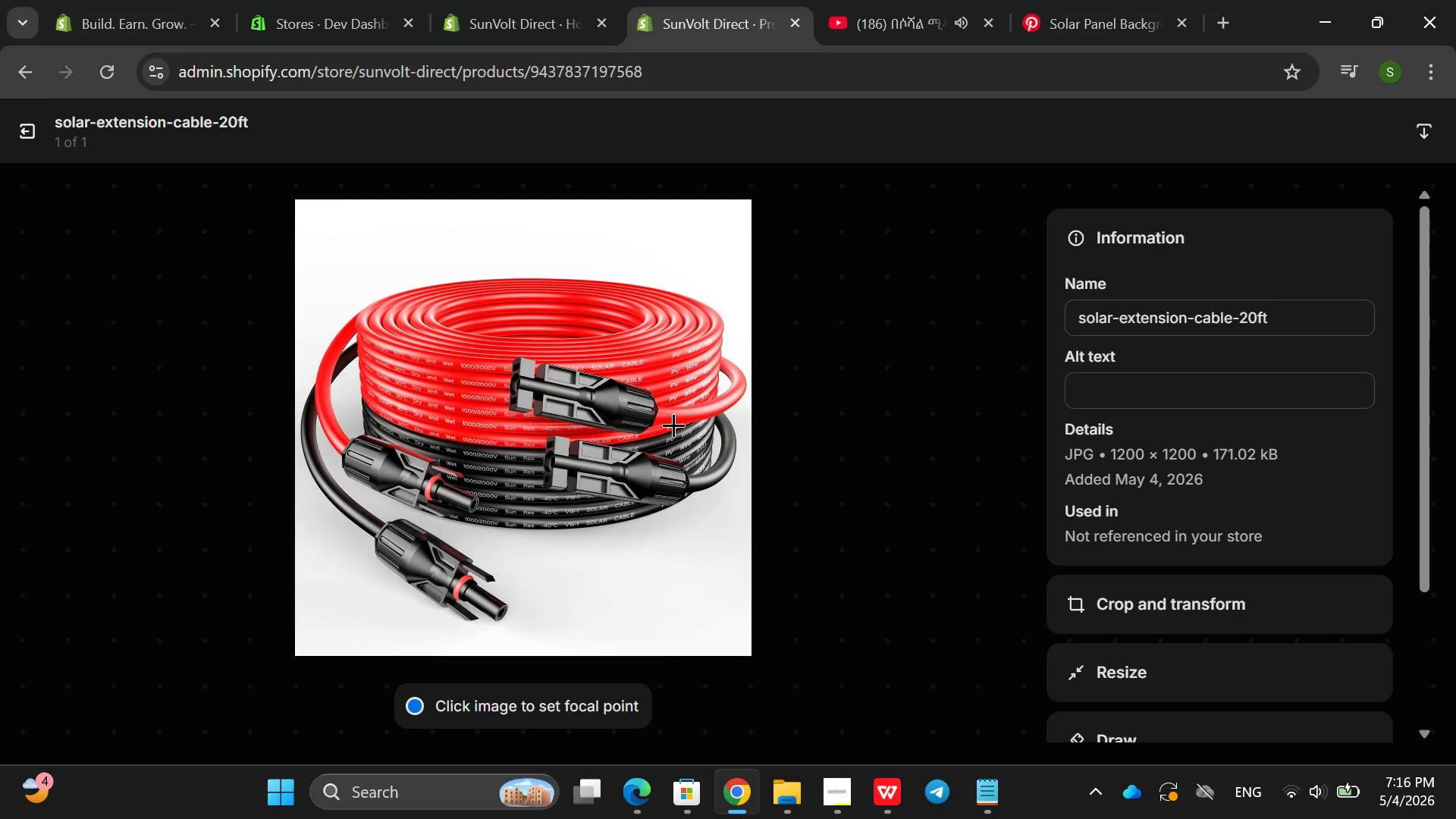 
left_click([1081, 397])
 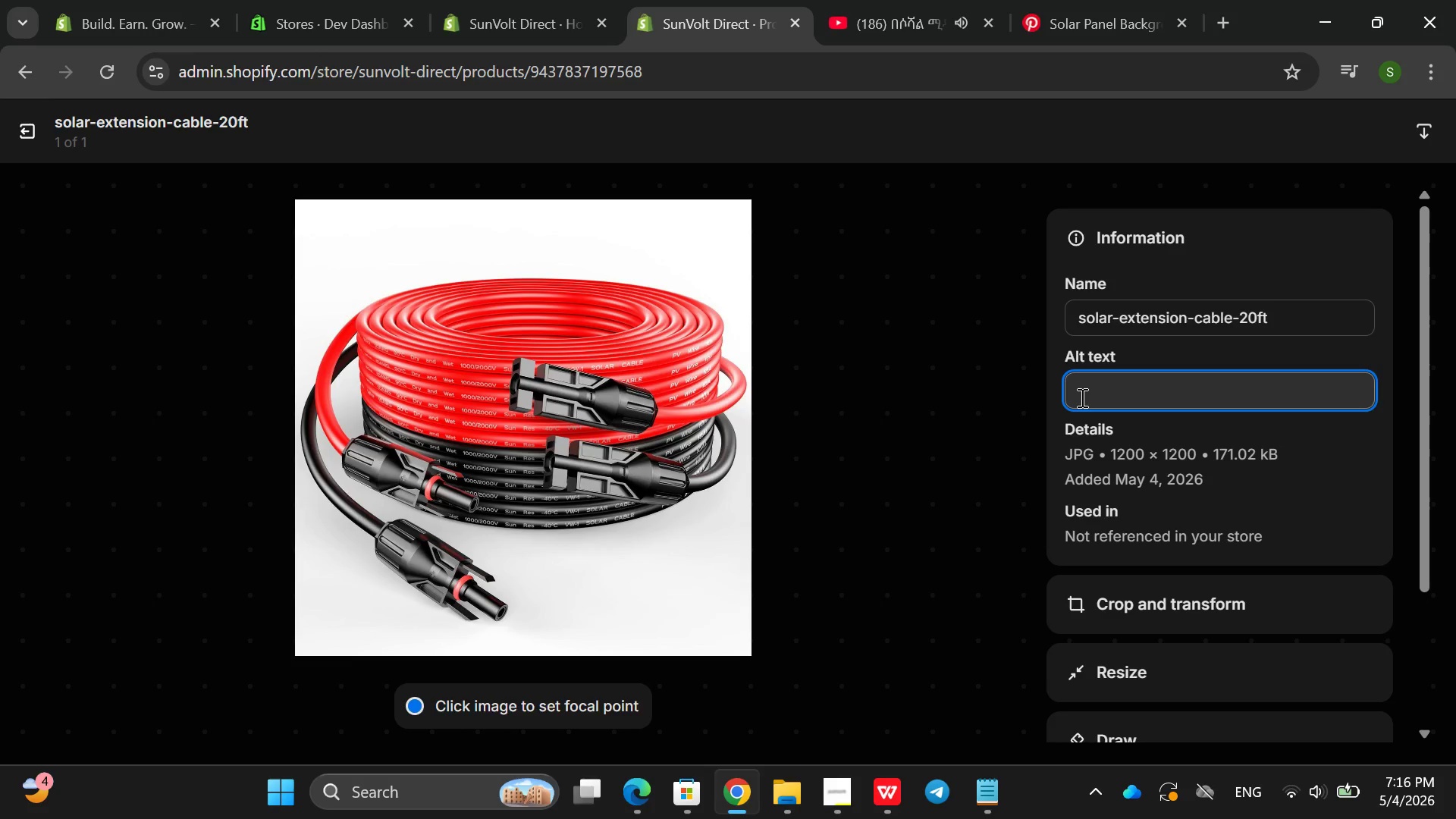 
wait(15.22)
 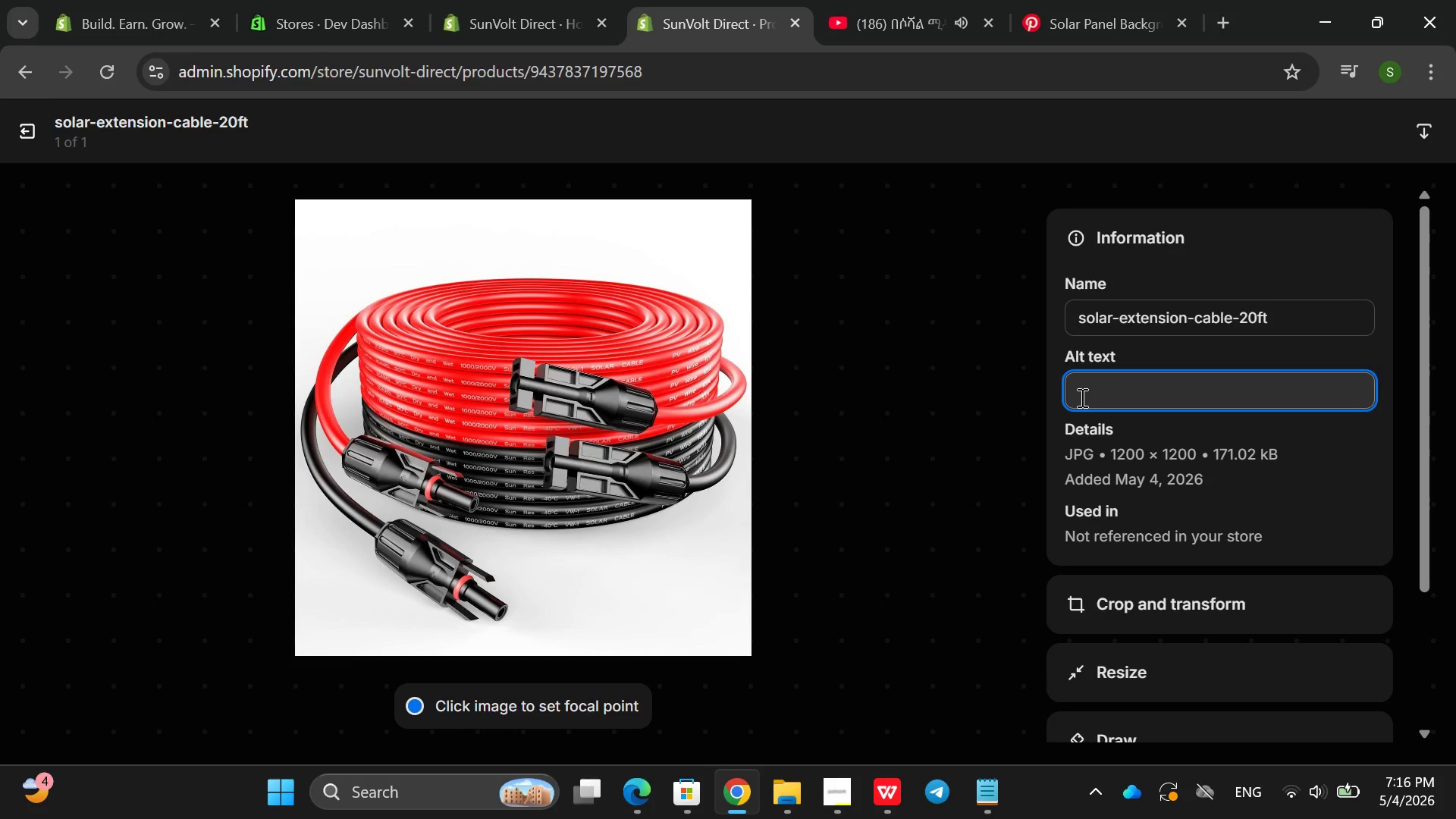 
type(20fts )
key(Backspace)
key(Backspace)
type( sola r)
key(Backspace)
key(Backspace)
type(r )
key(Backspace)
key(Backspace)
key(Backspace)
type(r ecten)
key(Backspace)
key(Backspace)
key(Backspace)
key(Backspace)
type(xtention cable )
key(Backspace)
key(Backspace)
key(Backspace)
key(Backspace)
key(Backspace)
key(Backspace)
key(Backspace)
key(Backspace)
key(Backspace)
key(Backspace)
type(s)
key(Backspace)
key(Backspace)
type(sion can)
key(Backspace)
type(ble 10 AWg)
key(Backspace)
type(G for outfoor )
key(Backspace)
key(Backspace)
key(Backspace)
key(Backspace)
key(Backspace)
type(dooe sl)
key(Backspace)
key(Backspace)
key(Backspace)
key(Backspace)
type(r sollar )
key(Backspace)
key(Backspace)
key(Backspace)
key(Backspace)
type(ar systens )
key(Backspace)
key(Backspace)
key(Backspace)
type(ms )
 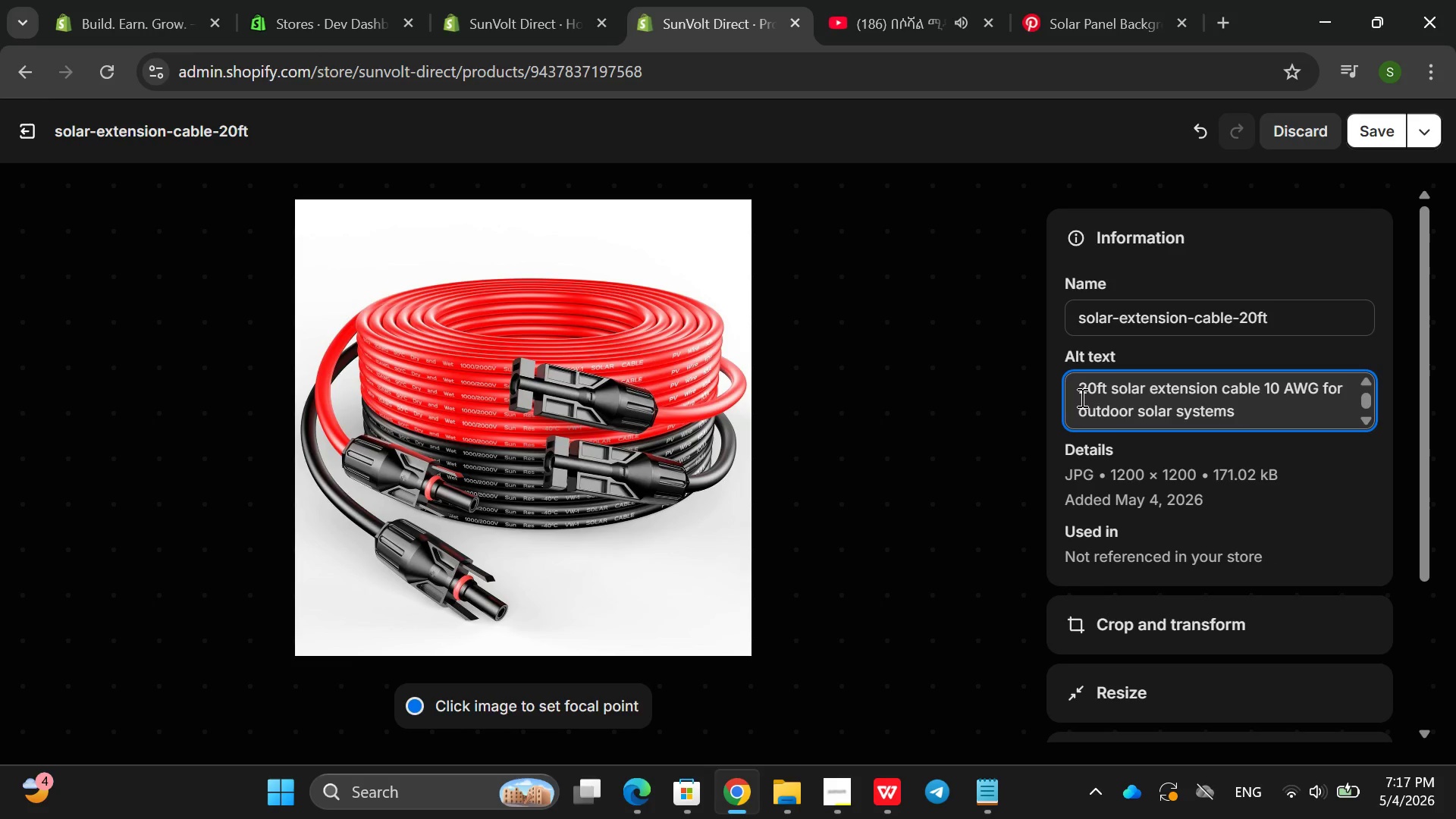 
left_click([1389, 116])
 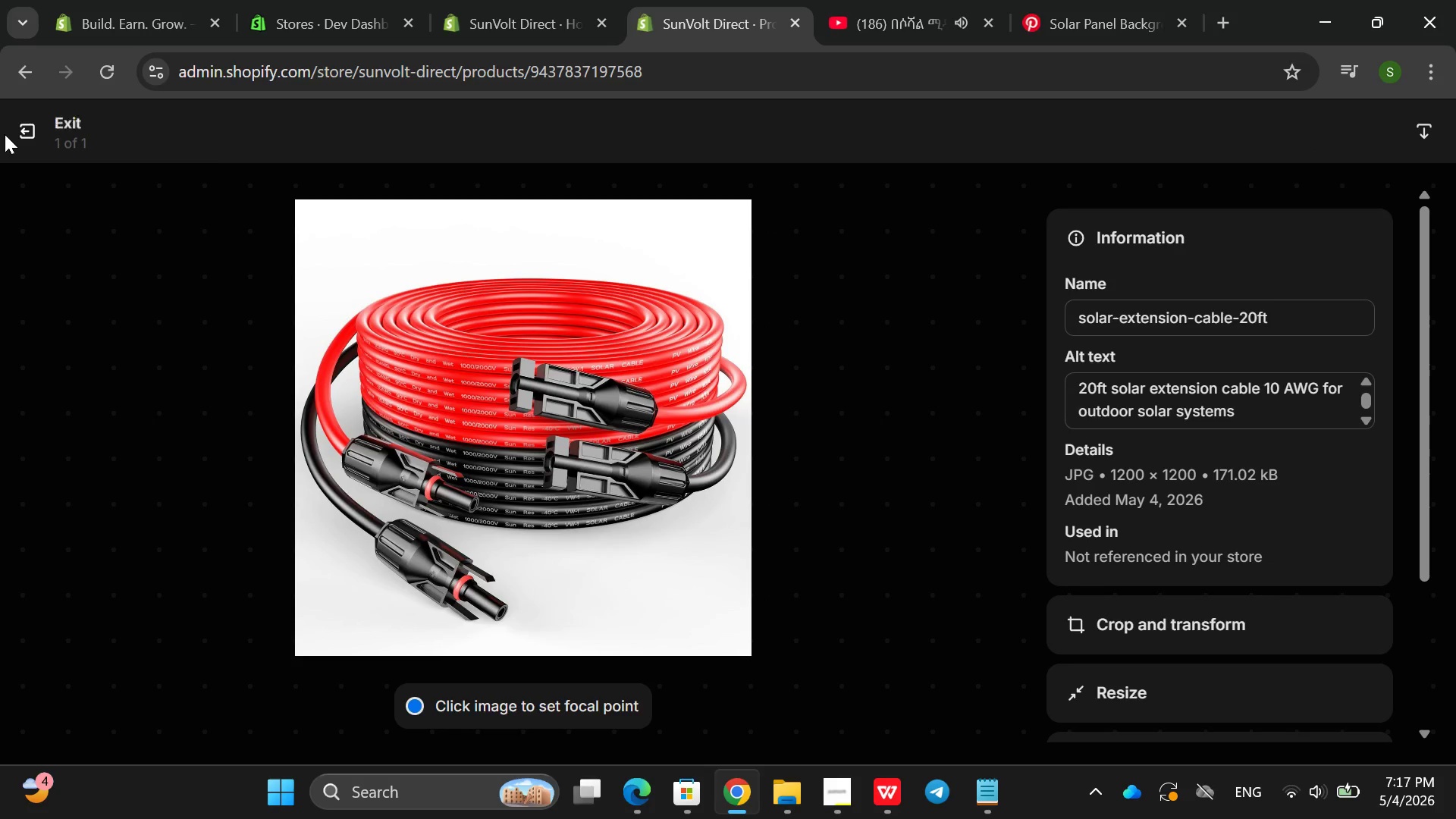 
left_click([33, 138])
 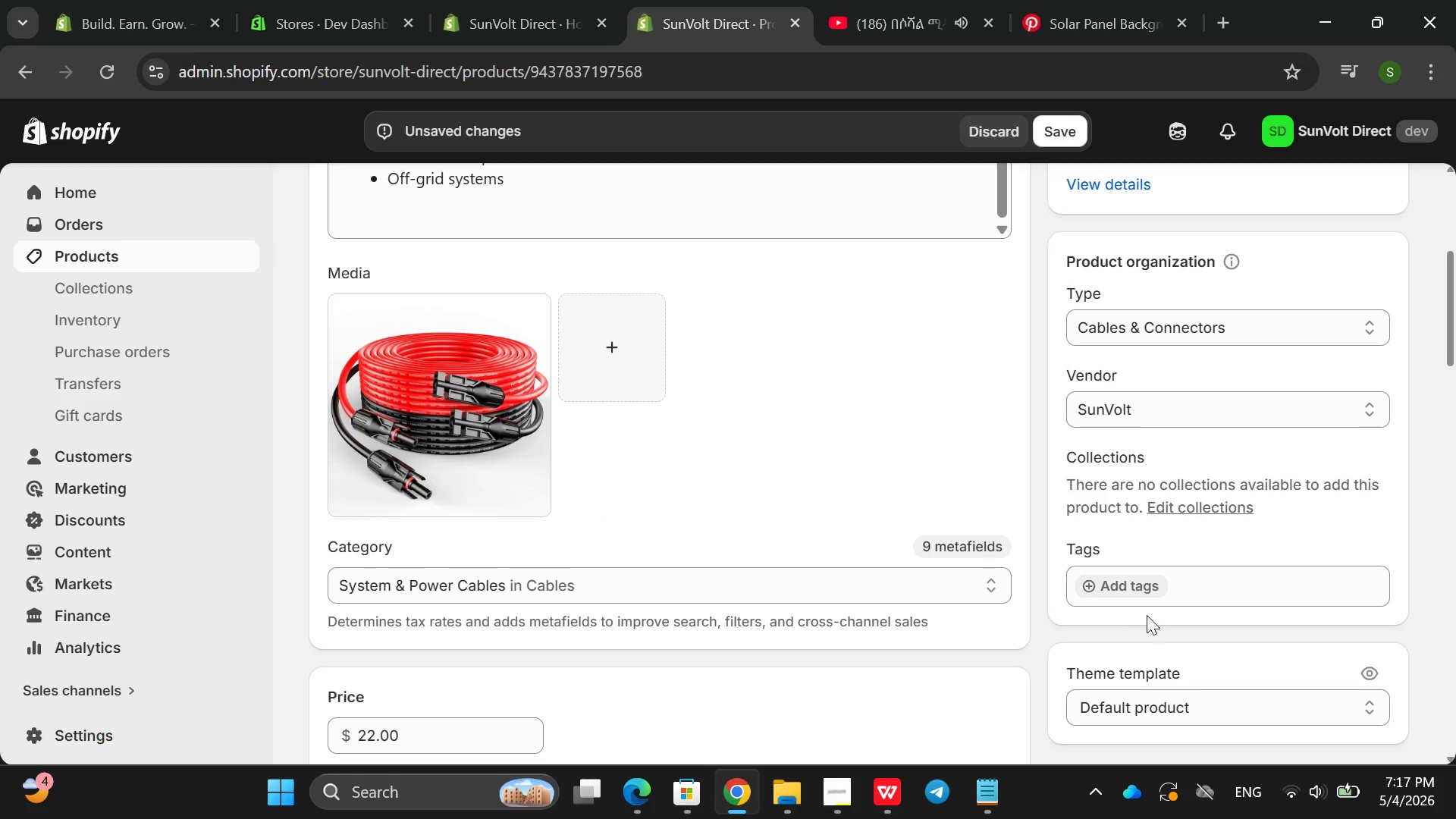 
left_click([1128, 593])
 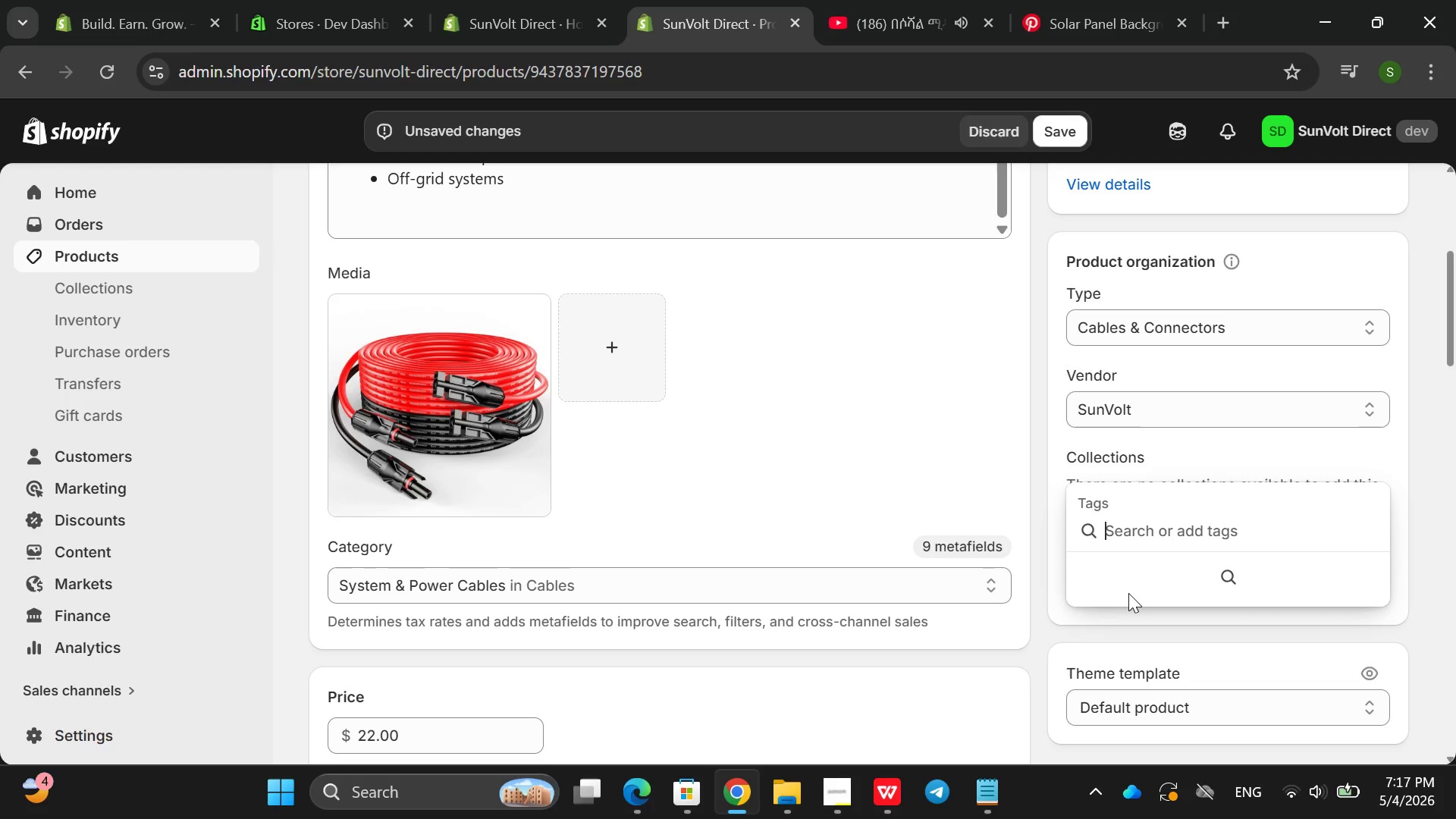 
wait(7.59)
 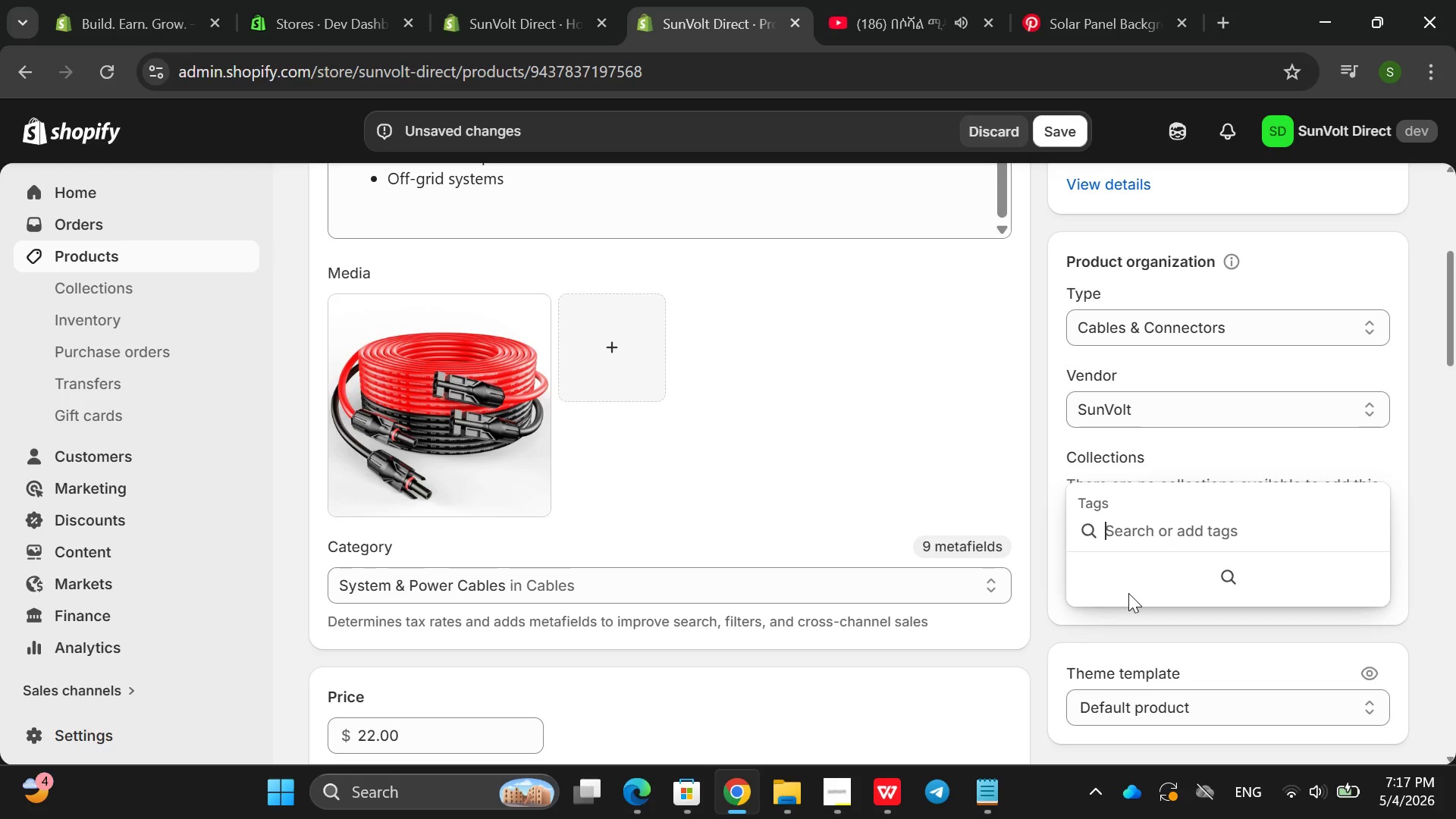 
type(portable )
key(Backspace)
type(-solar )
key(Backspace)
type(, camping , connector )
 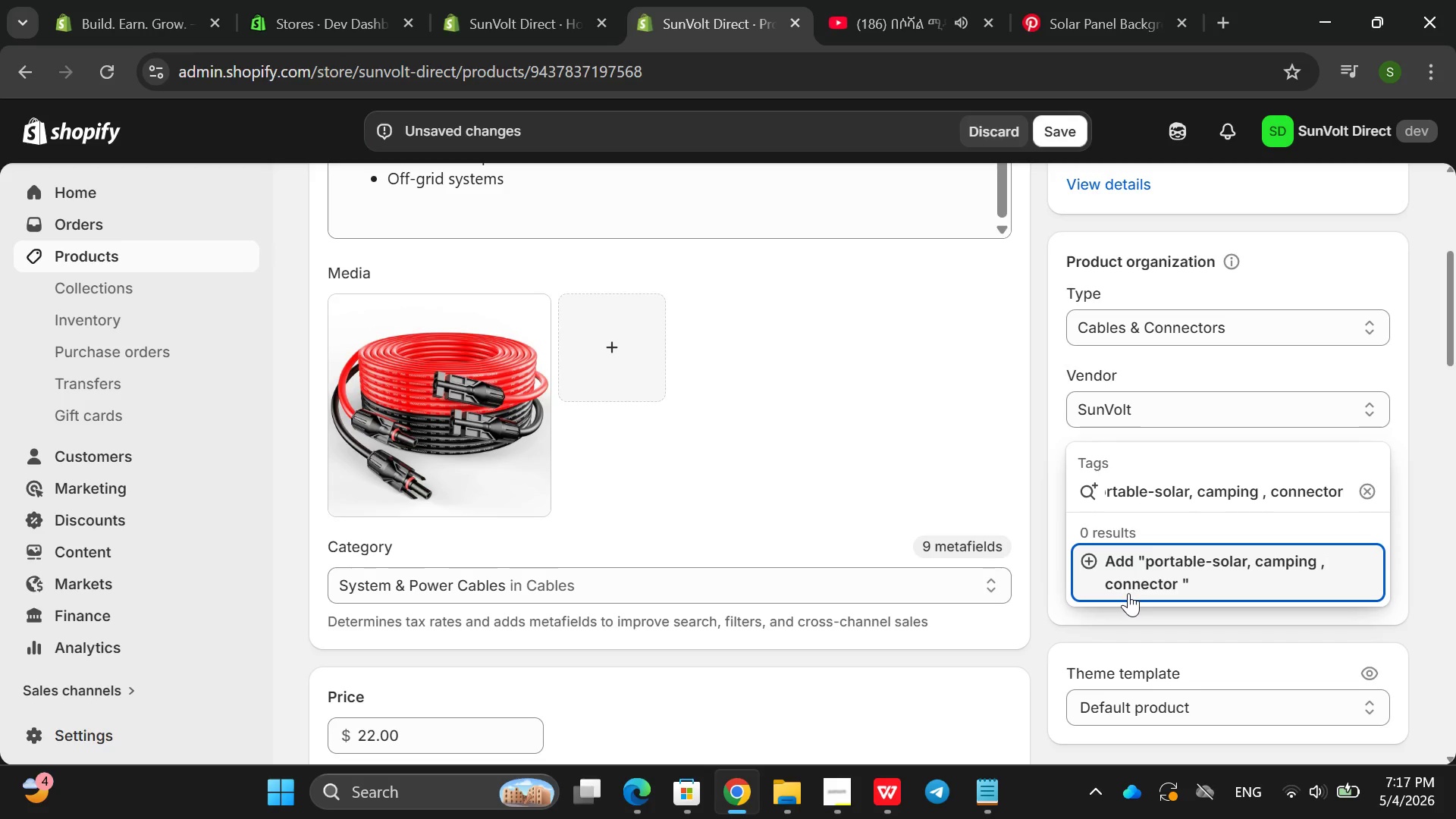 
key(Enter)
 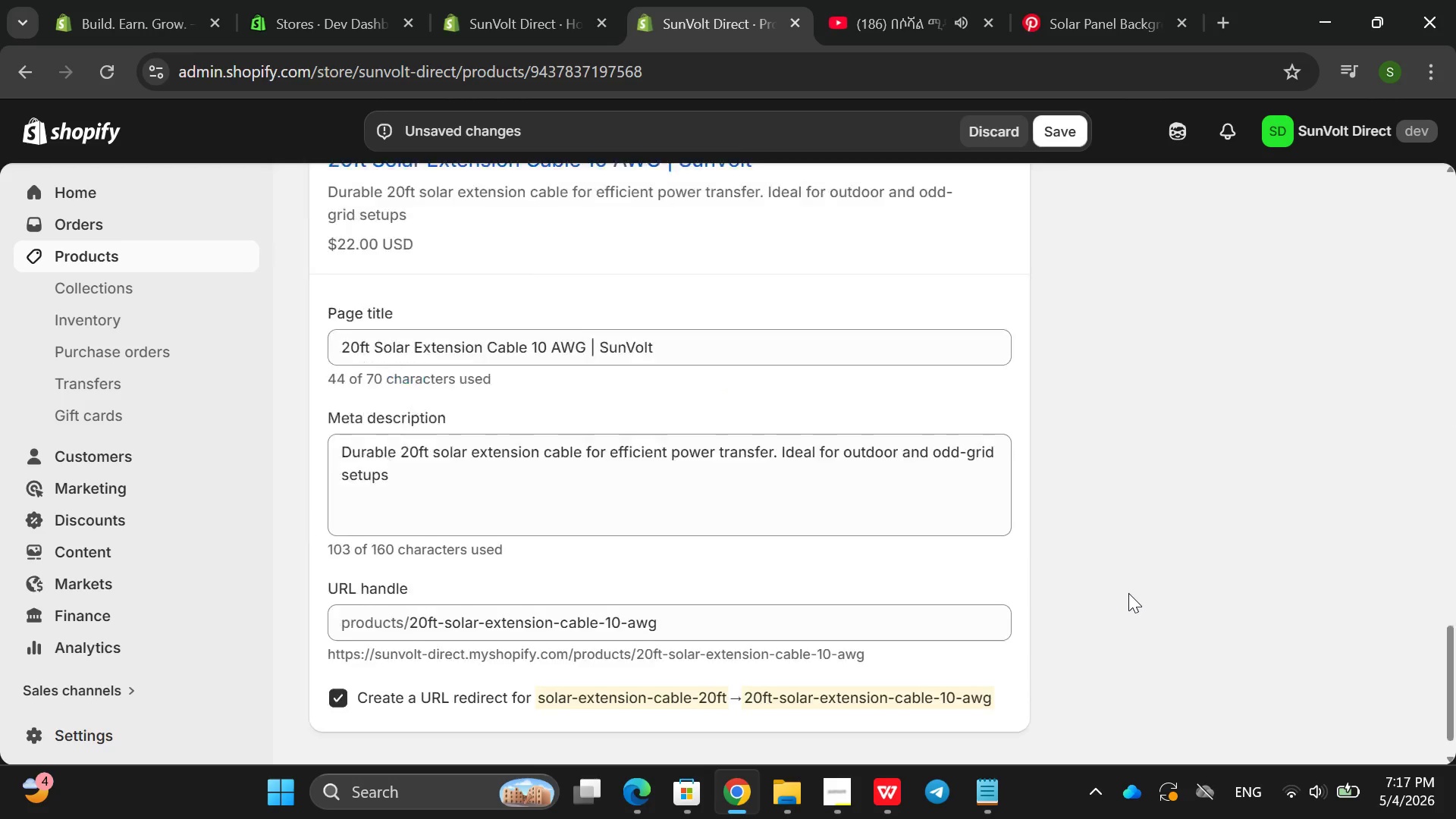 
wait(6.58)
 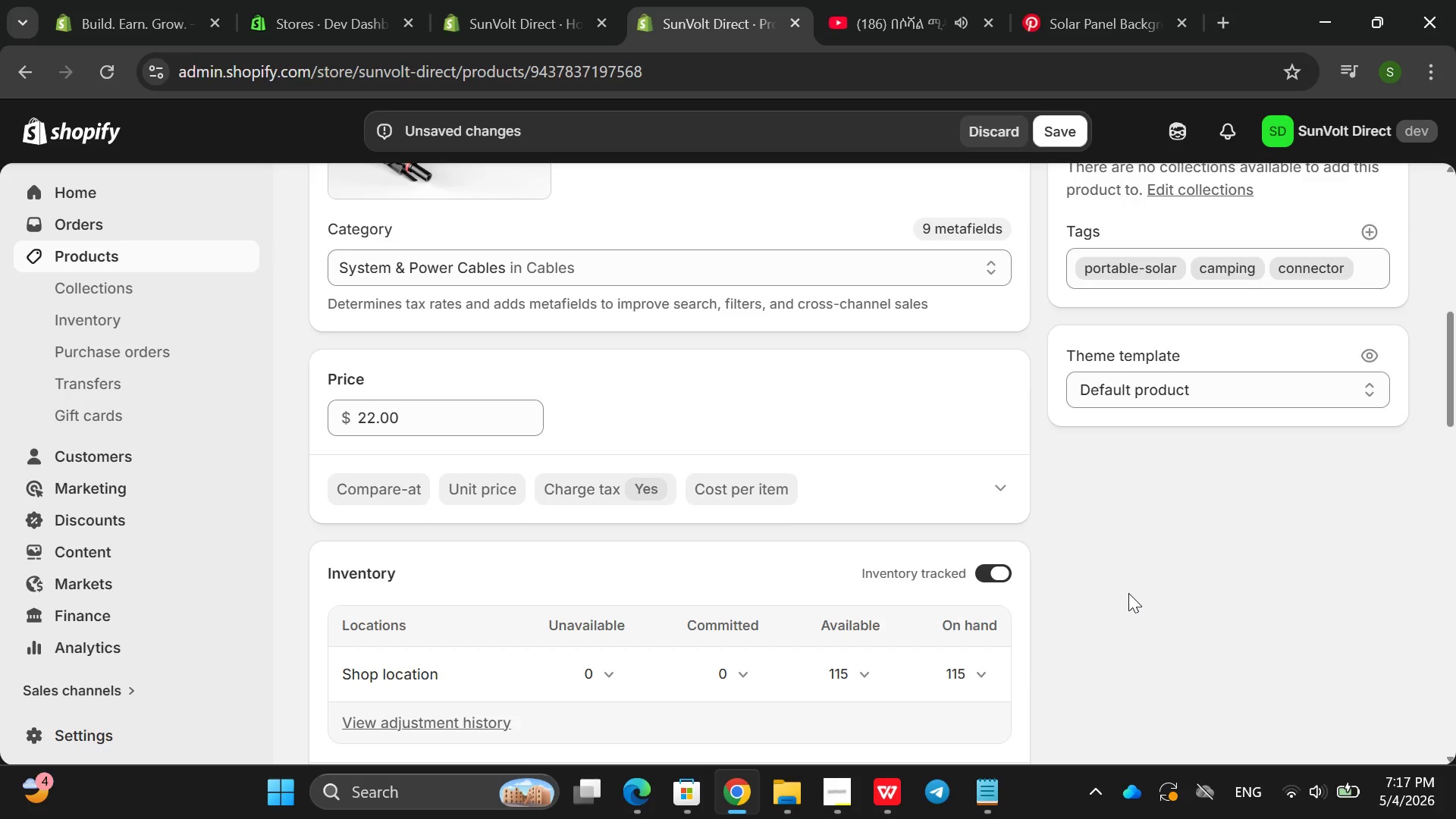 
left_click([1068, 145])
 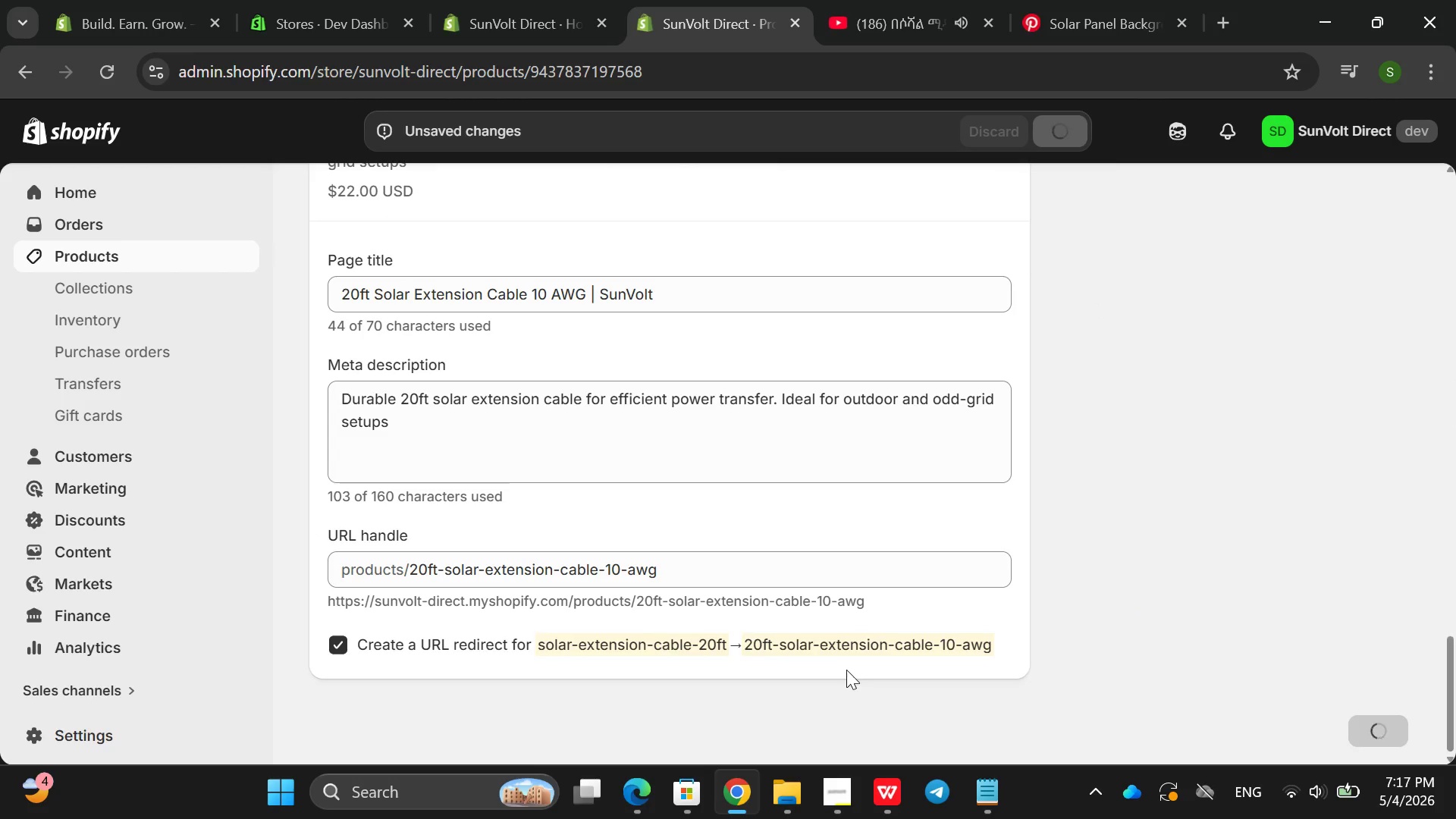 
mouse_move([836, 566])
 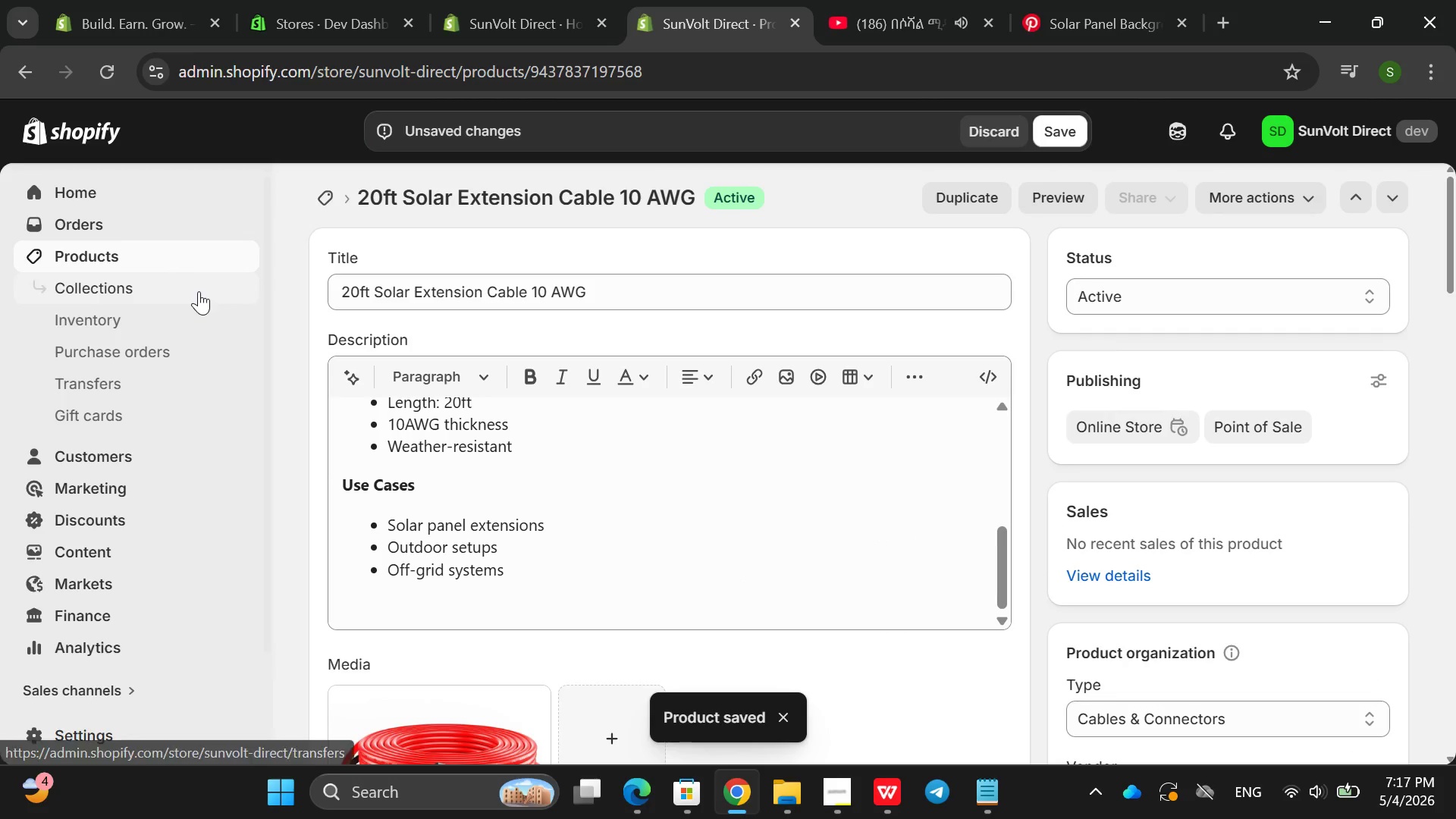 
left_click([135, 267])
 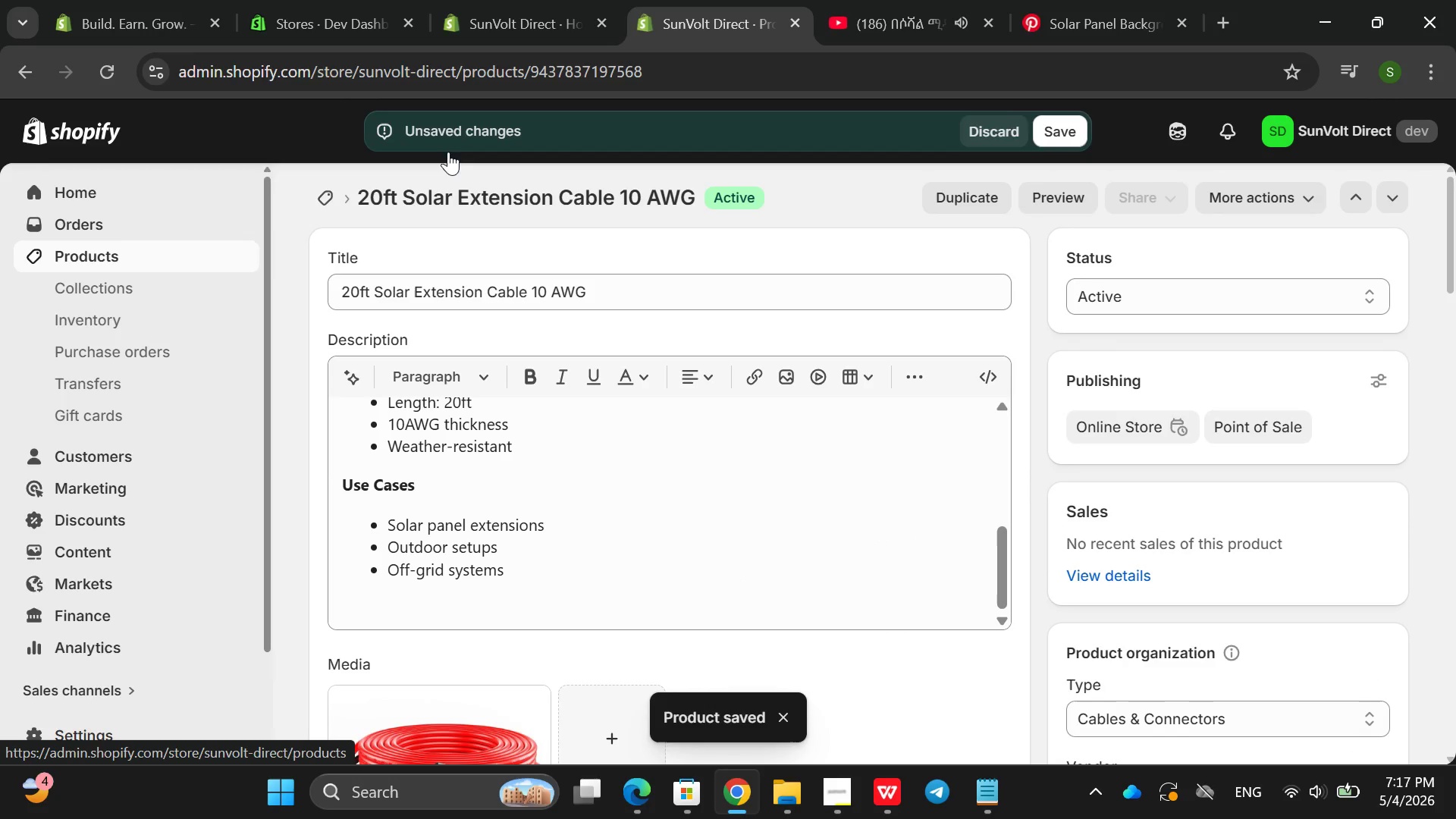 
left_click([1062, 146])
 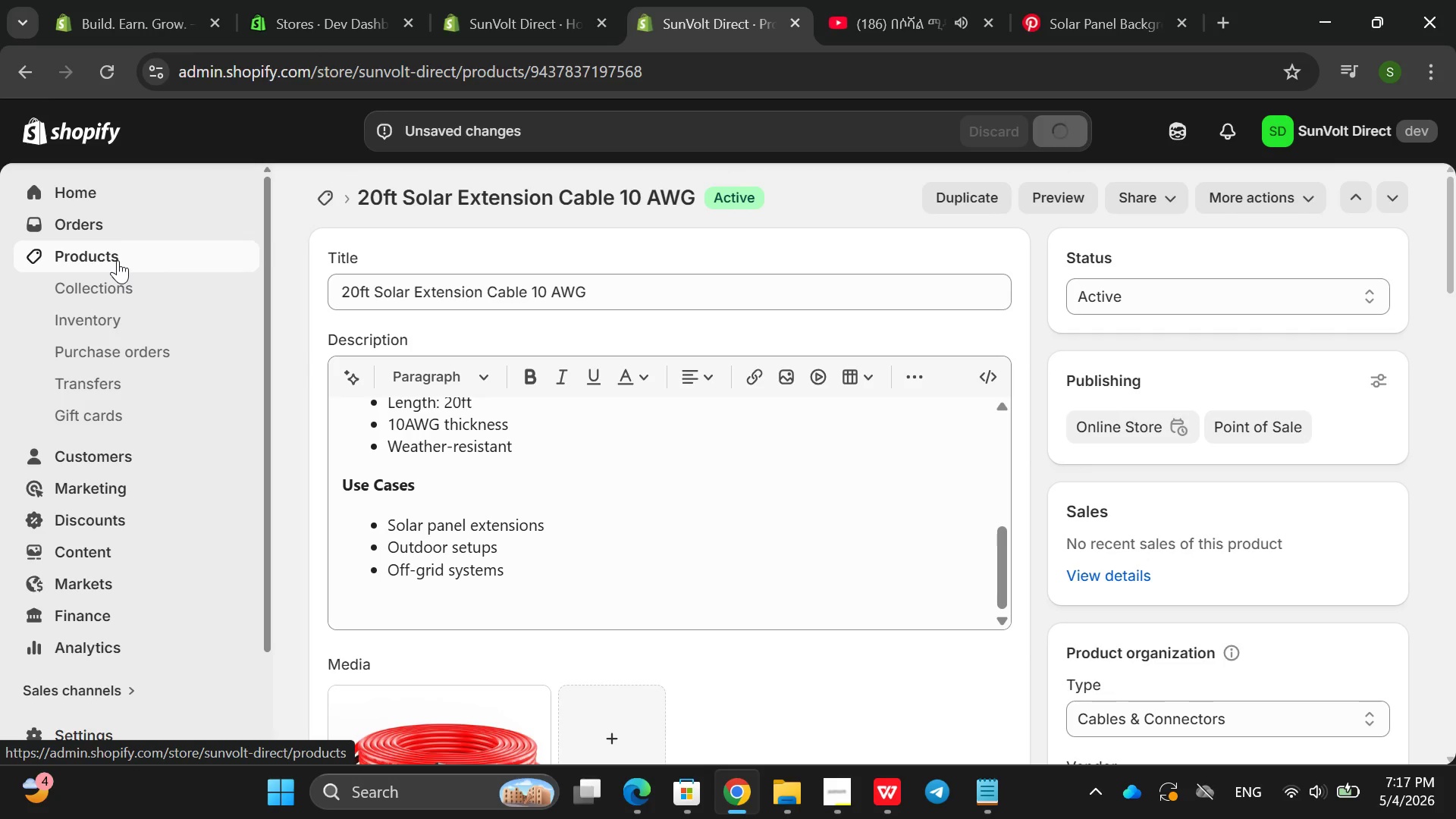 
wait(5.31)
 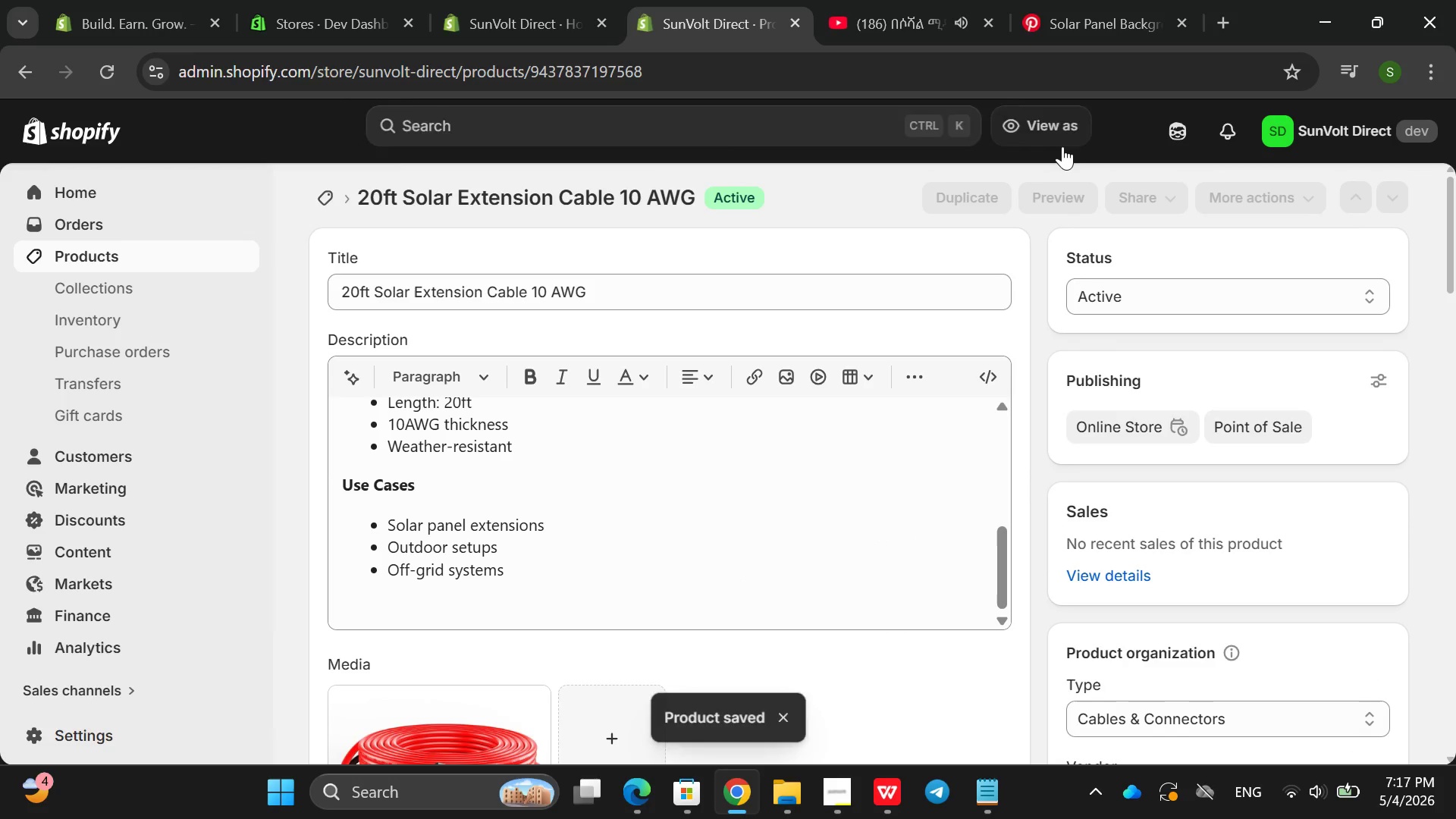 
left_click([93, 250])
 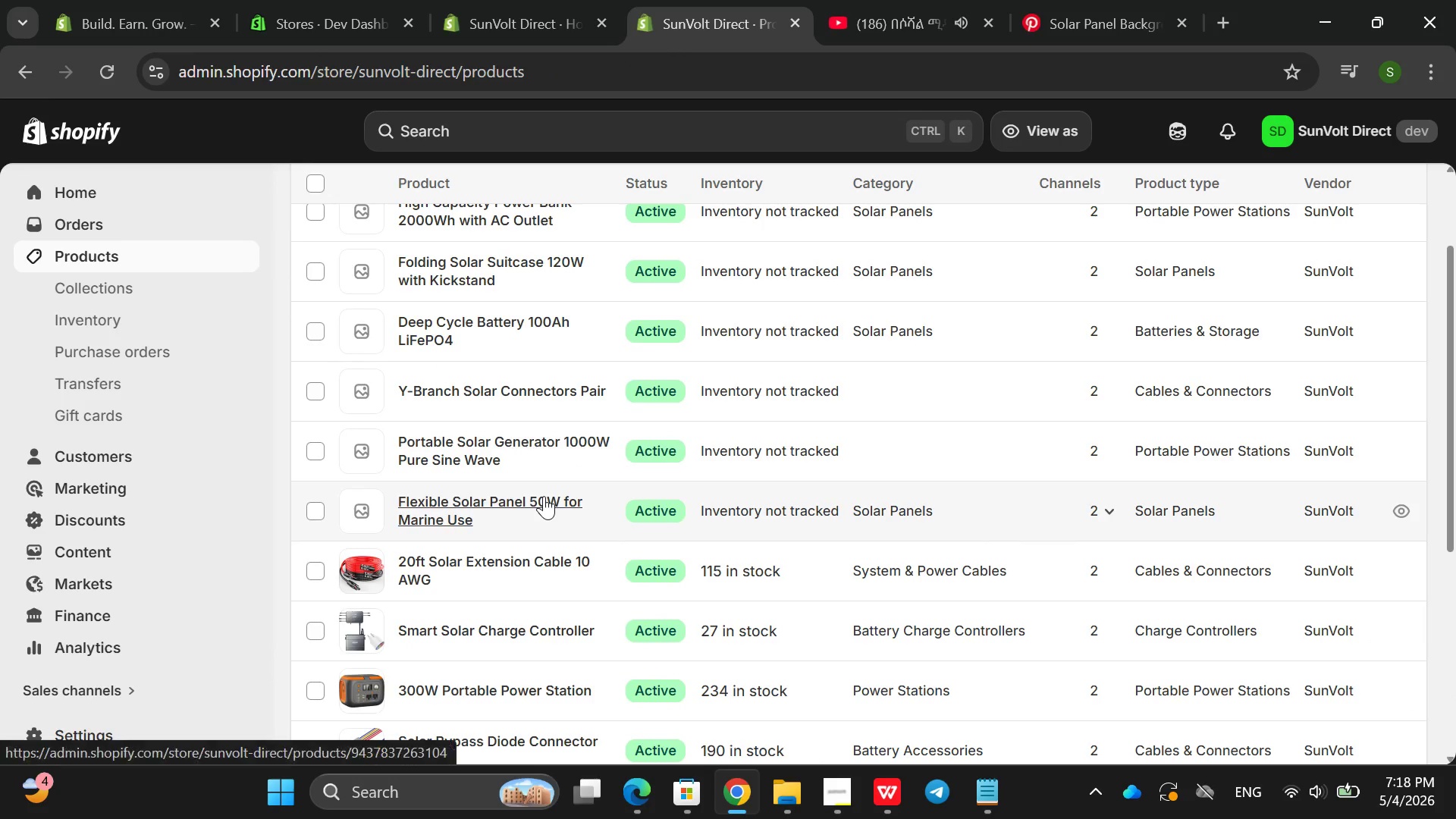 
wait(6.09)
 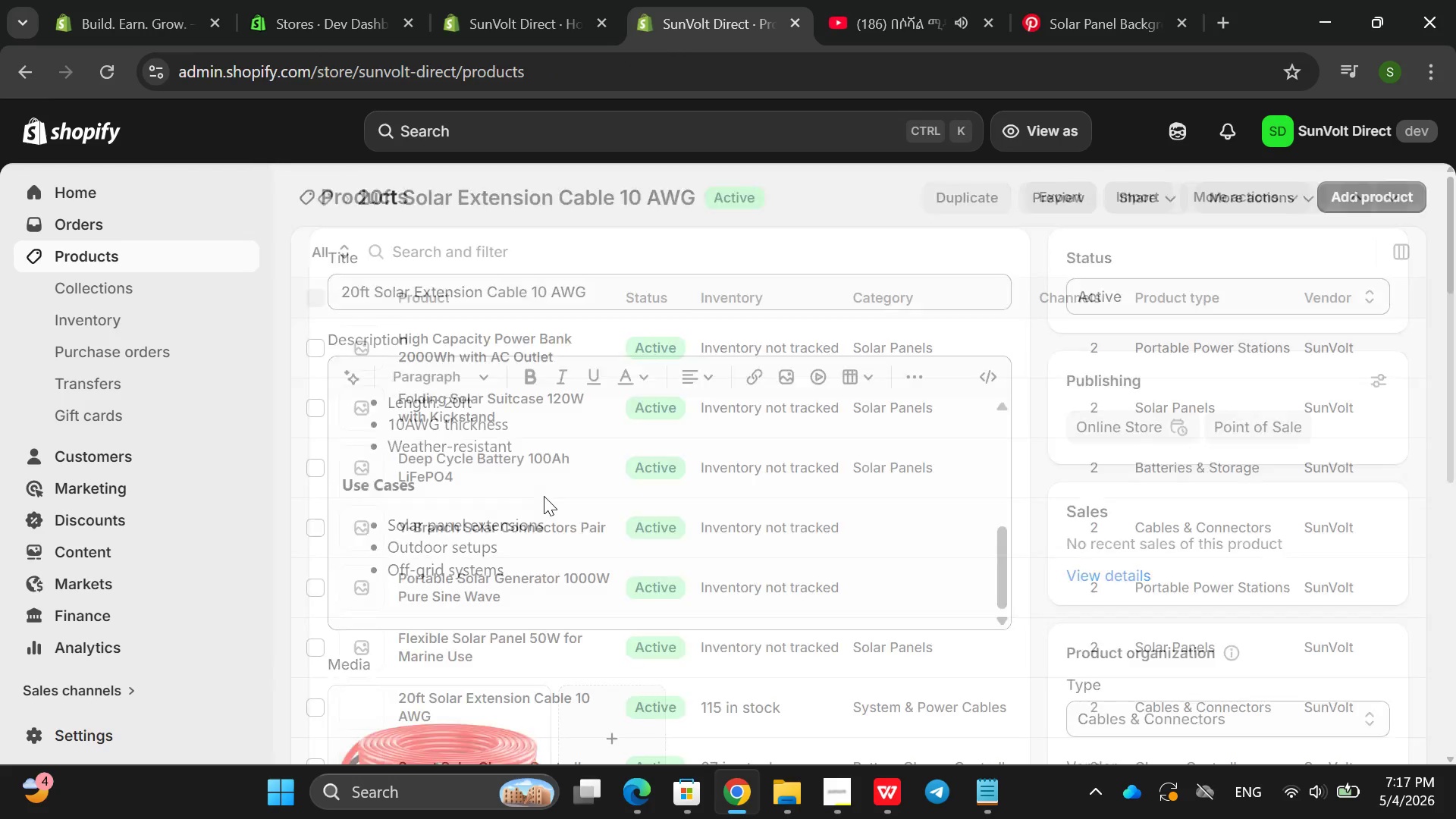 
left_click([544, 496])
 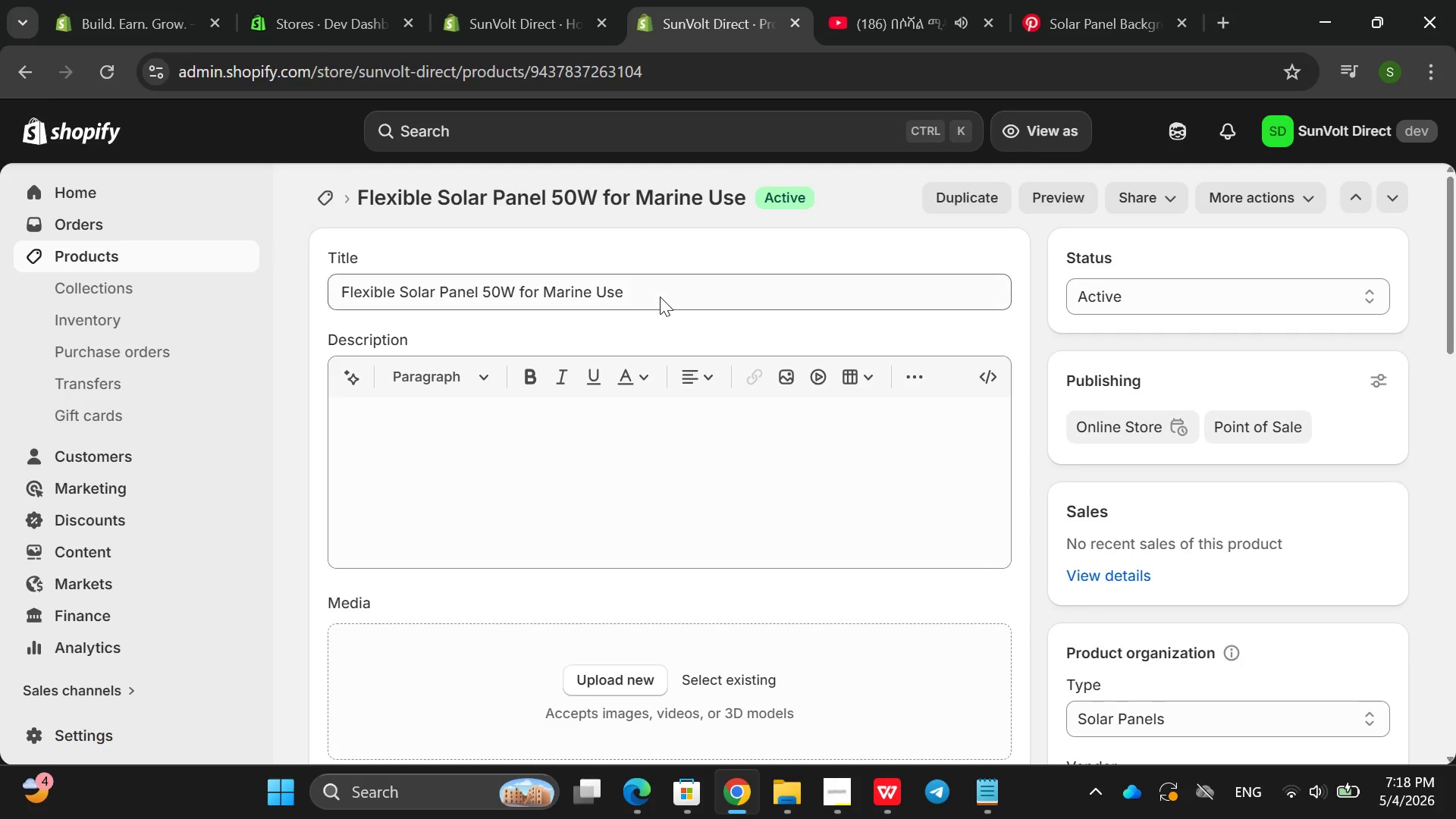 
wait(5.67)
 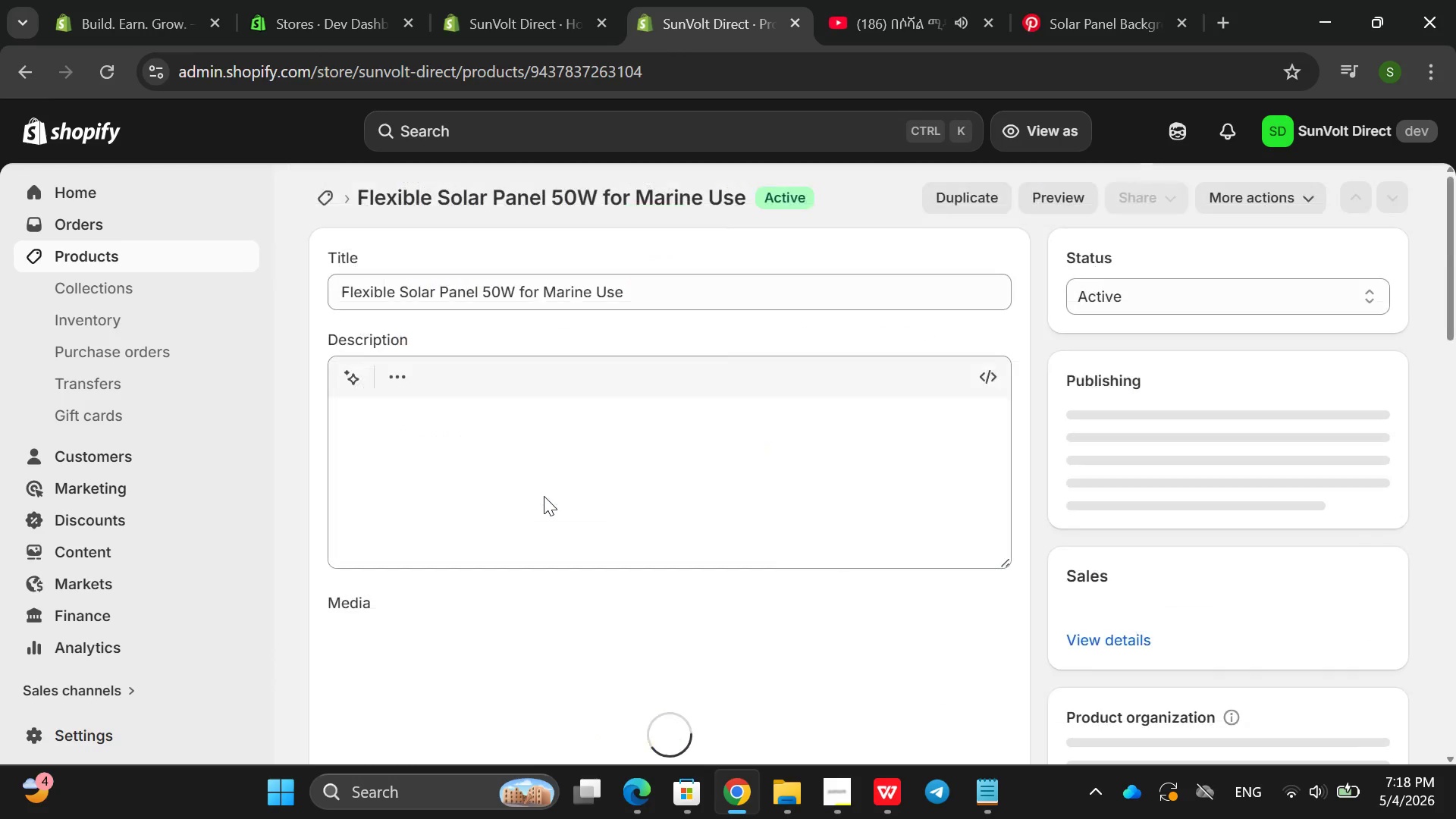 
double_click([660, 297])
 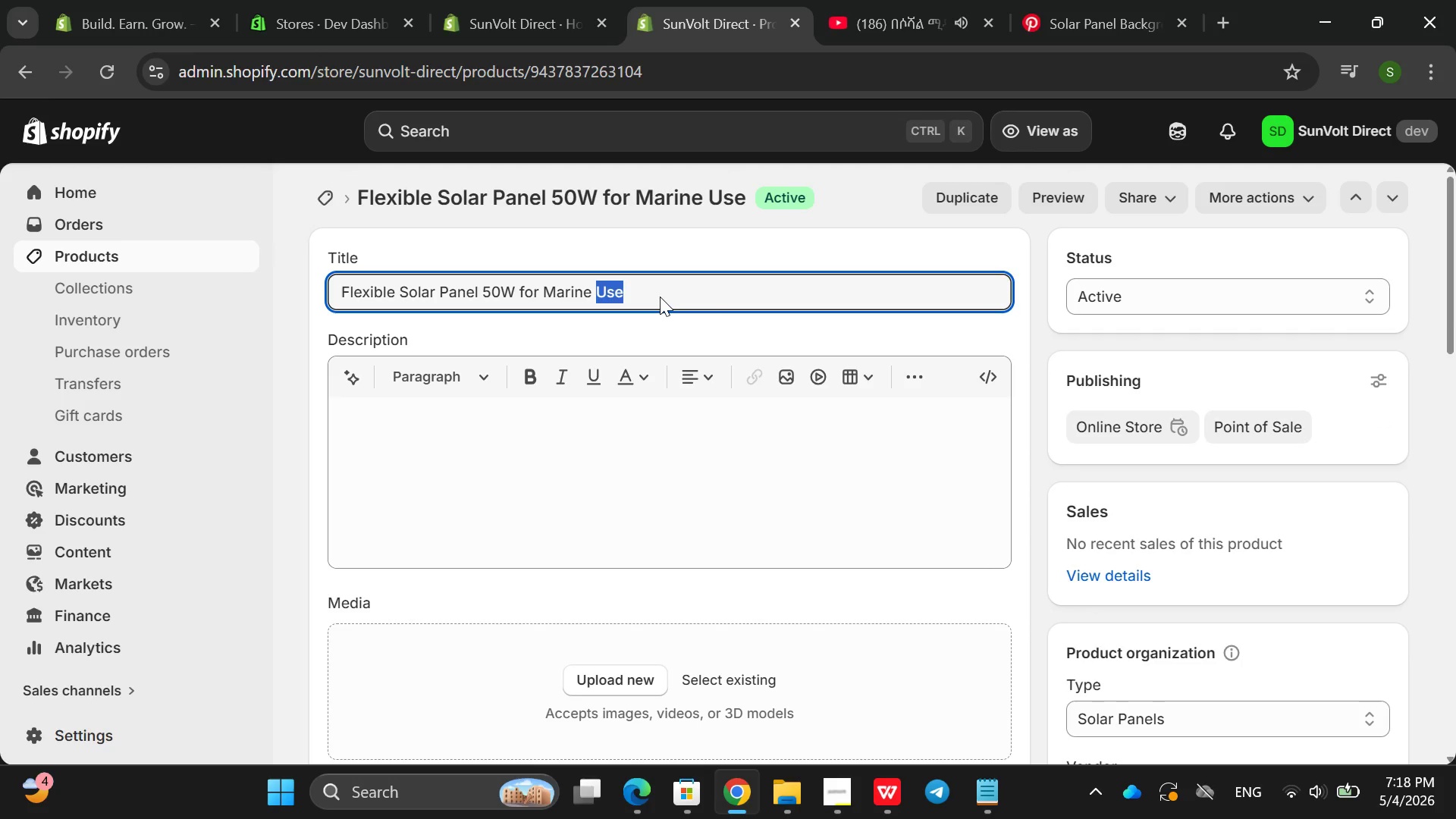 
triple_click([660, 297])
 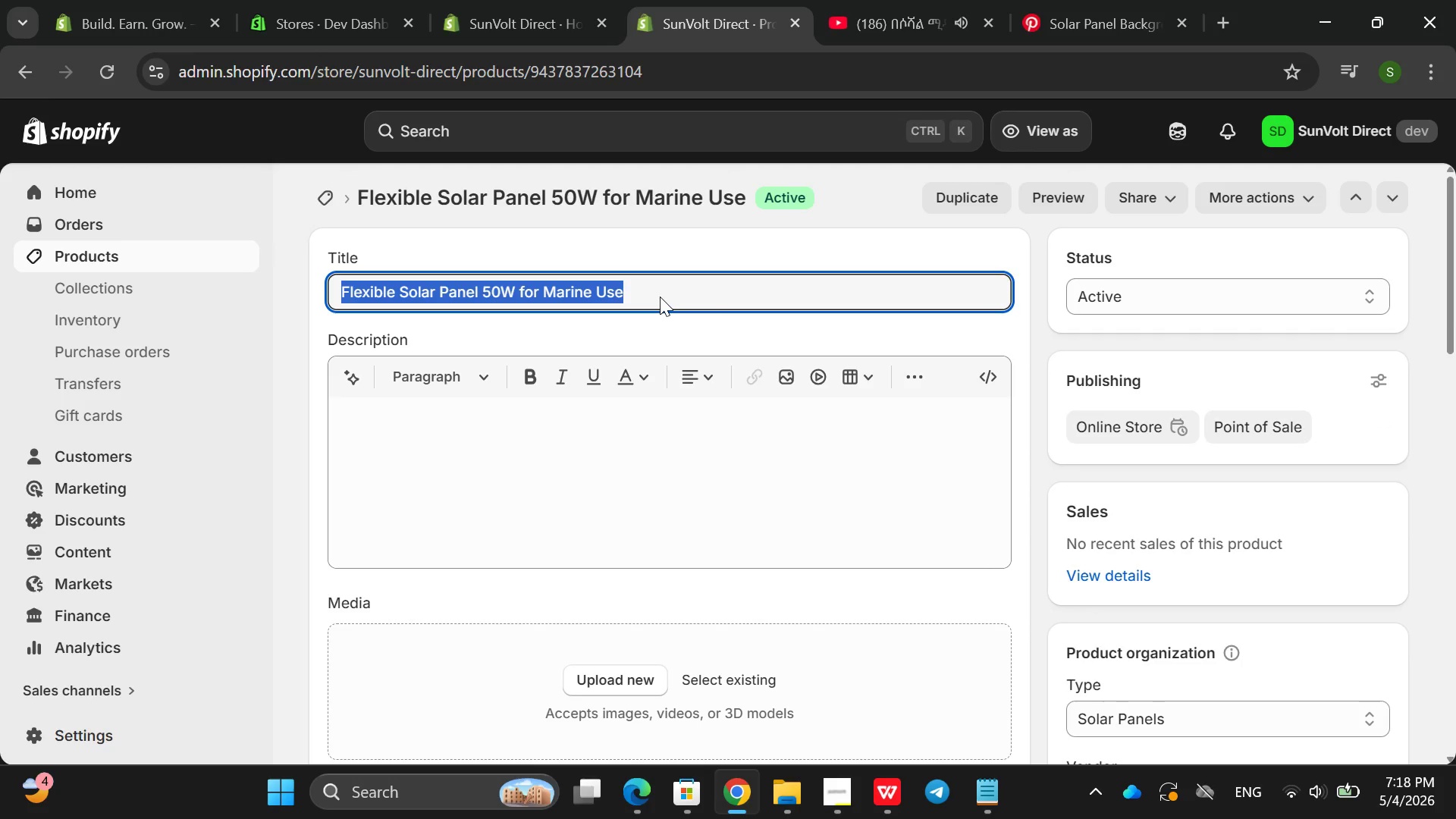 
key(Backspace)
key(Backspace)
type(59W f)
key(Backspace)
key(Backspace)
key(Backspace)
key(Backspace)
key(Backspace)
 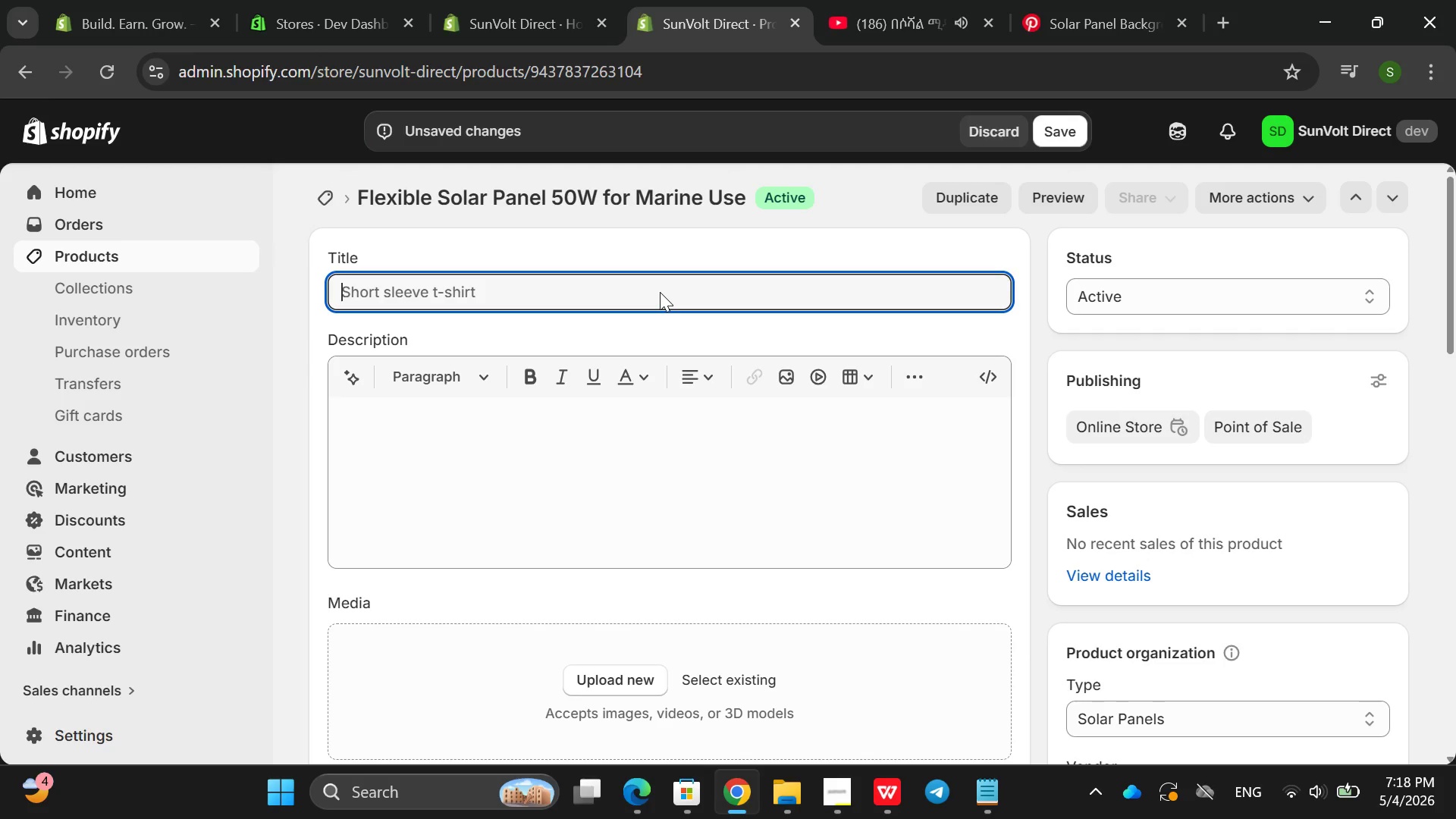 
type(4)
key(Backspace)
type(50W d)
key(Backspace)
type(Fe)
key(Backspace)
type(lecib)
key(Backspace)
key(Backspace)
key(Backspace)
type(xible )
 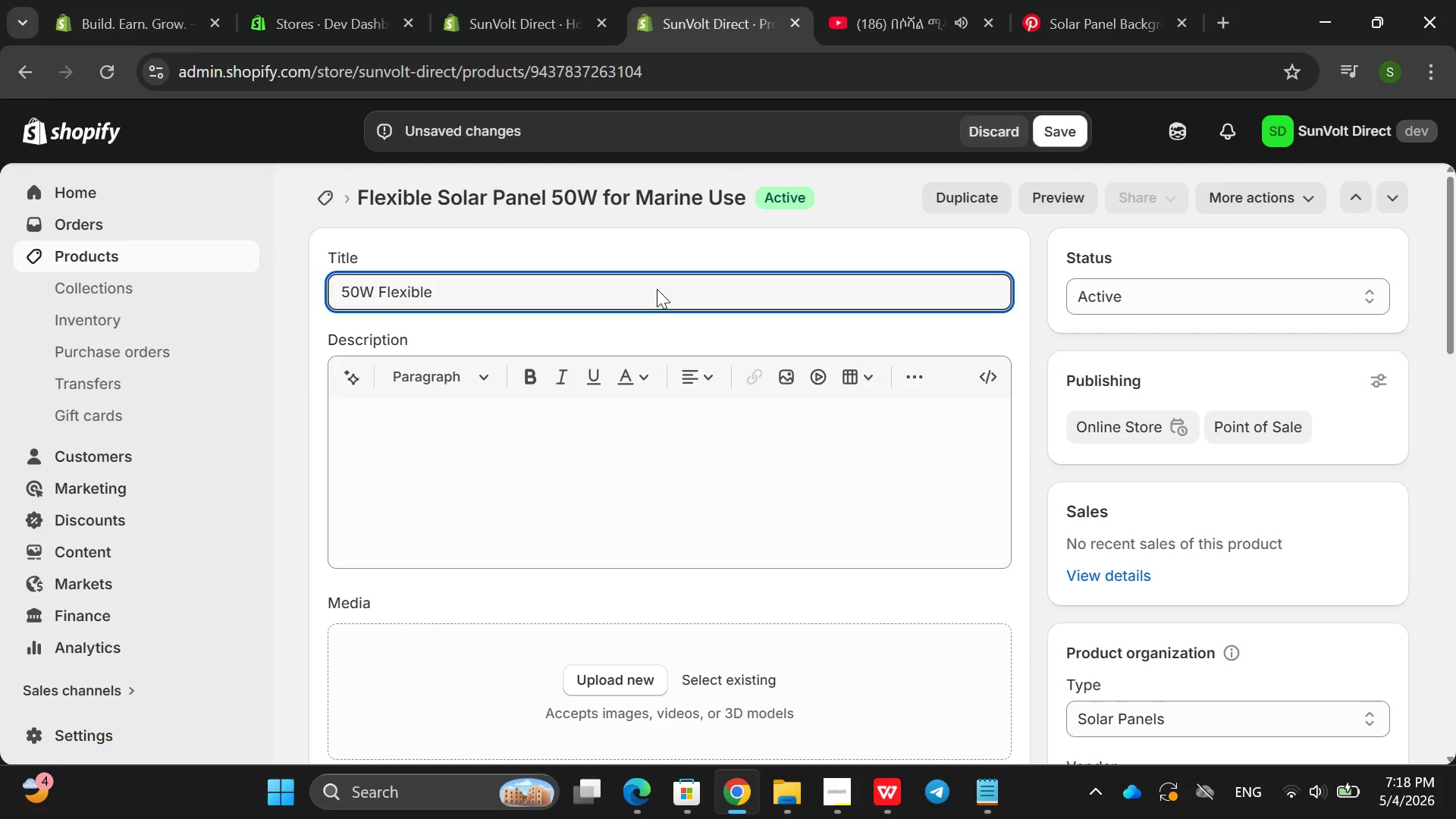 
type(Solar Panel )
key(Backspace)
 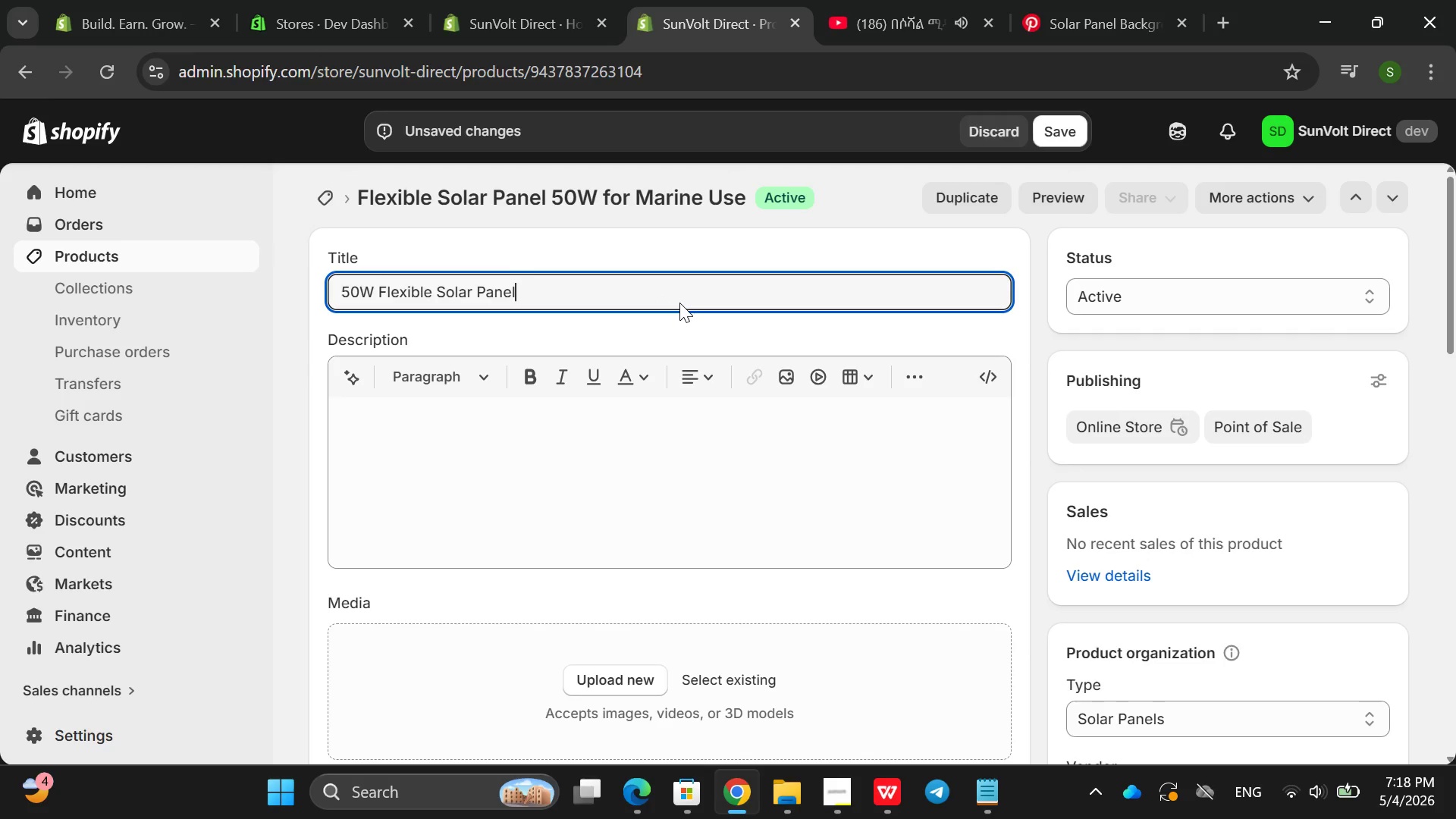 
left_click([429, 431])
 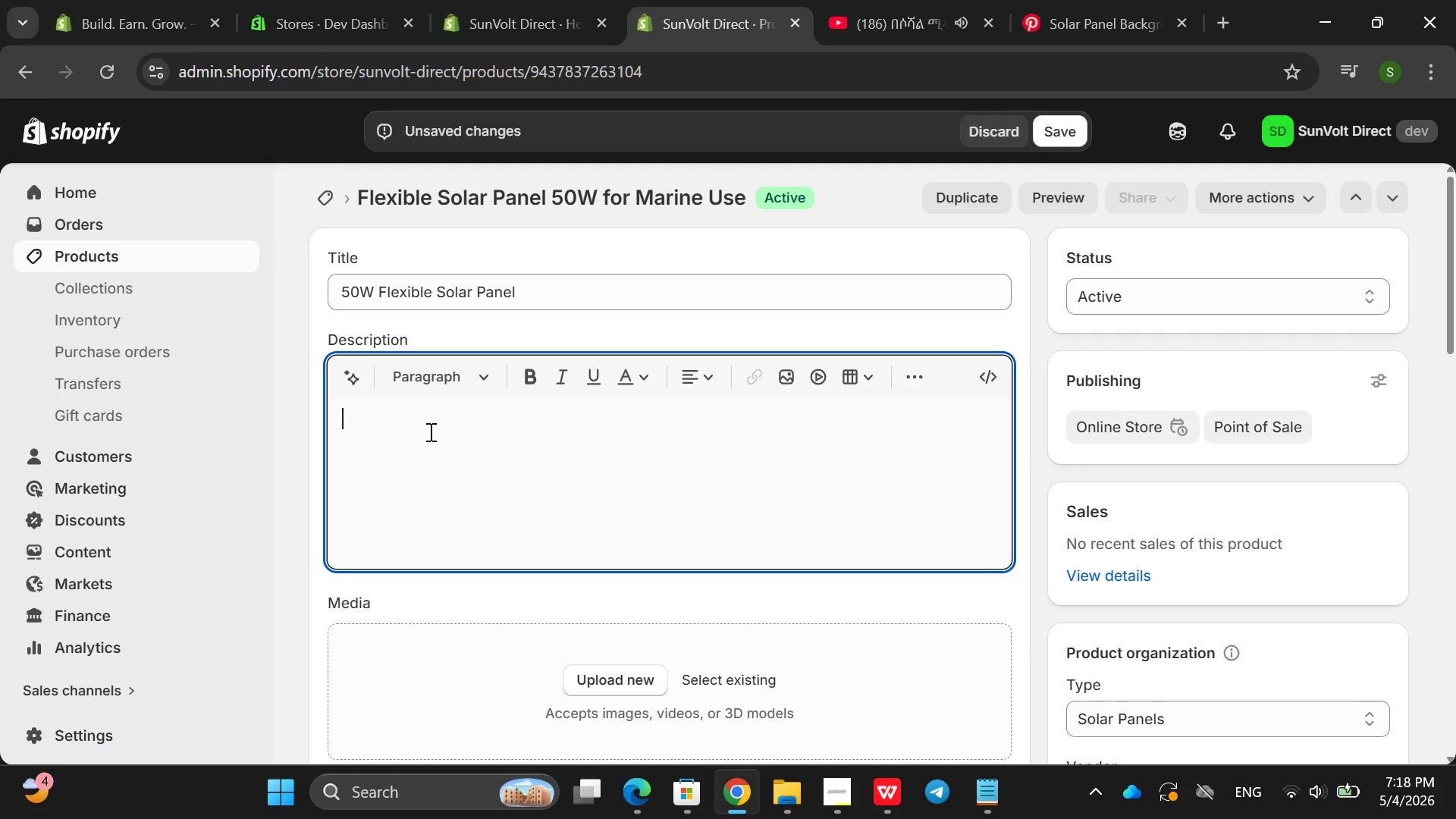 
type(50W Flexibel Solar Panel)
key(Backspace)
key(Backspace)
type(el )
key(Backspace)
type(-)
key(Backspace)
type( - Lightwir)
key(Backspace)
key(Backspace)
type(eight Marine & )
key(Backspace)
type( f)
key(Backspace)
type(Off-Grif)
key(Backspace)
type(d power )
 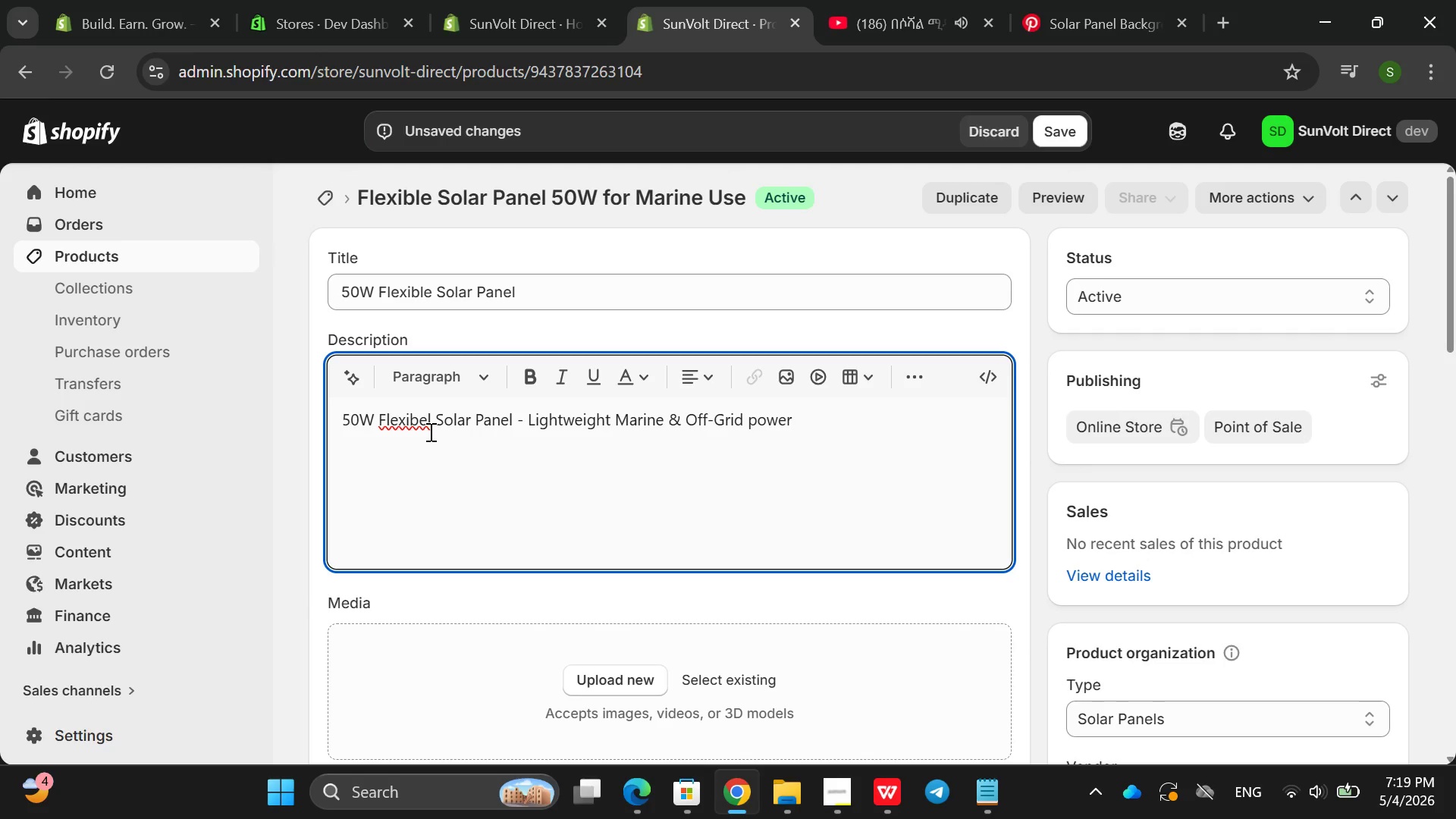 
wait(6.58)
 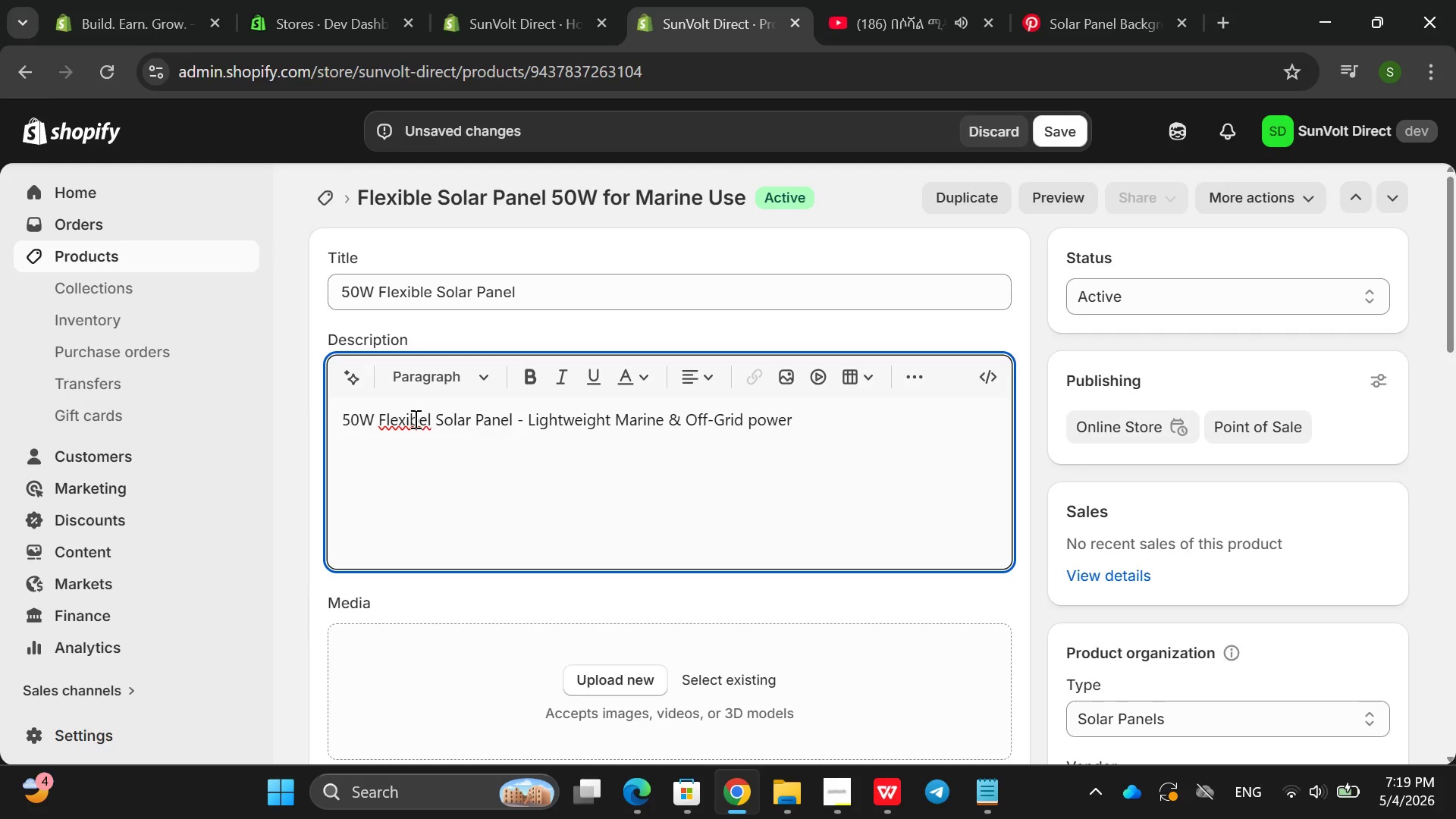 
left_click([423, 422])
 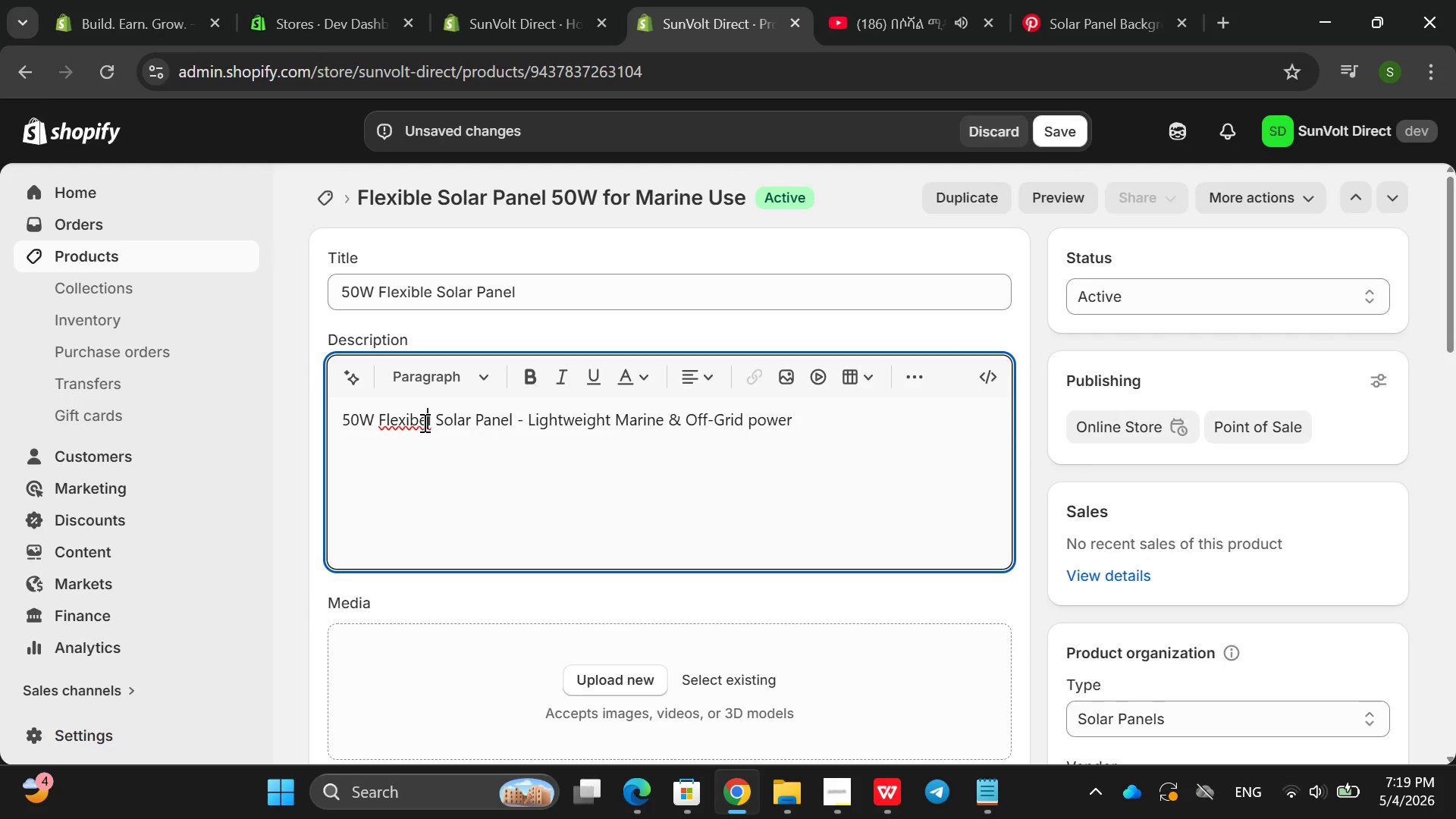 
key(ArrowRight)
 